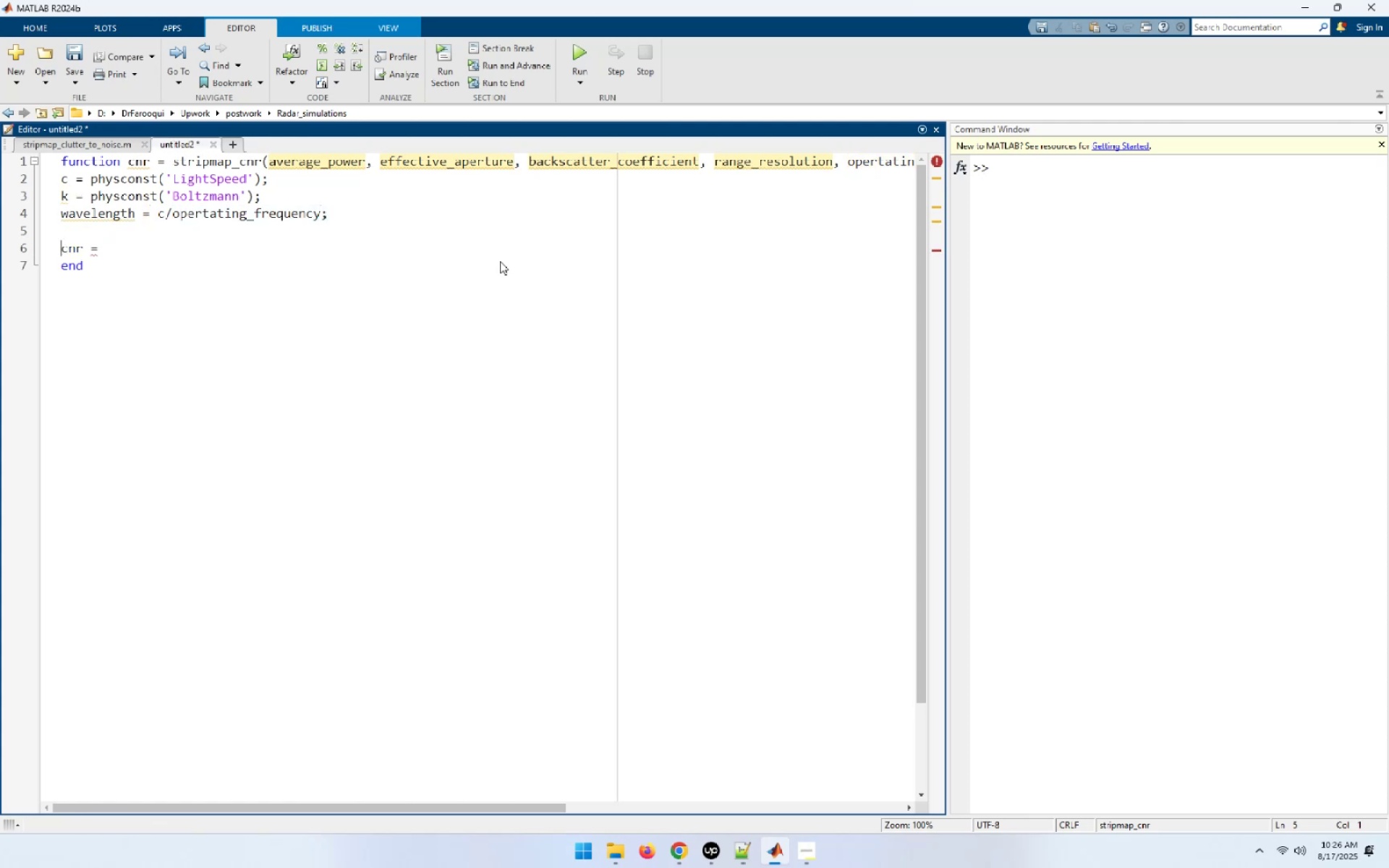 
type([End](aver)
key(Tab)
type( * eff)
key(Tab)
type( )
 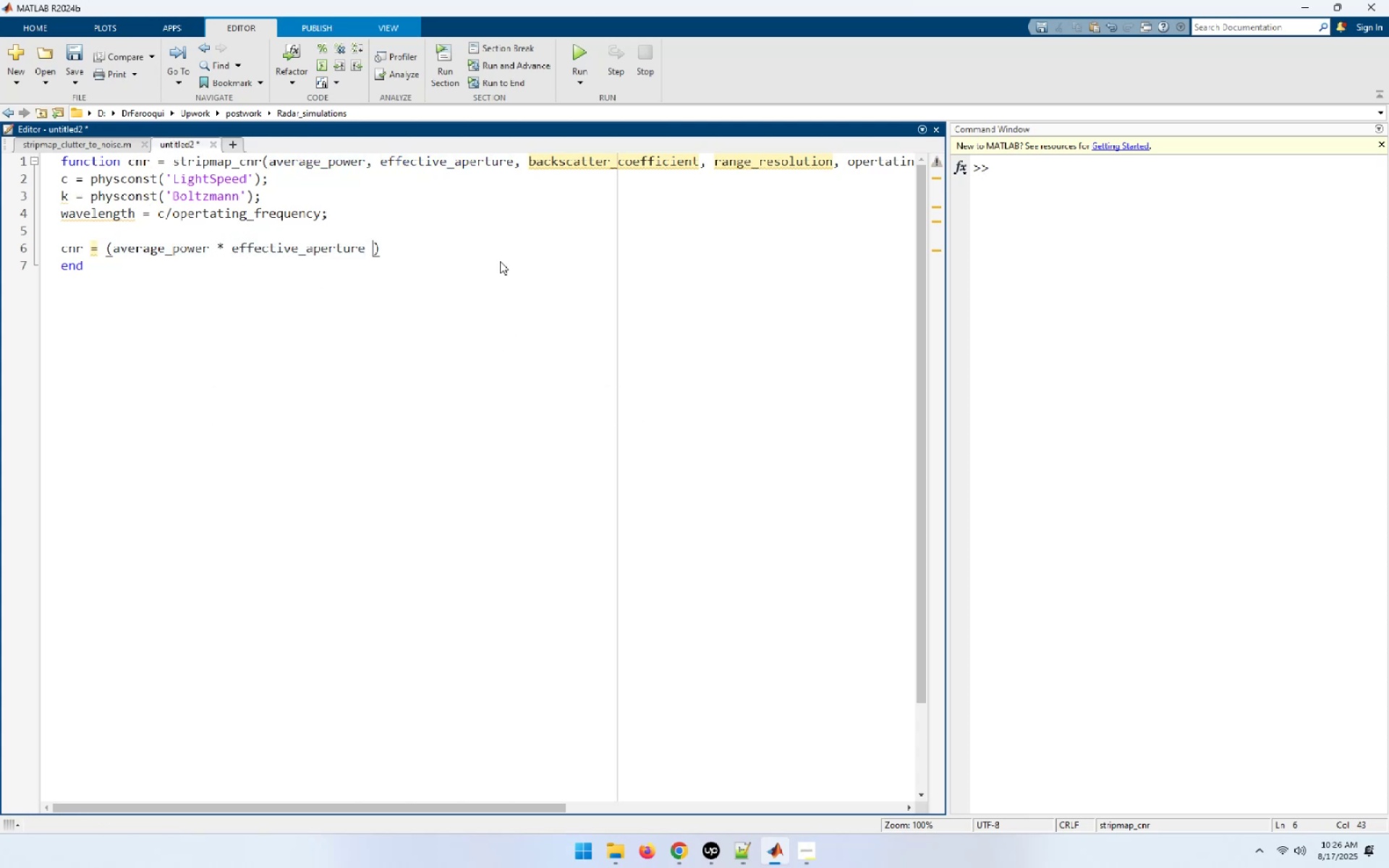 
 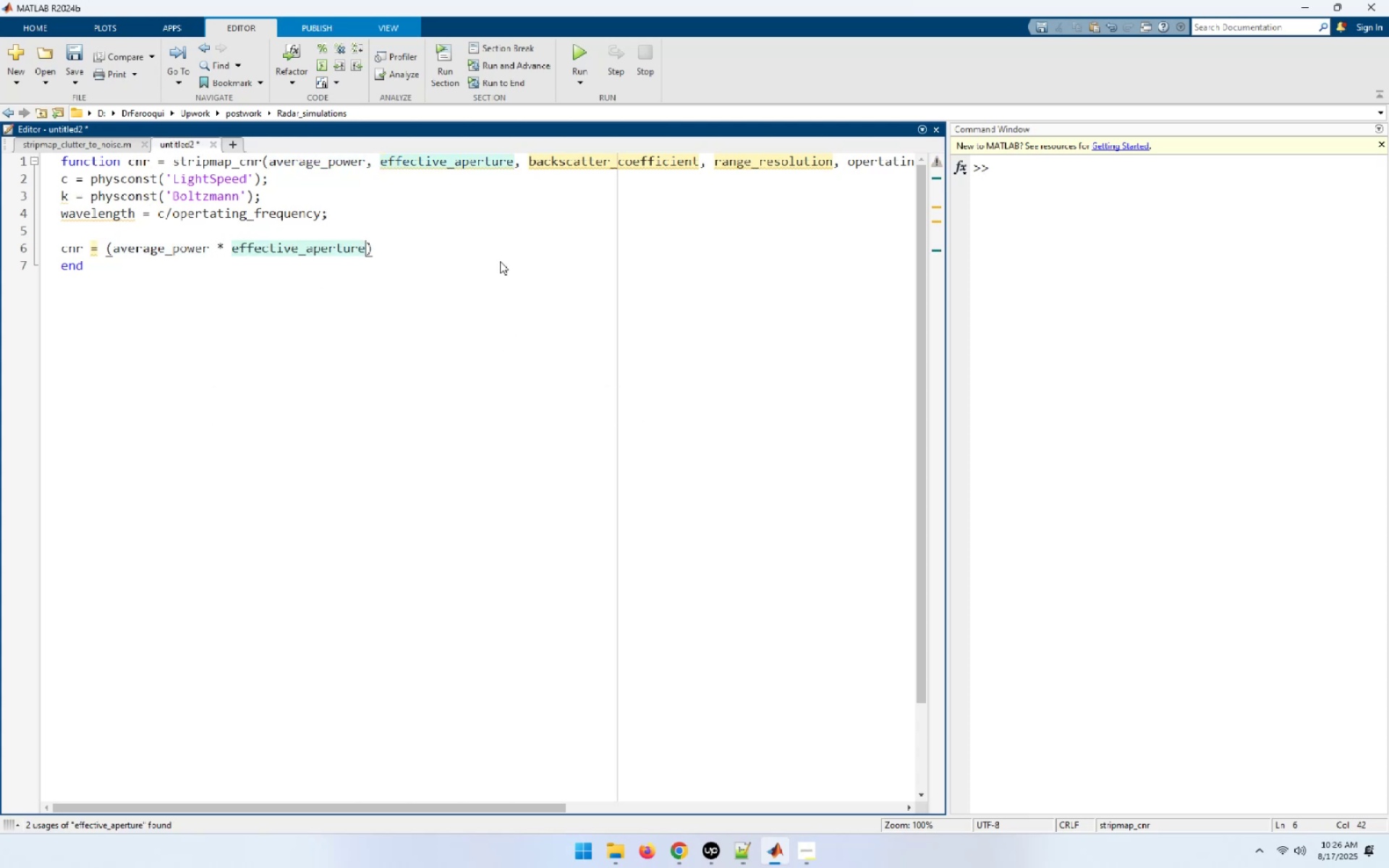 
hold_key(key=ShiftLeft, duration=0.46)
 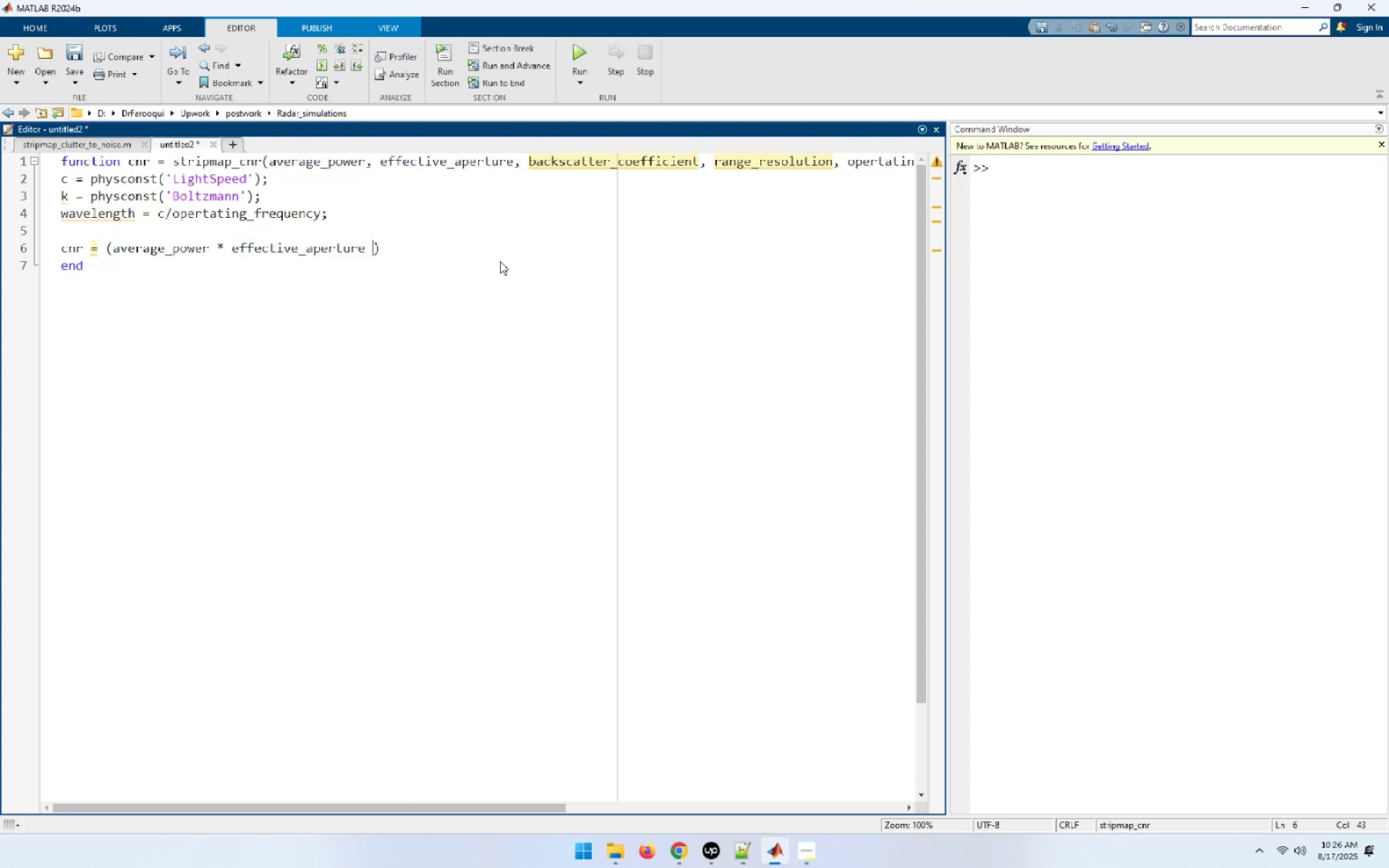 
type(^2)
 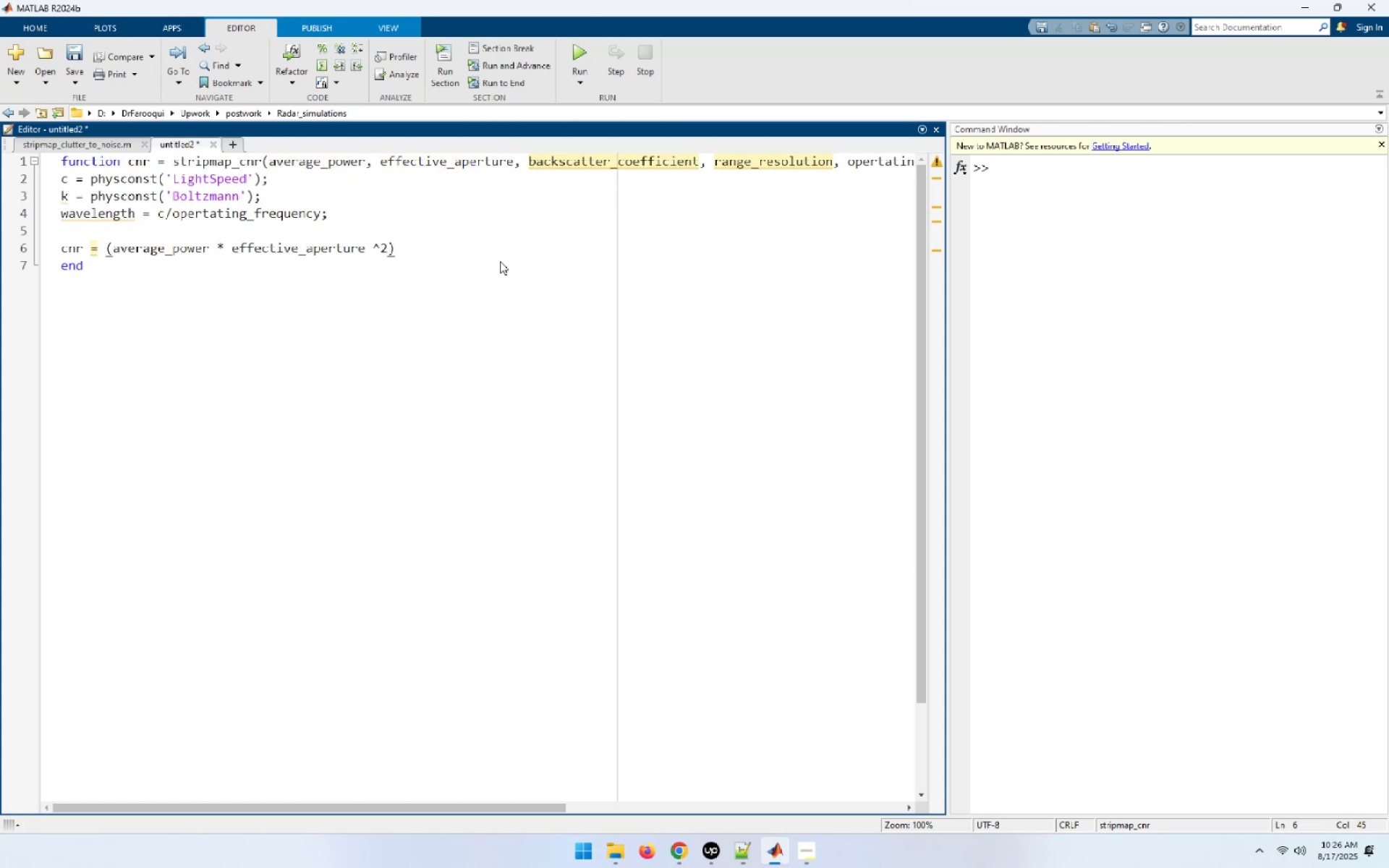 
key(ArrowLeft)
 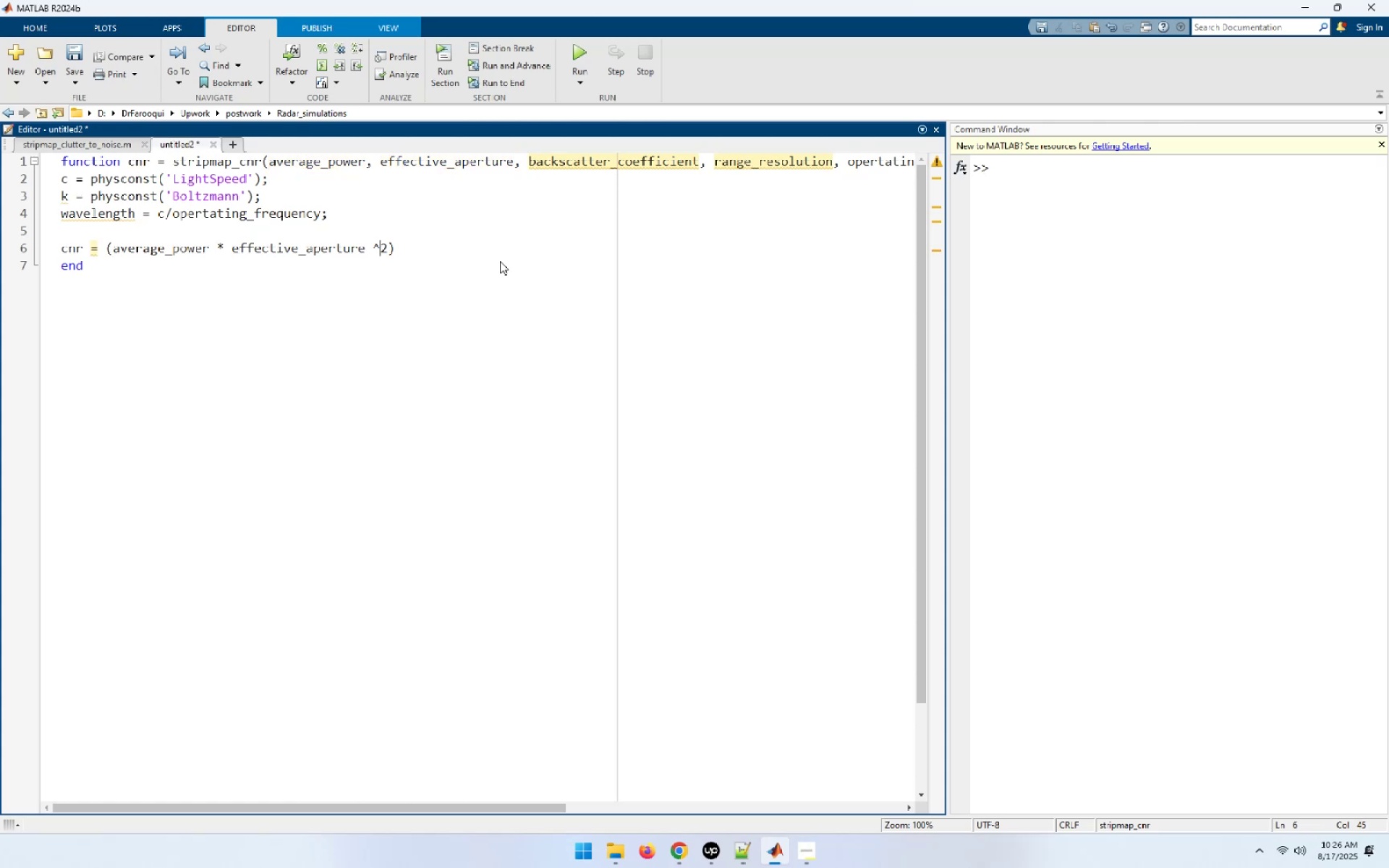 
key(ArrowLeft)
 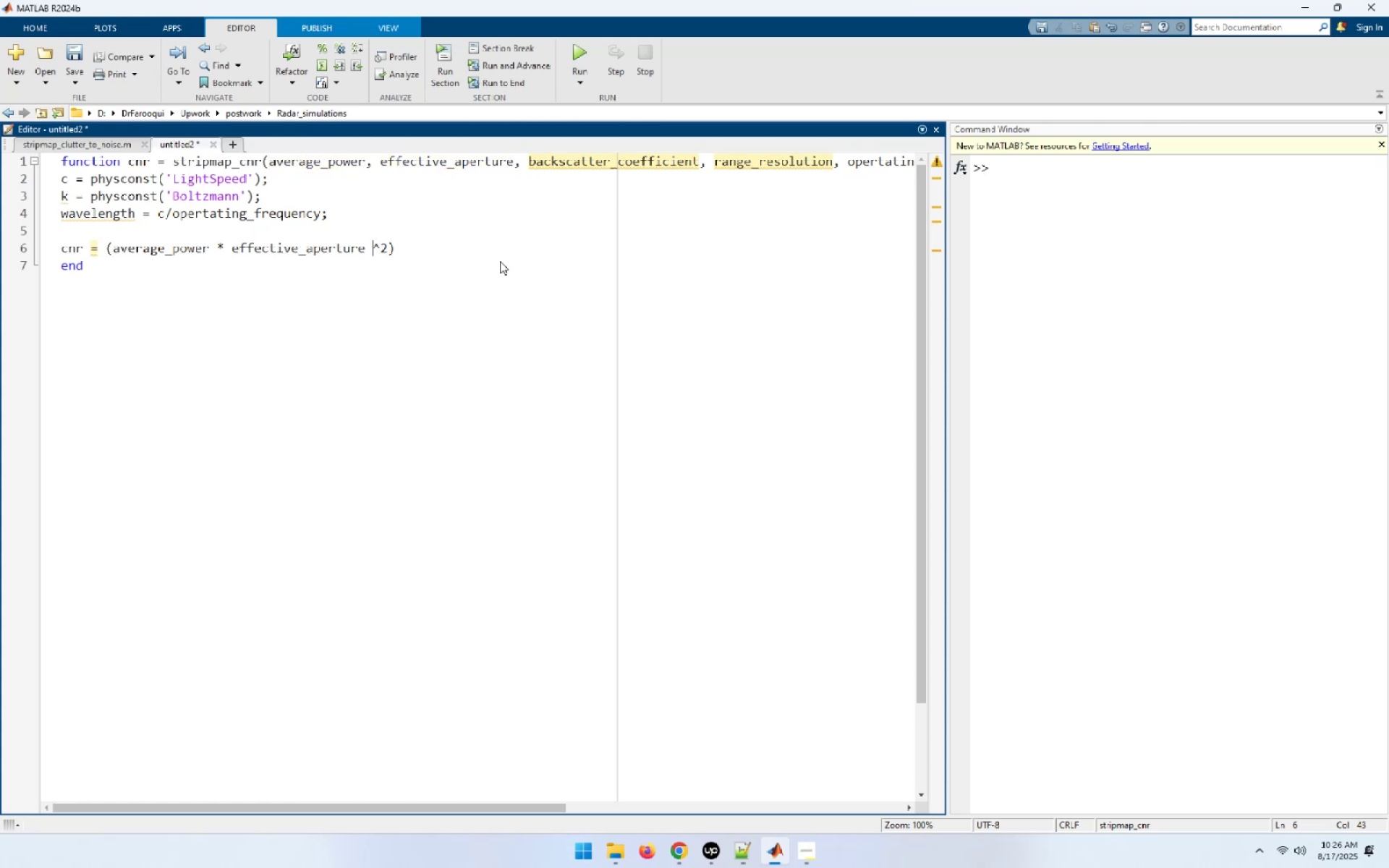 
key(Backspace)
 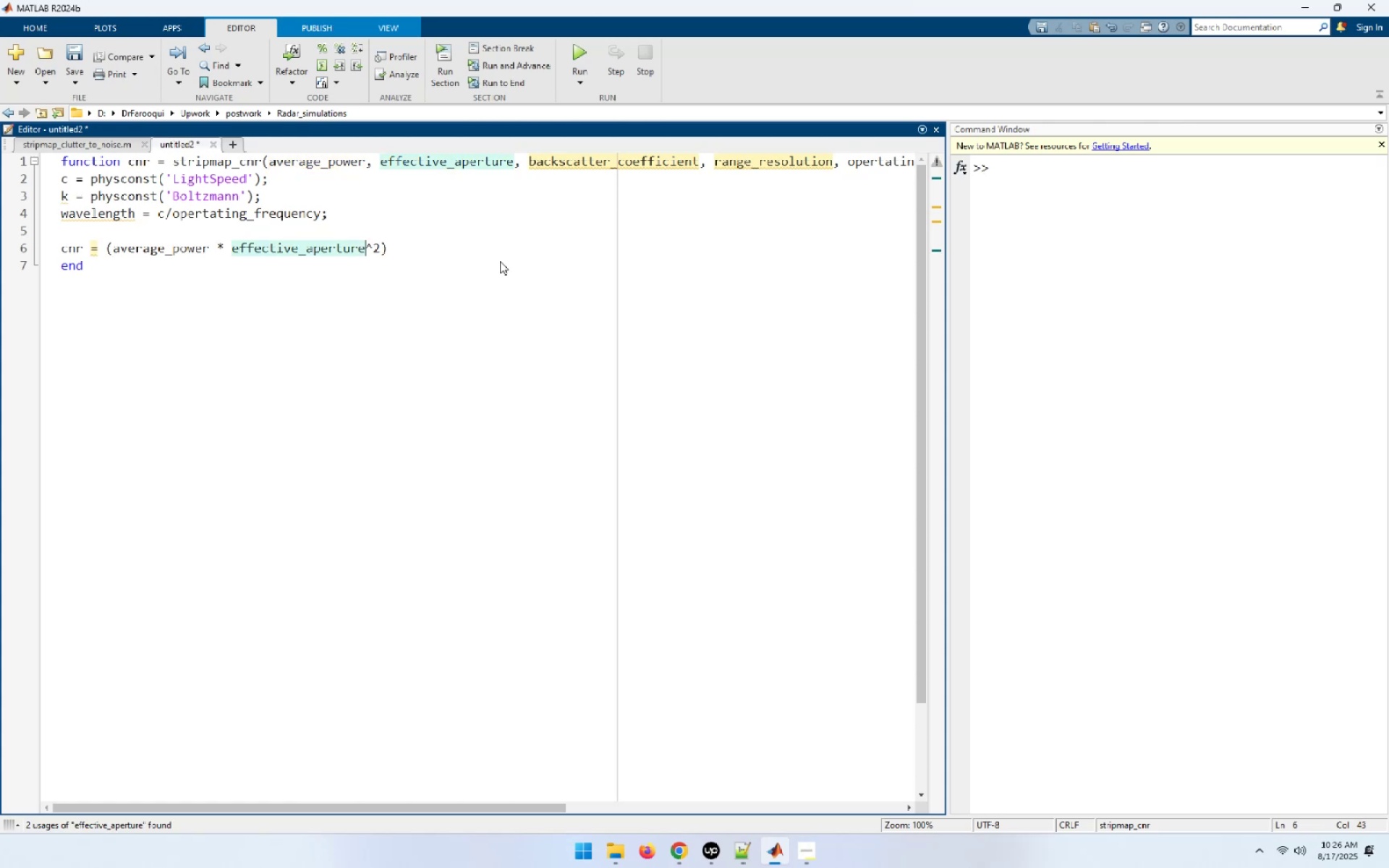 
key(ArrowRight)
 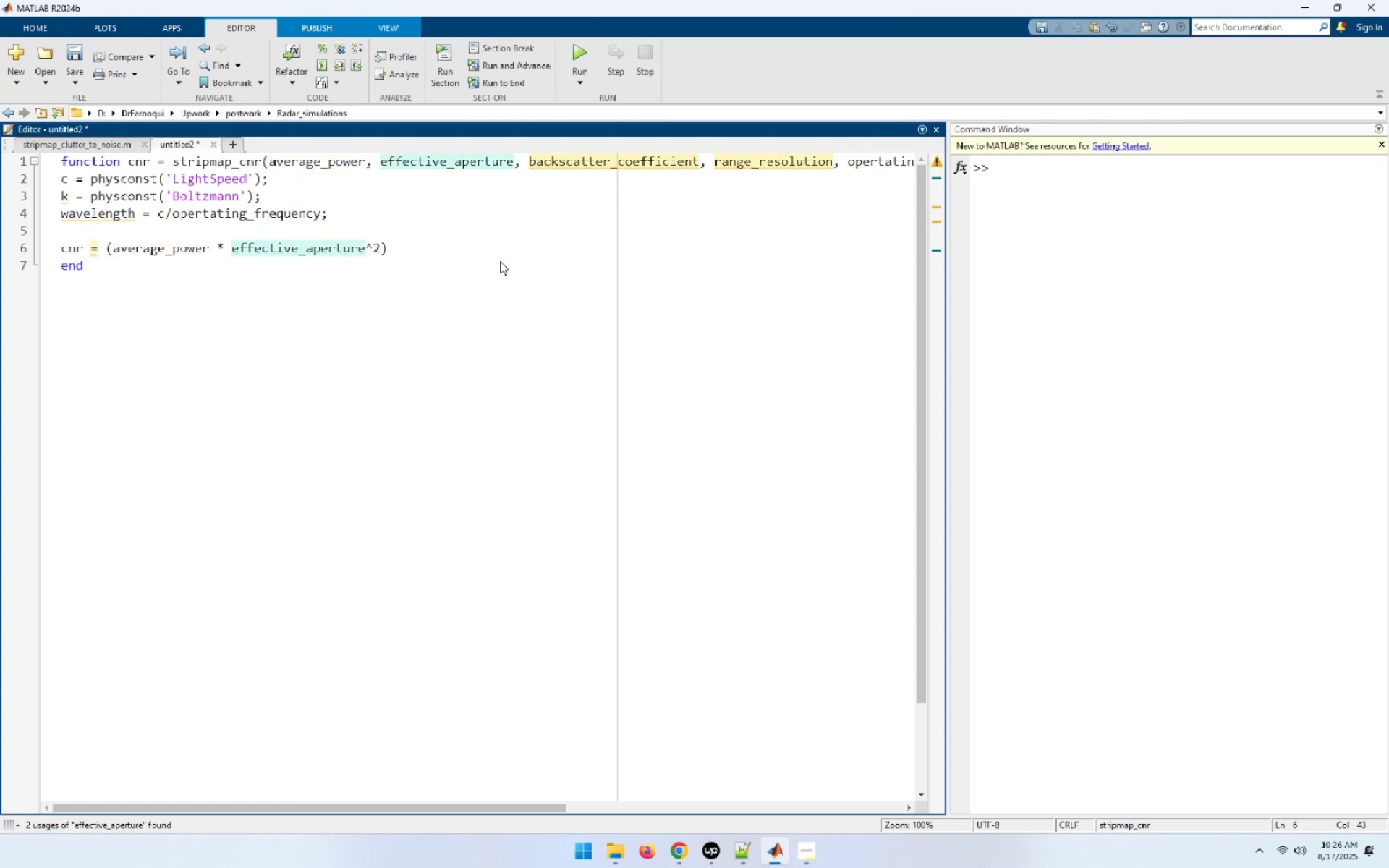 
key(ArrowRight)
 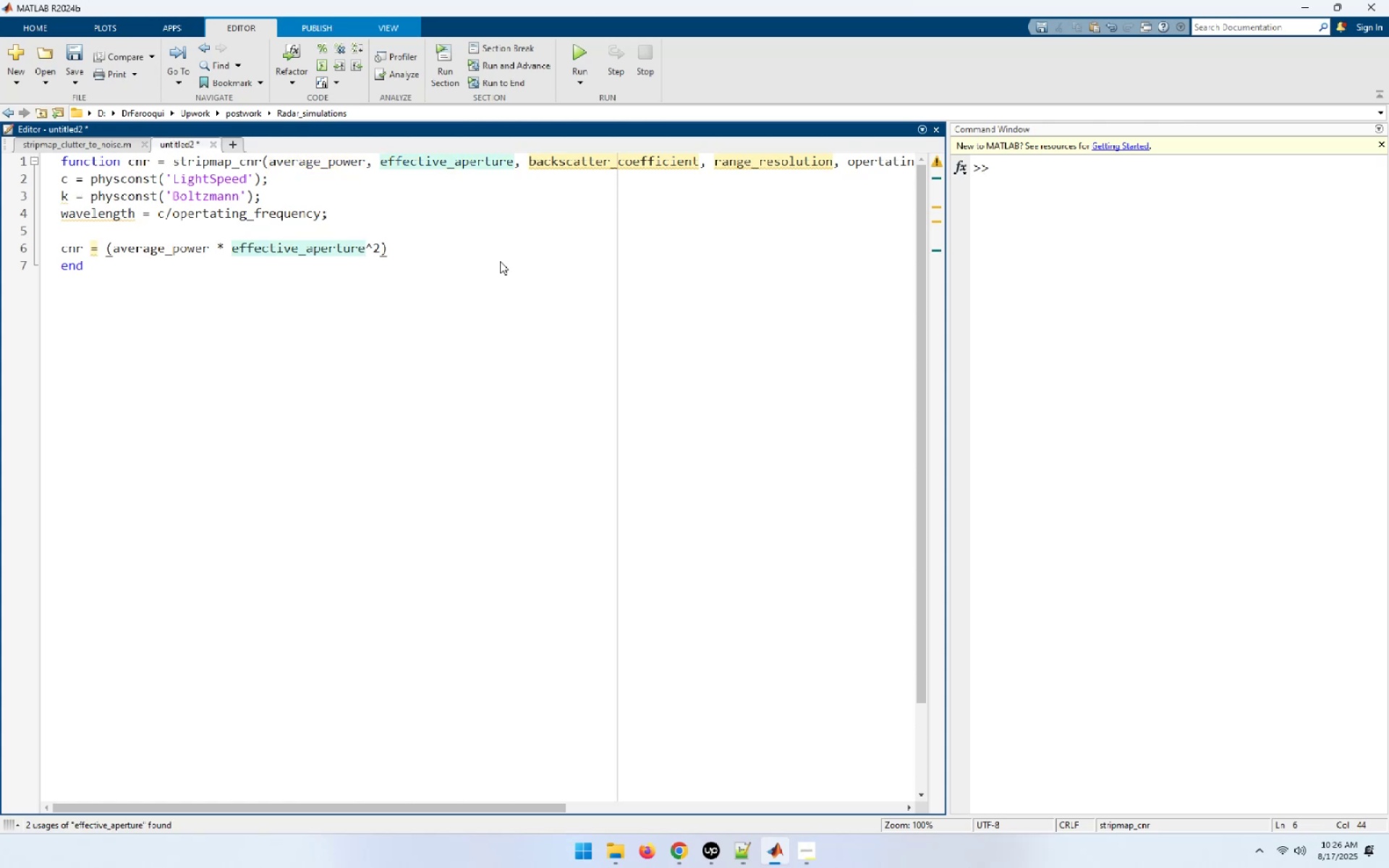 
type( * back)
key(Tab)
type( * ran)
key(Tab)
 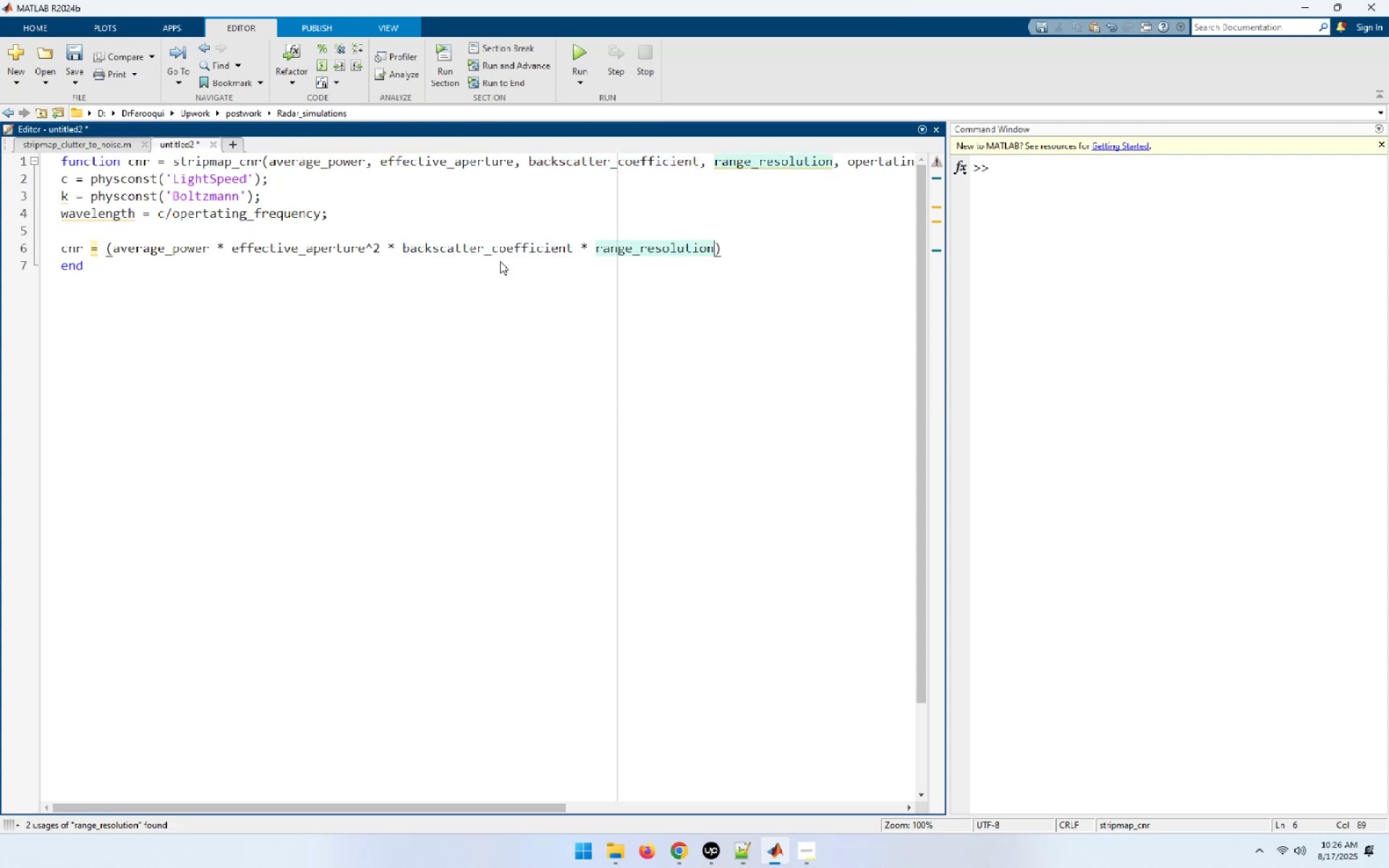 
hold_key(key=ShiftLeft, duration=0.62)
 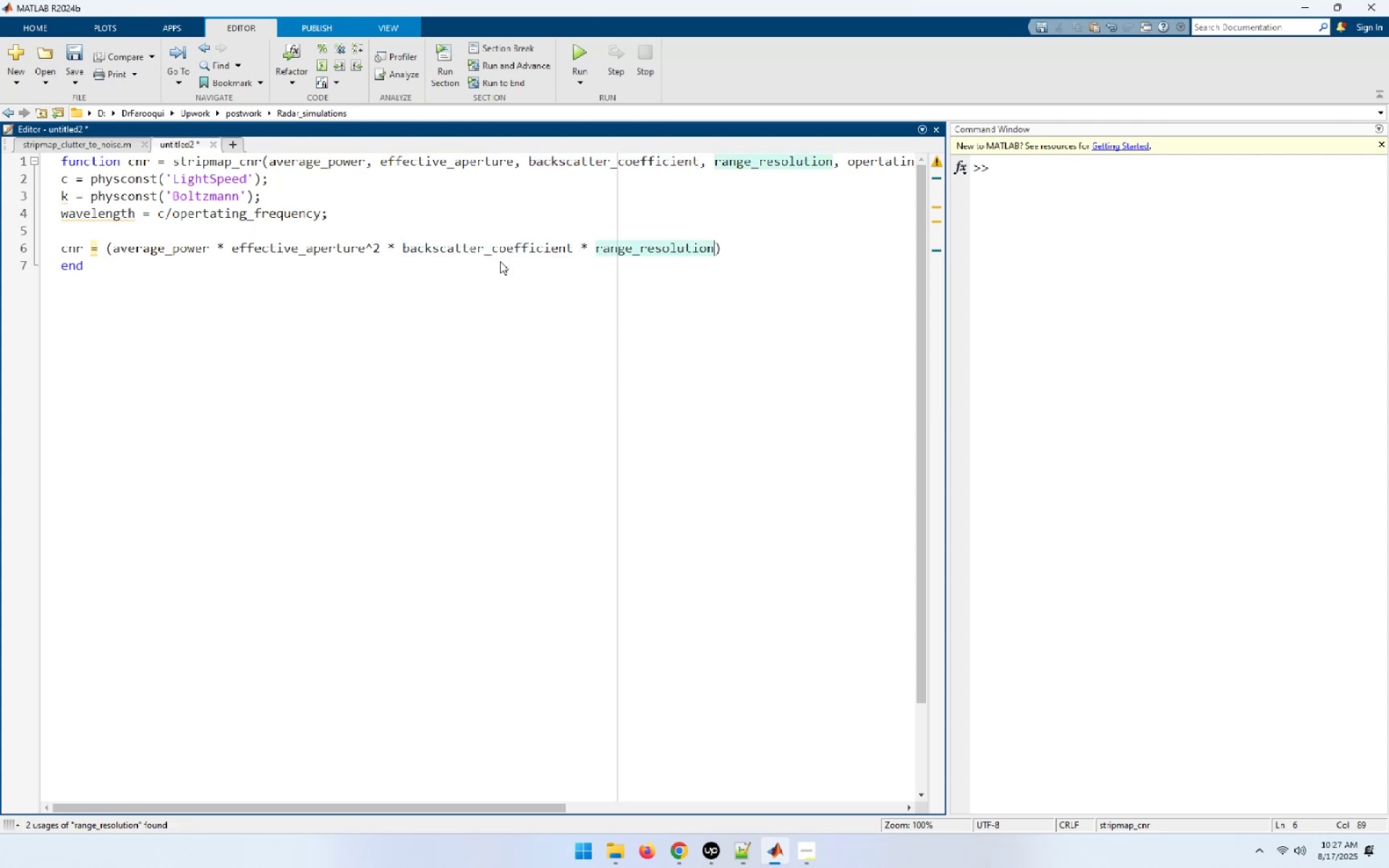 
type() ./ (8*pi*)
 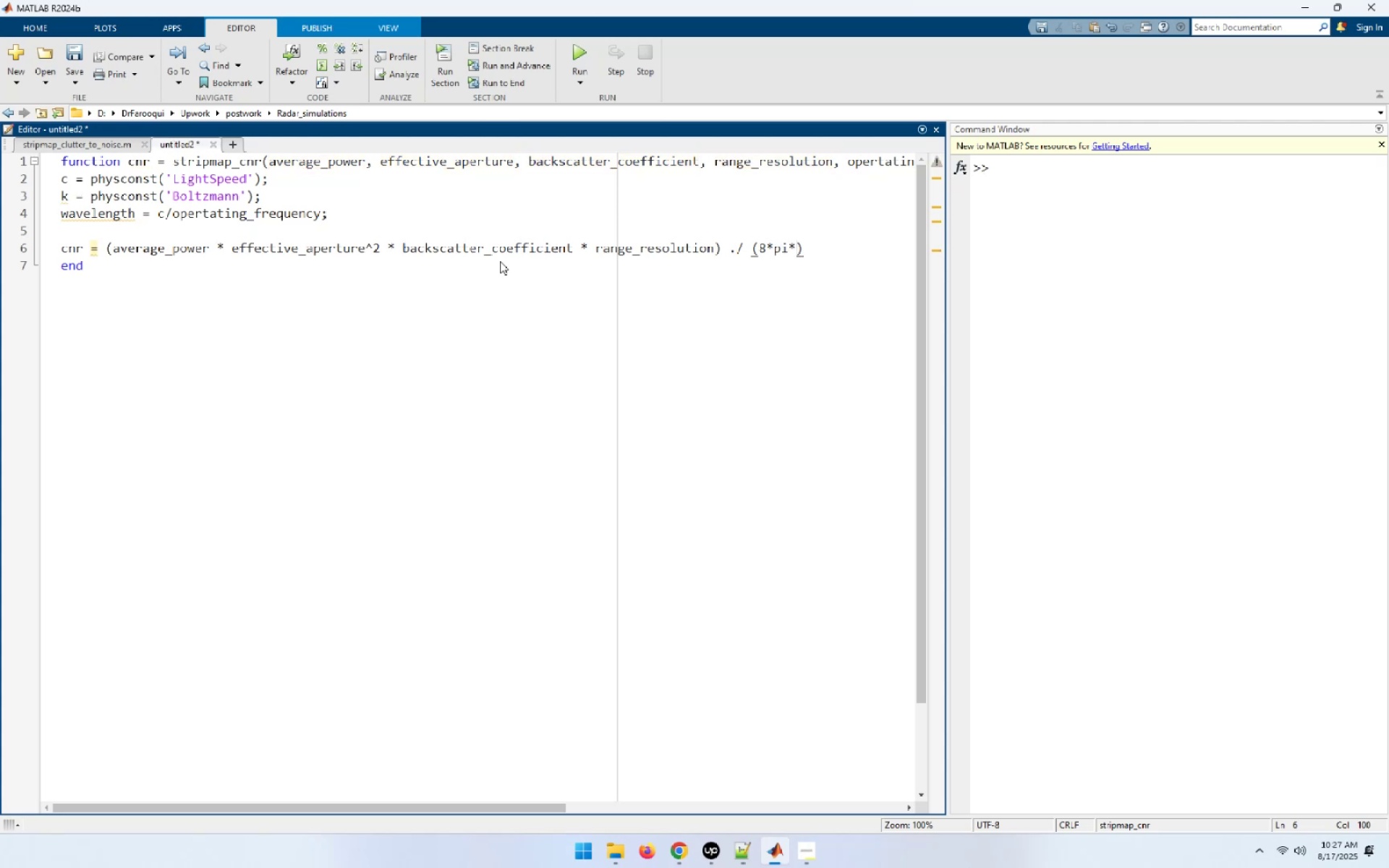 
type(wave)
key(Tab)
type( * slant)
key(Tab)
type(^3 * vel)
key(Tab)
type( * Syste)
key(Tab)
type( * k * lin(n)
key(Tab)
type() * lin(lo)
key(Tab)
 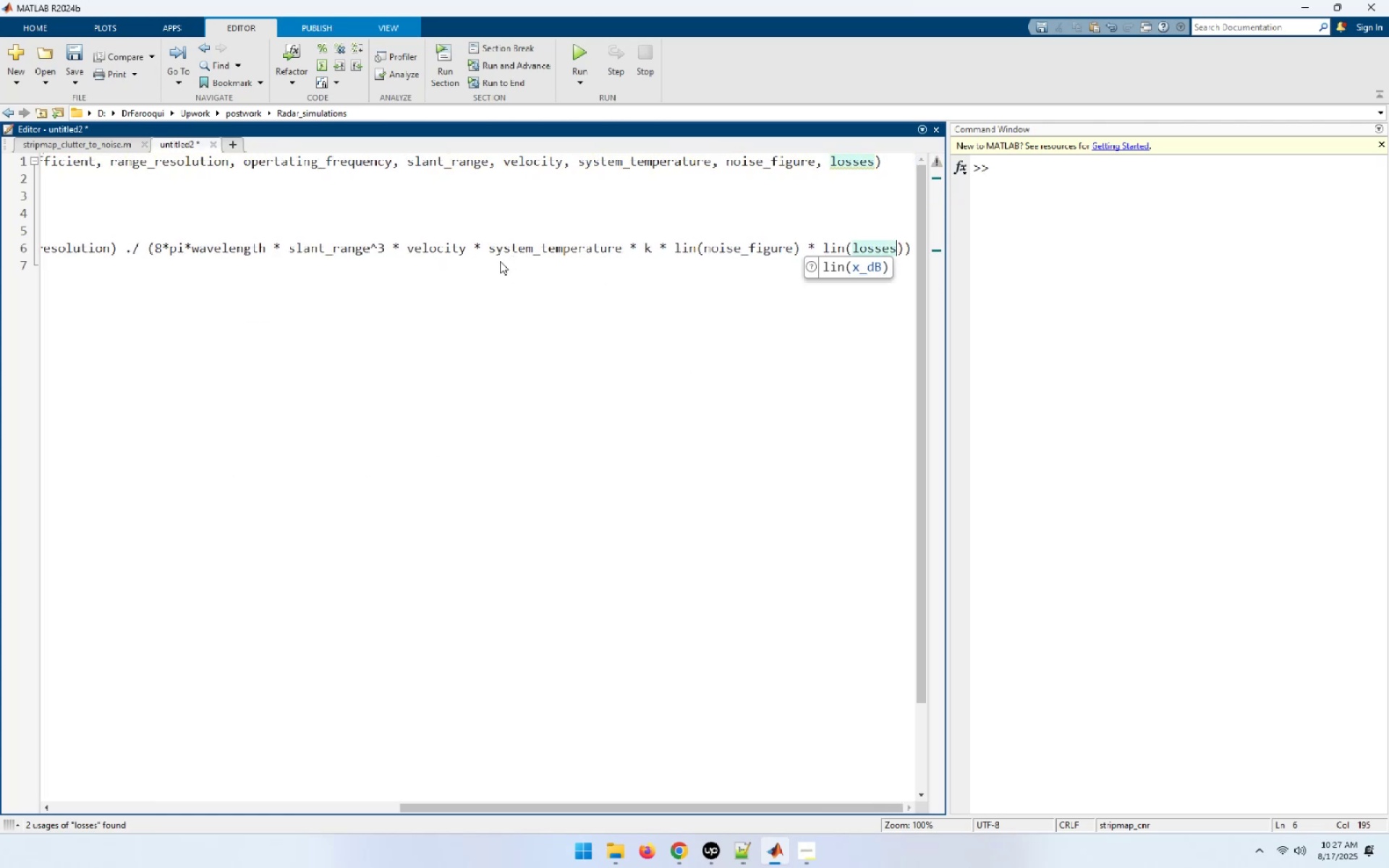 
type());[Home])
 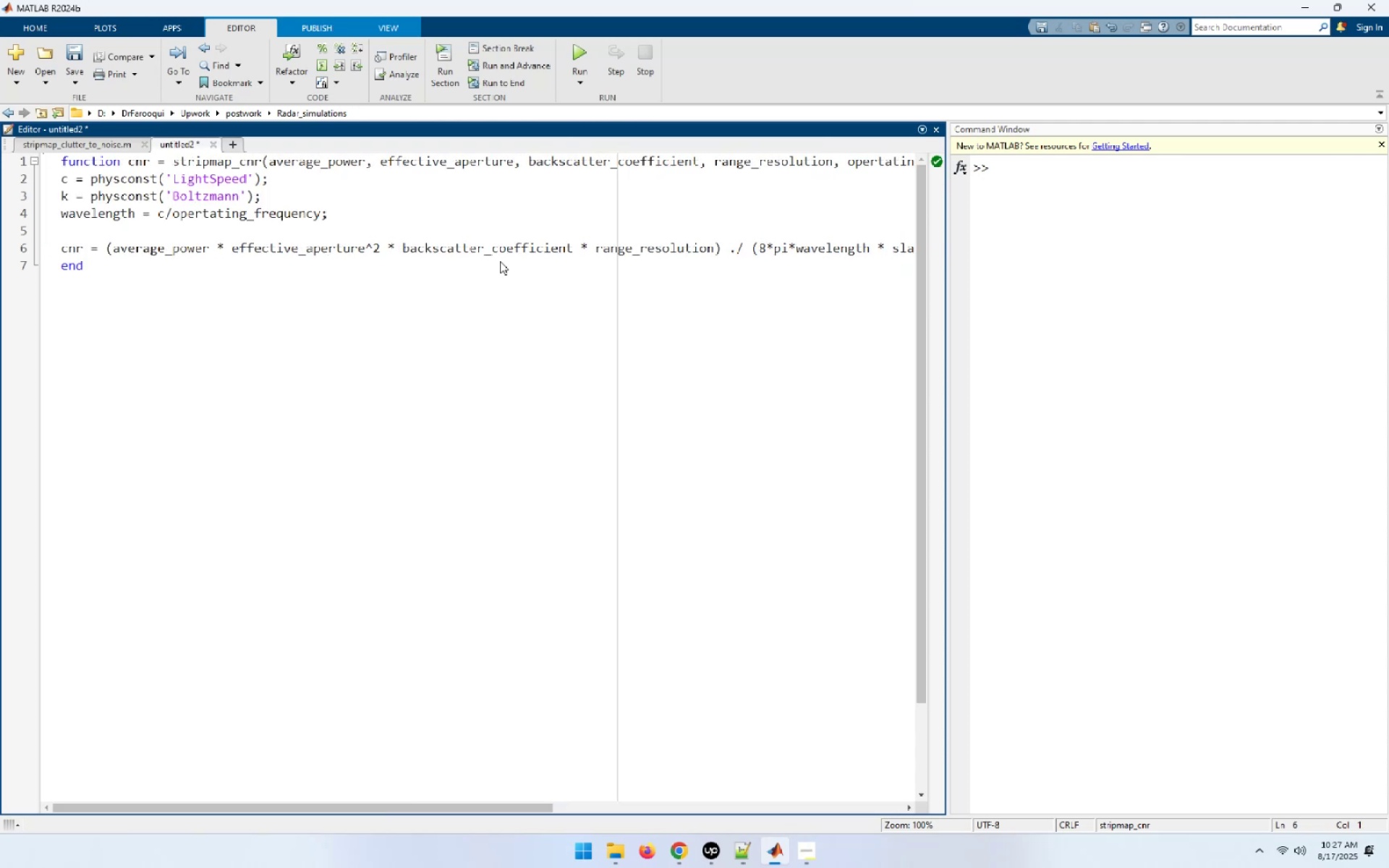 
key(Control+A)
 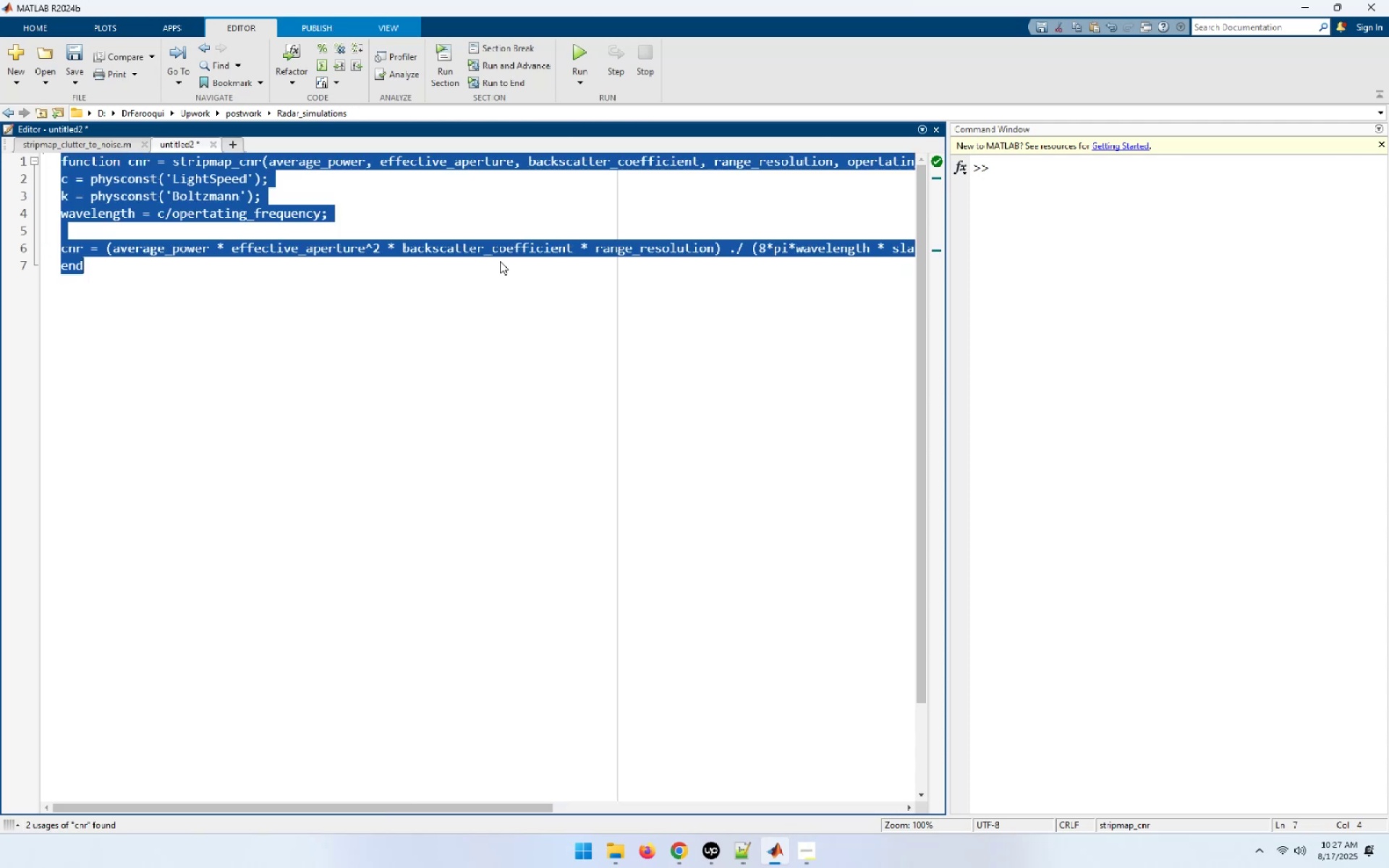 
key(Control+I)
 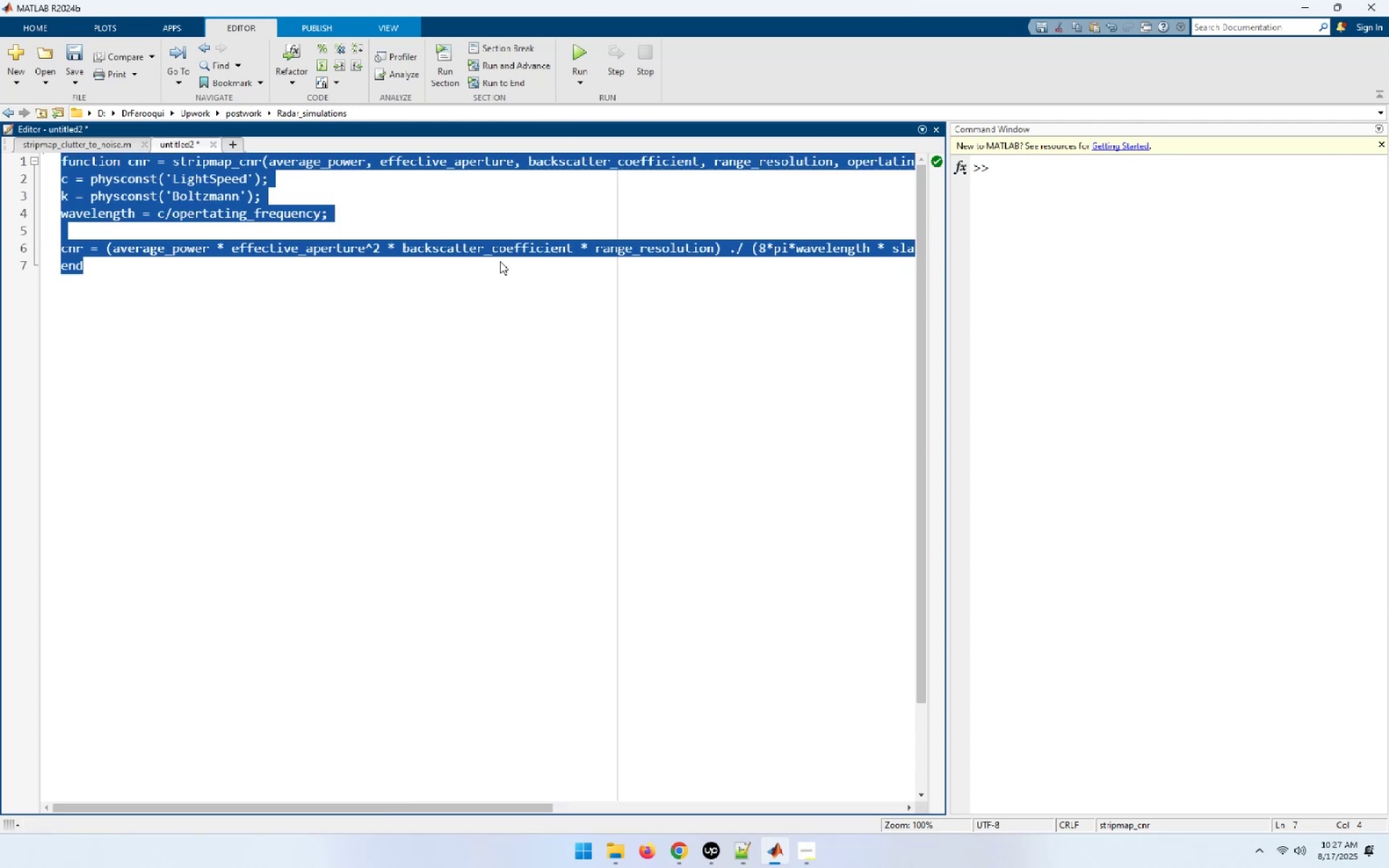 
key(Control+S)
 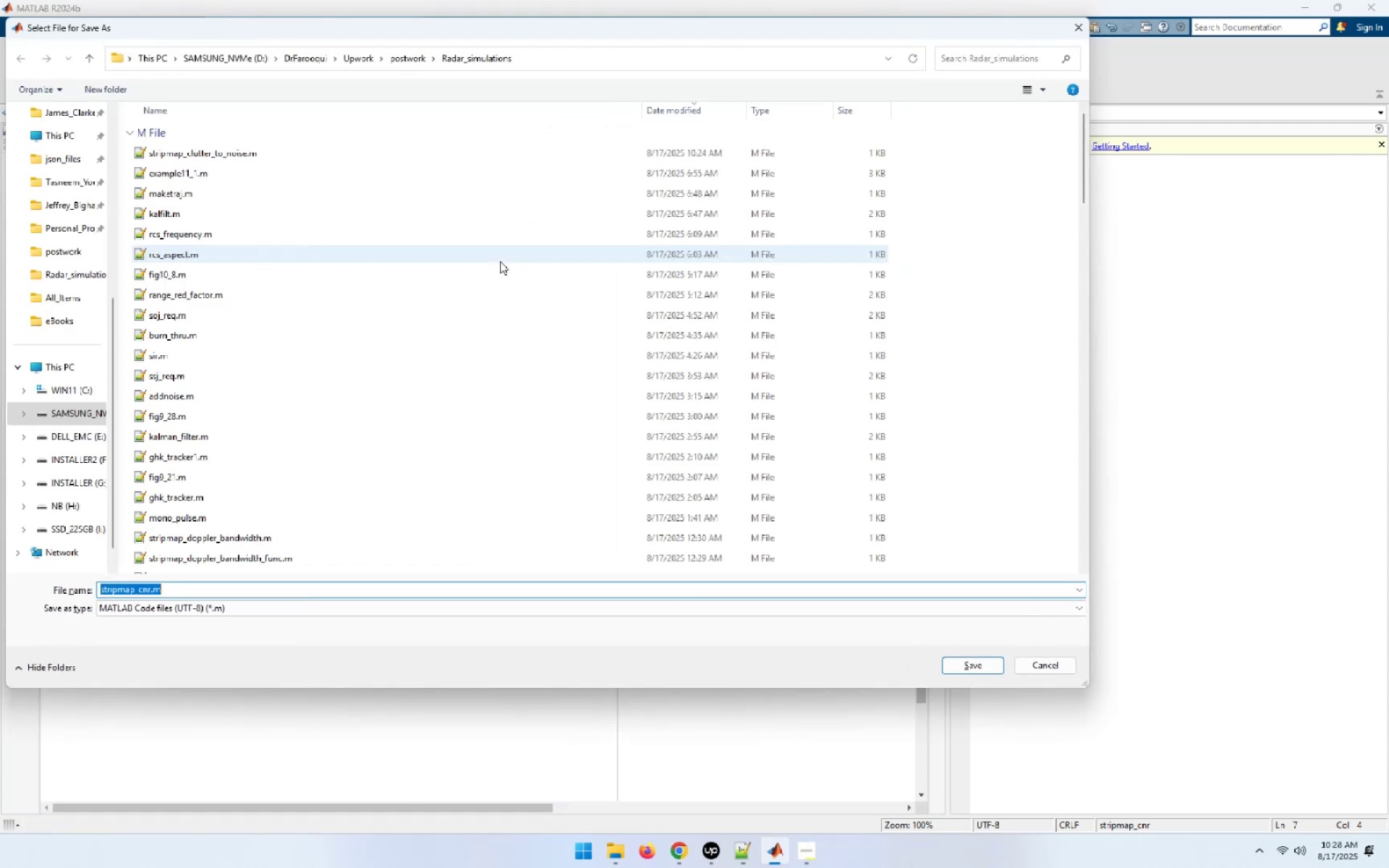 
key(NumpadEnter)
 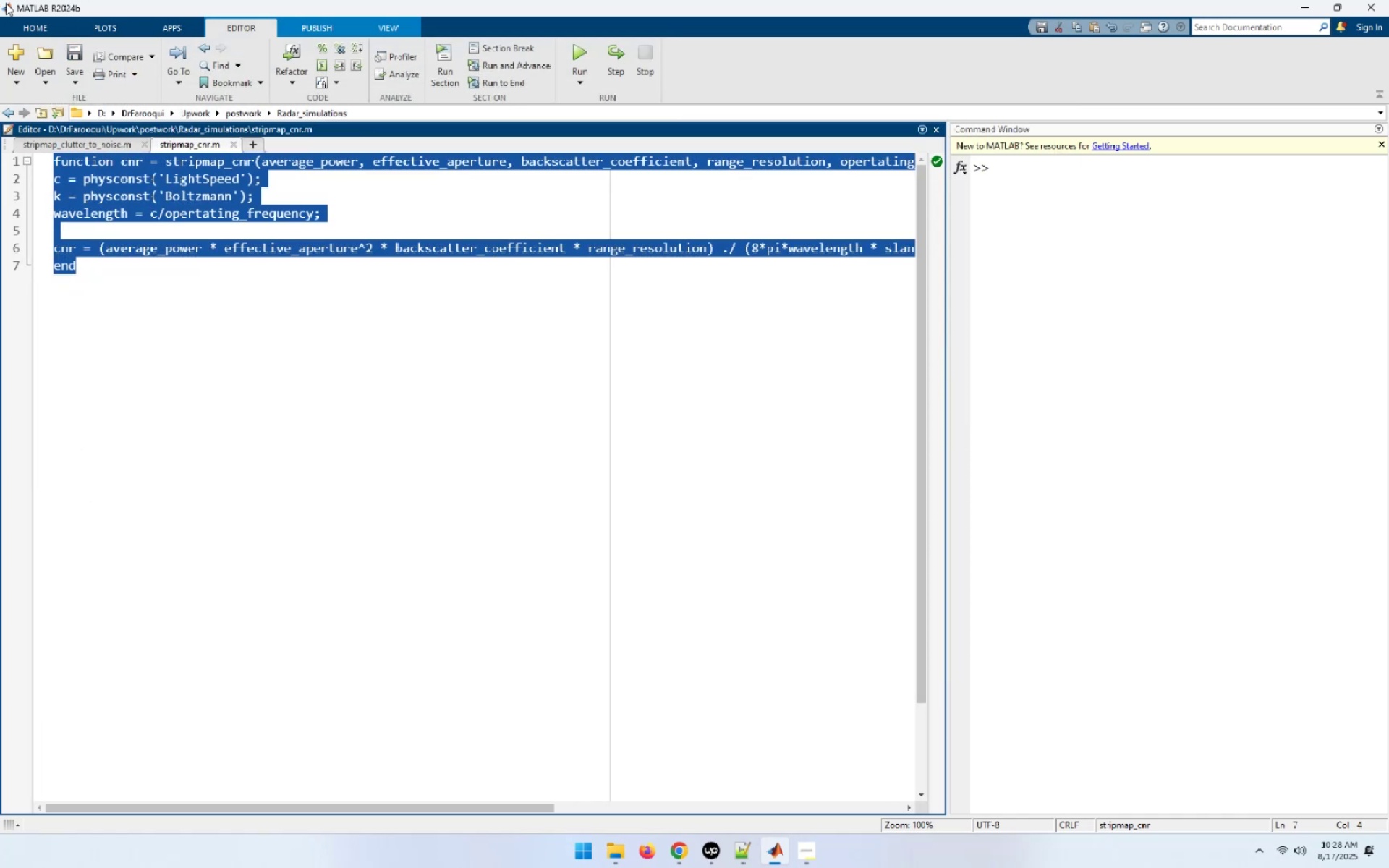 
left_click([116, 142])
 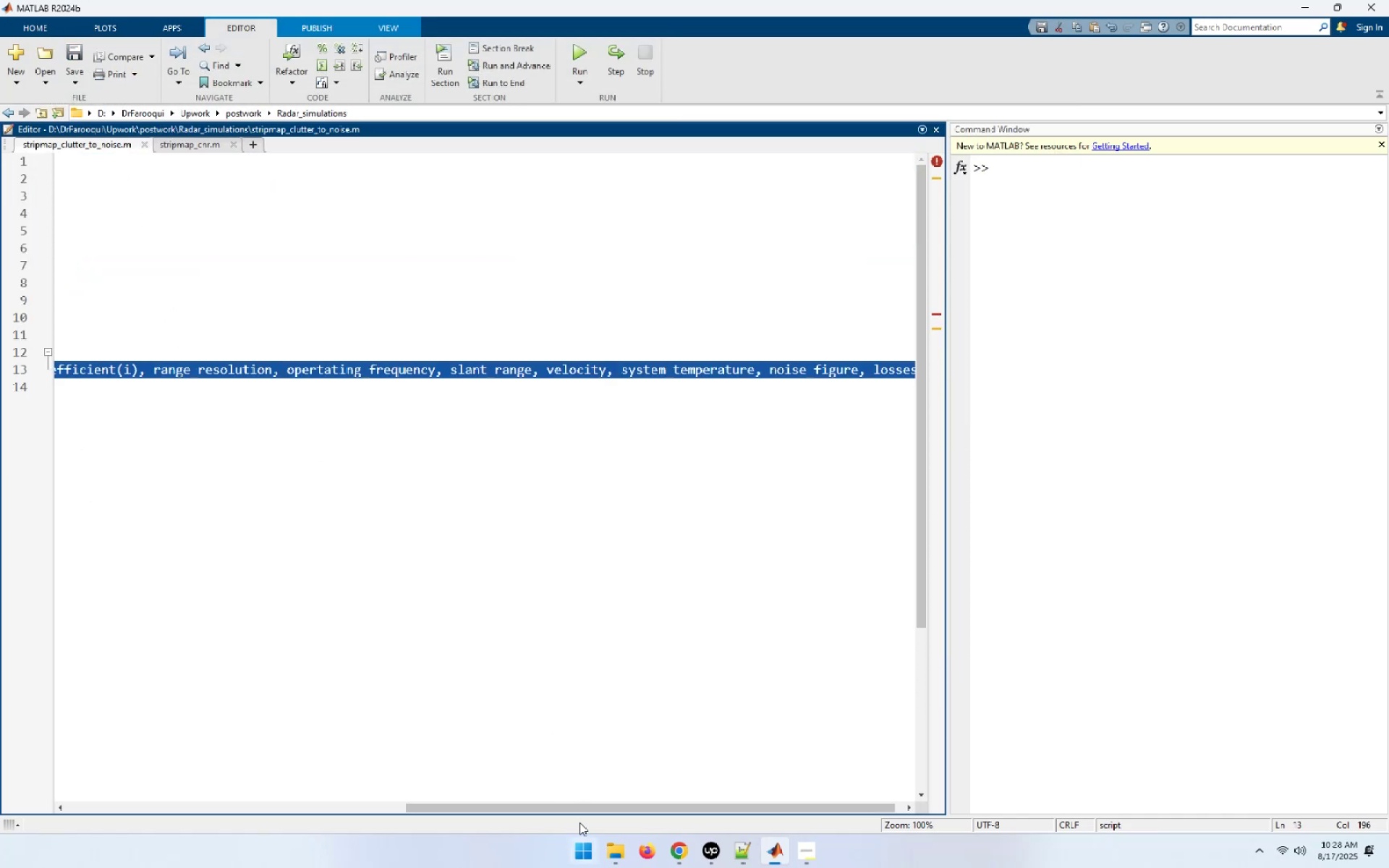 
left_click_drag(start_coordinate=[579, 802], to_coordinate=[41, 791])
 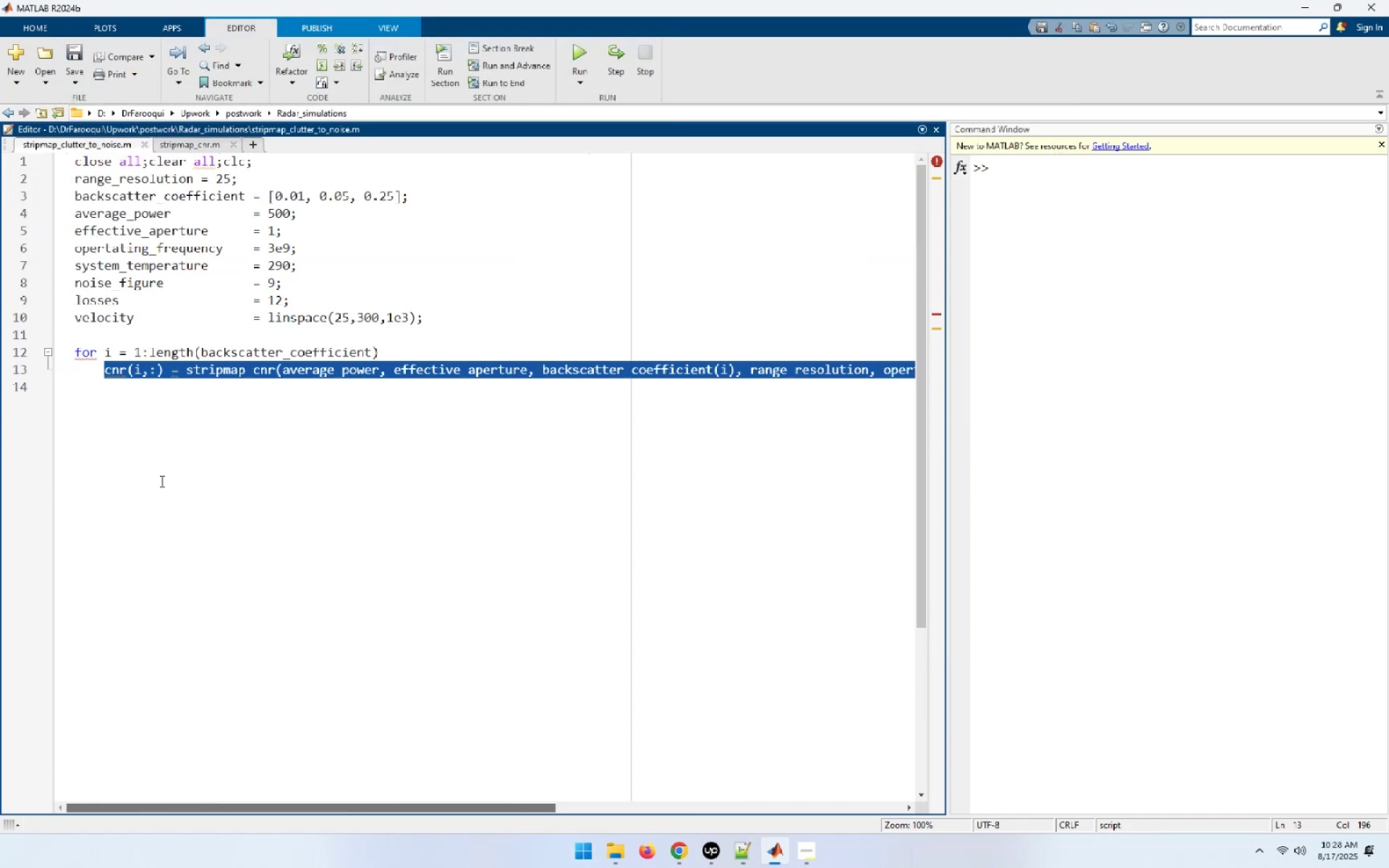 
left_click([174, 406])
 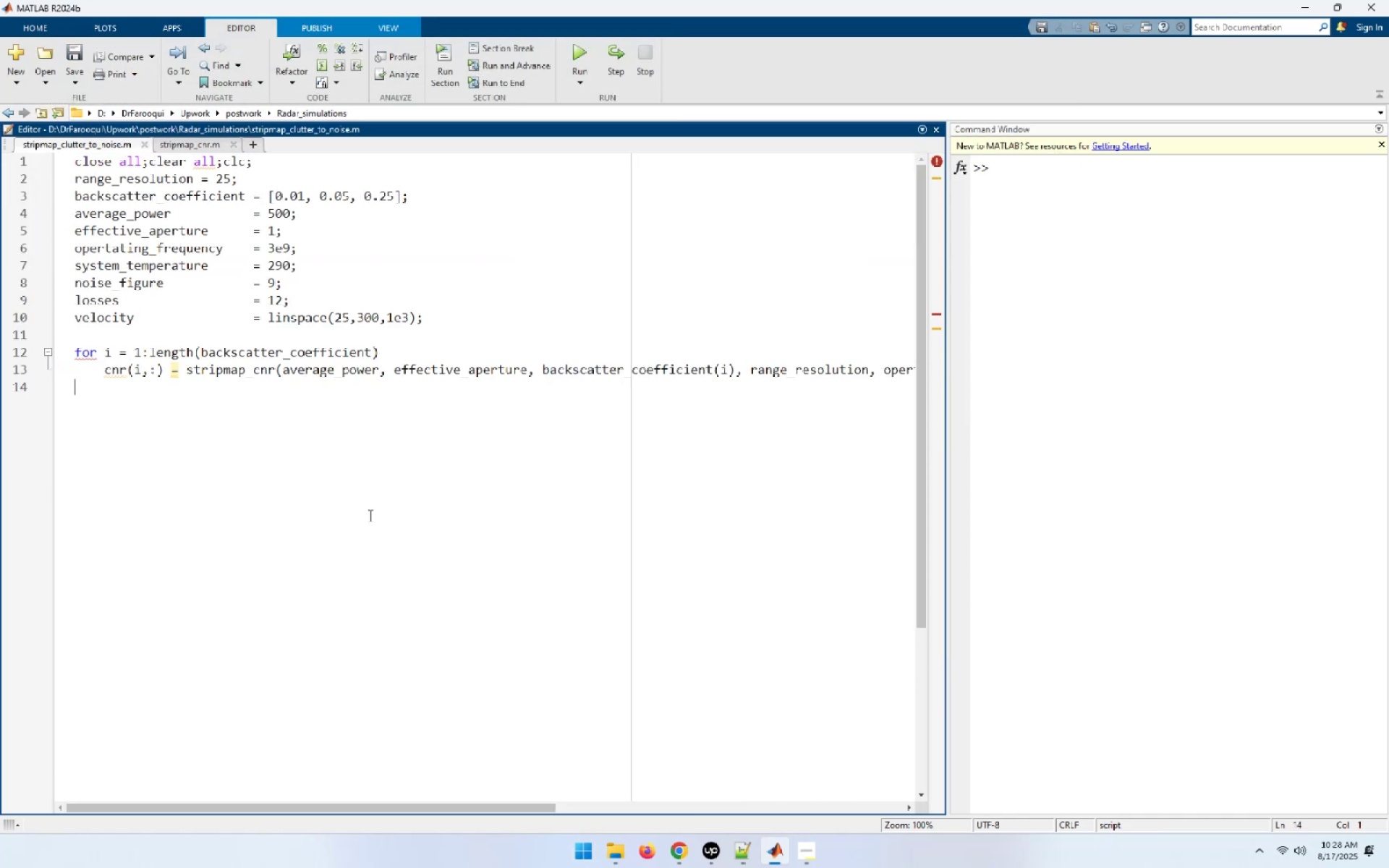 
key(ArrowUp)
 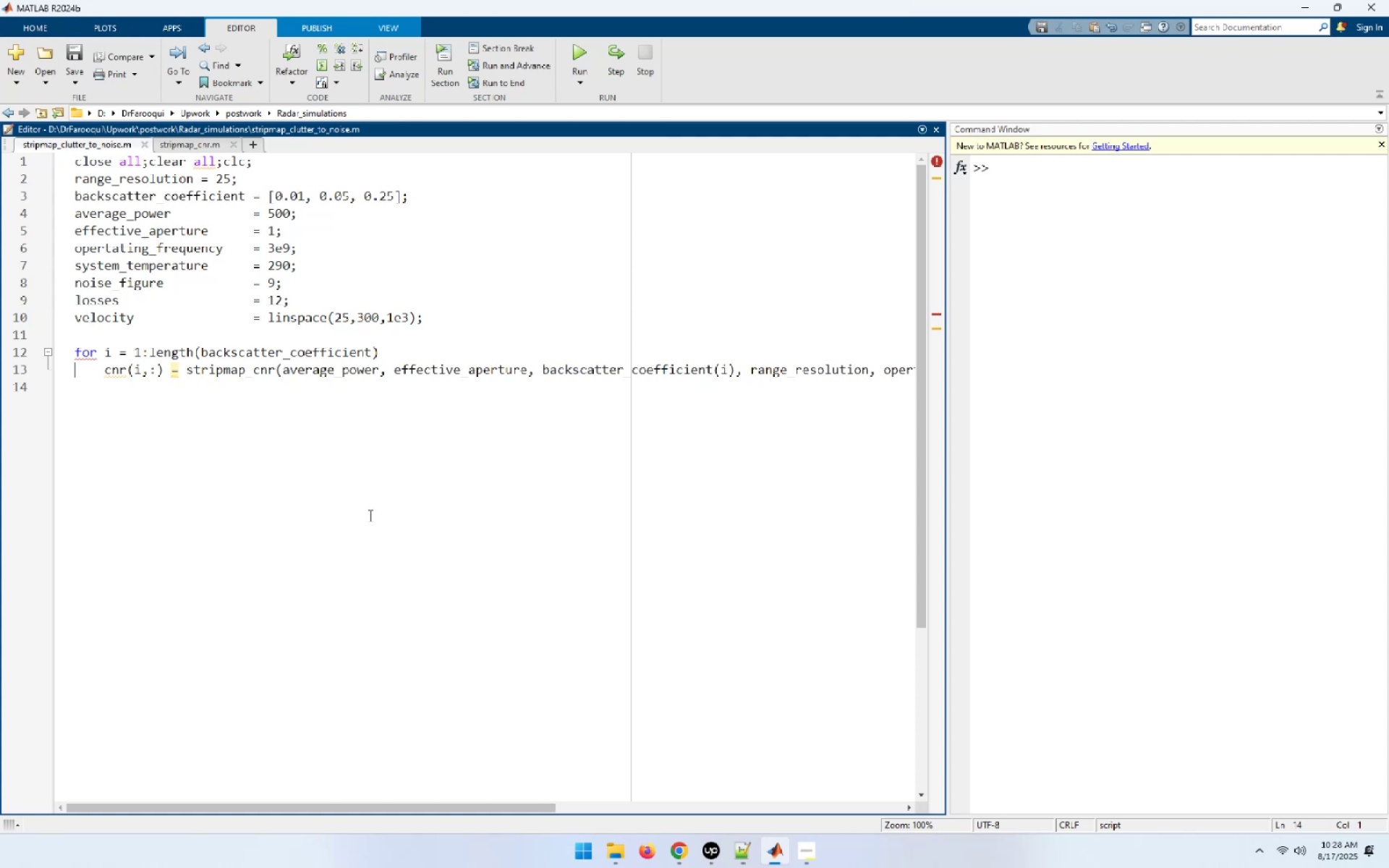 
key(End)
 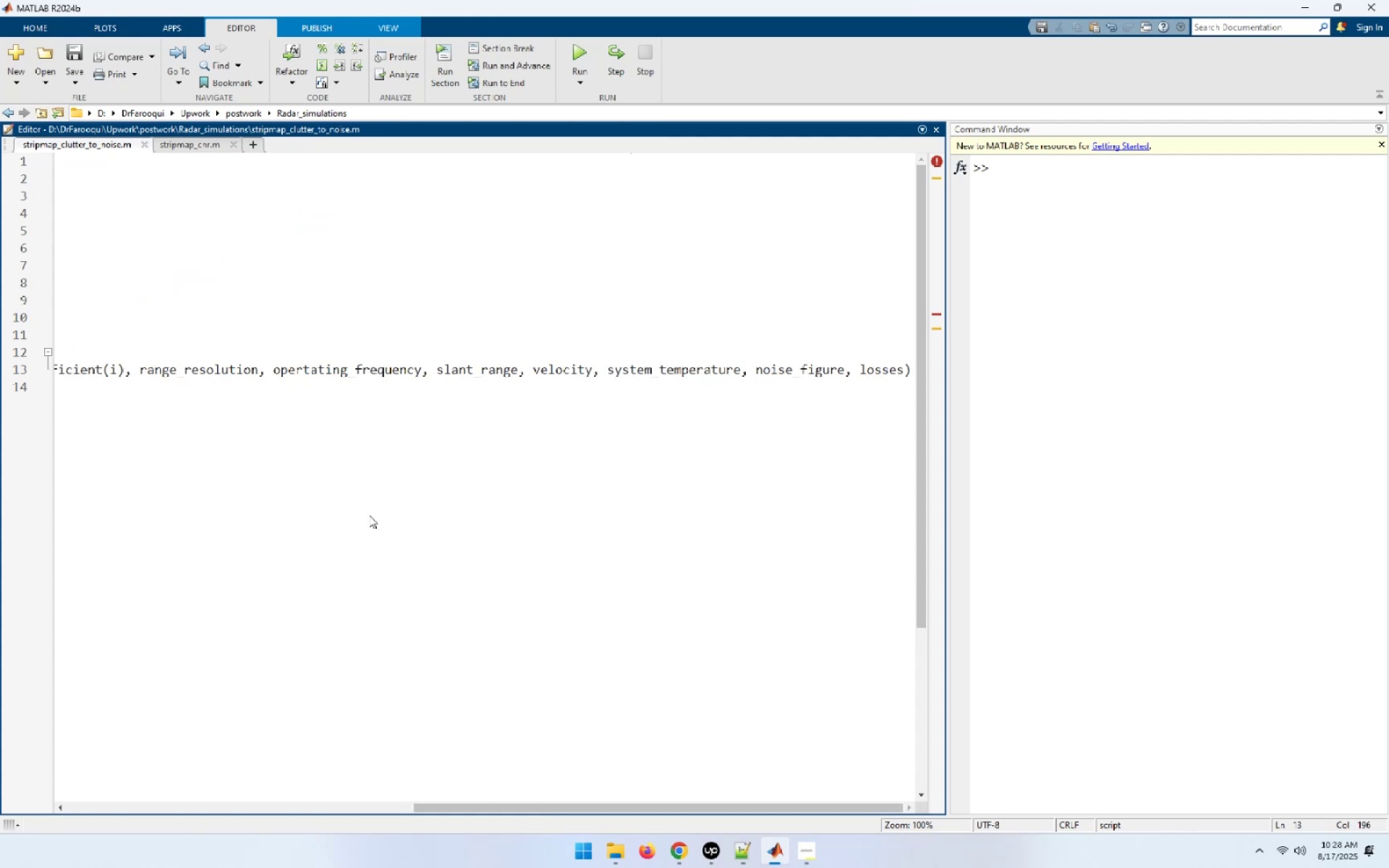 
key(Semicolon)
 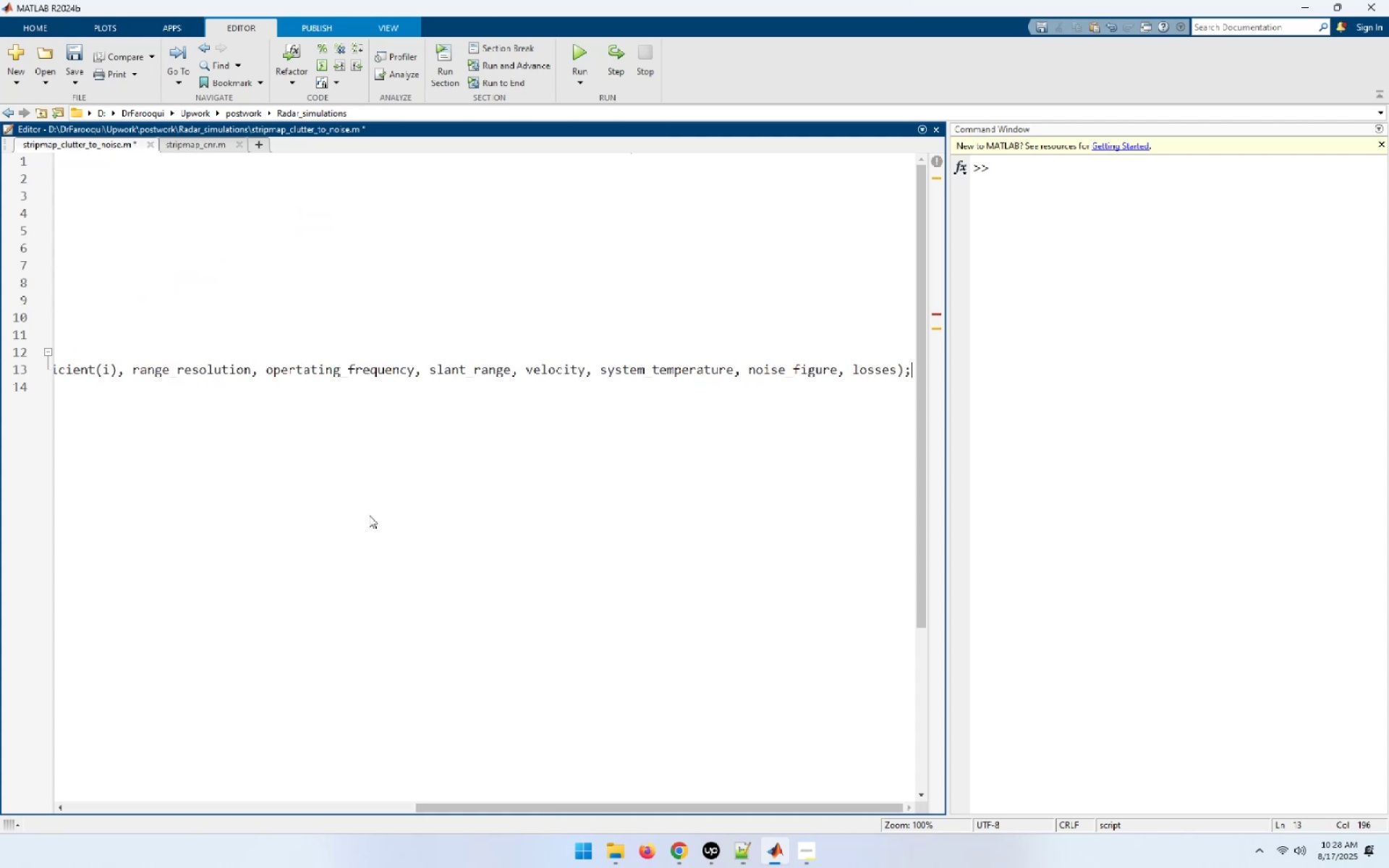 
key(Enter)
 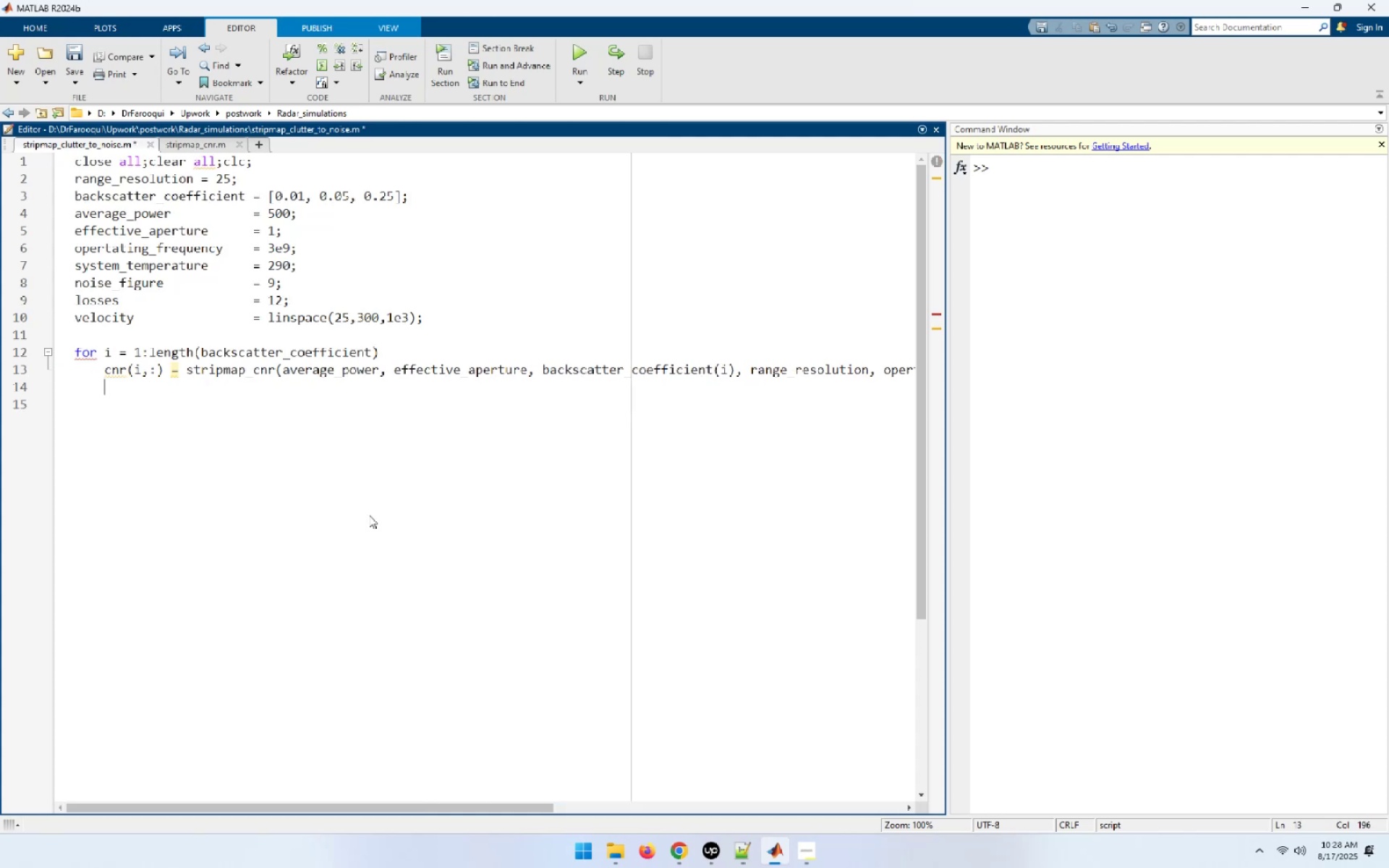 
type(end)
 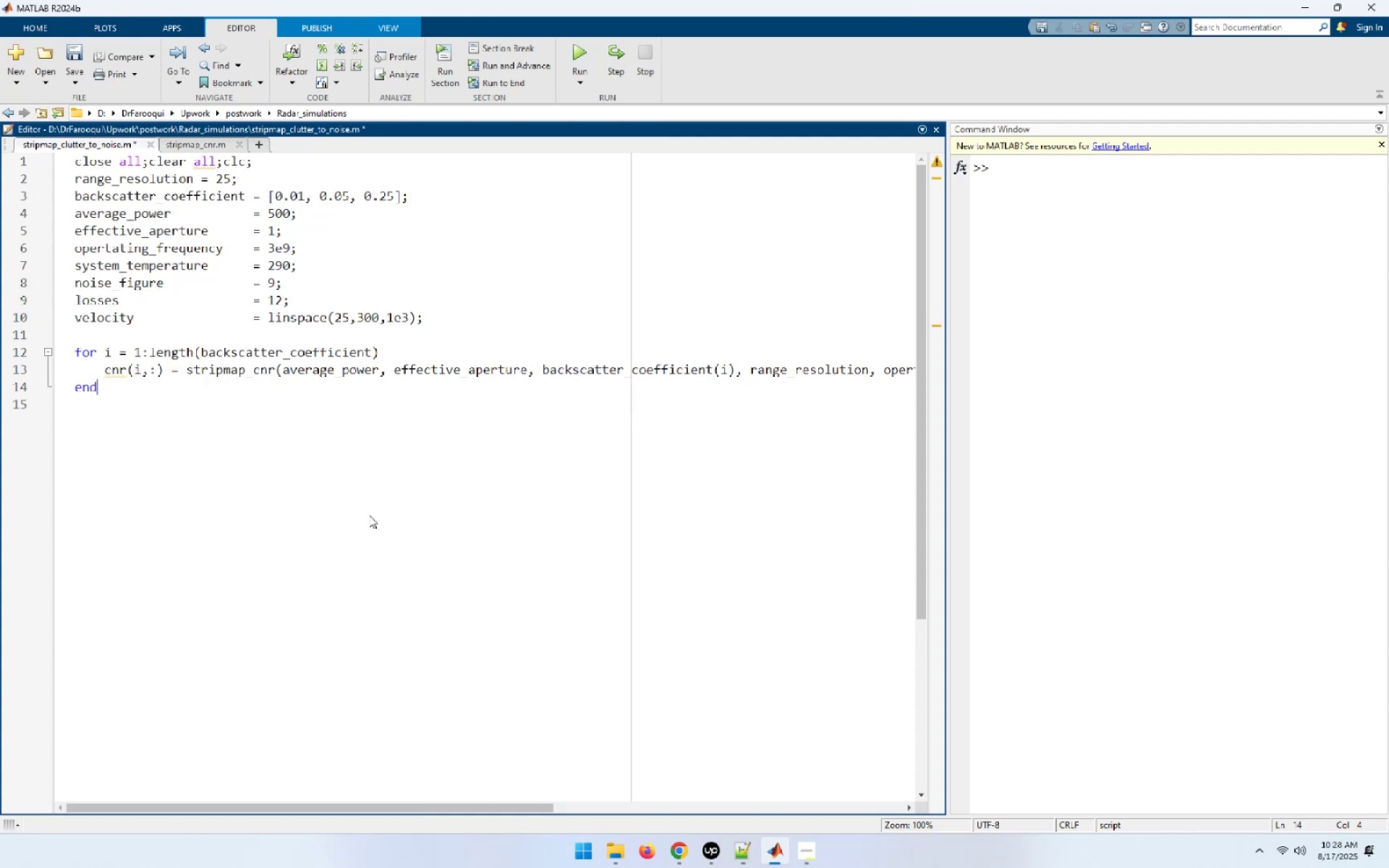 
key(Enter)
 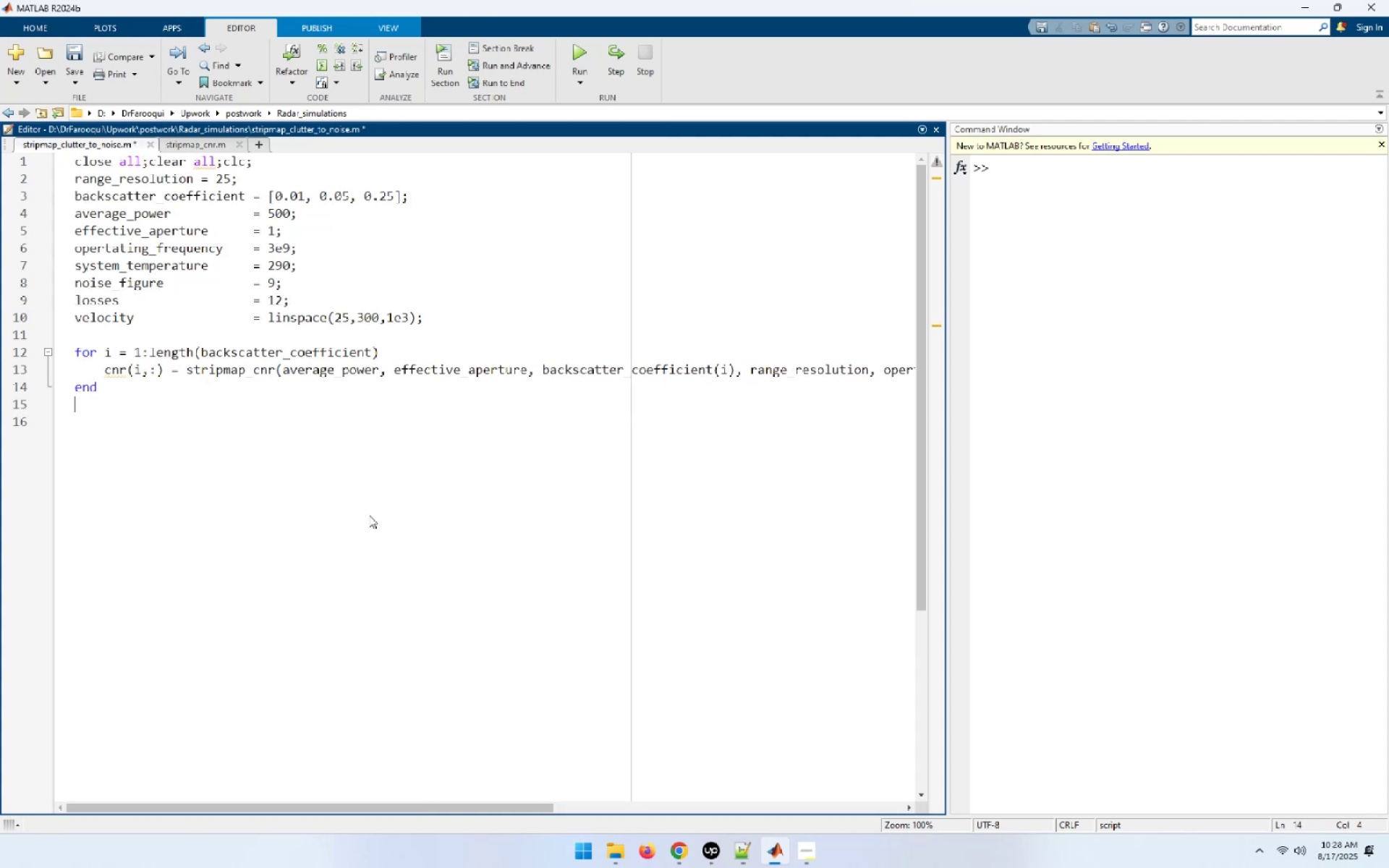 
key(F)
 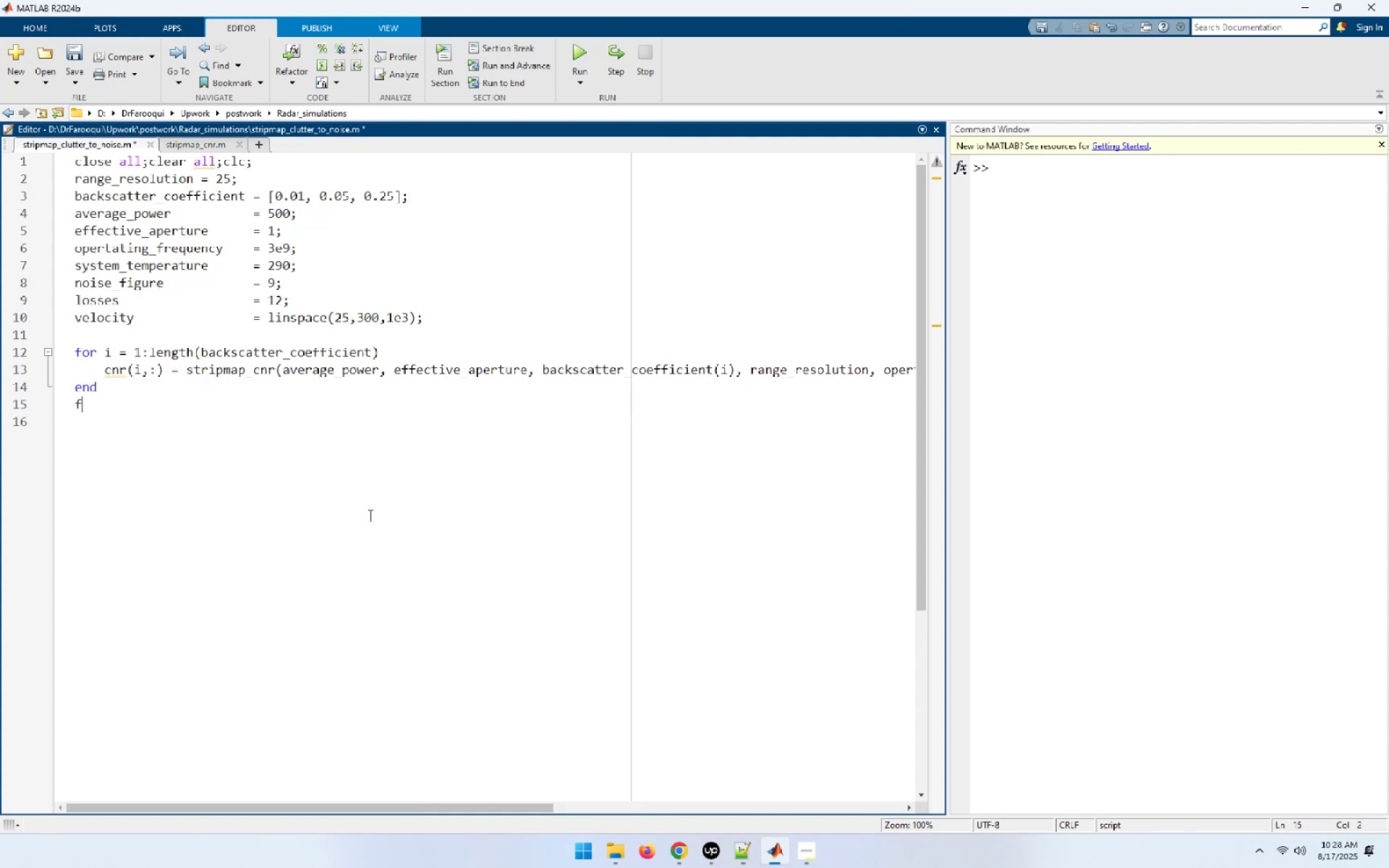 
key(Backspace)
 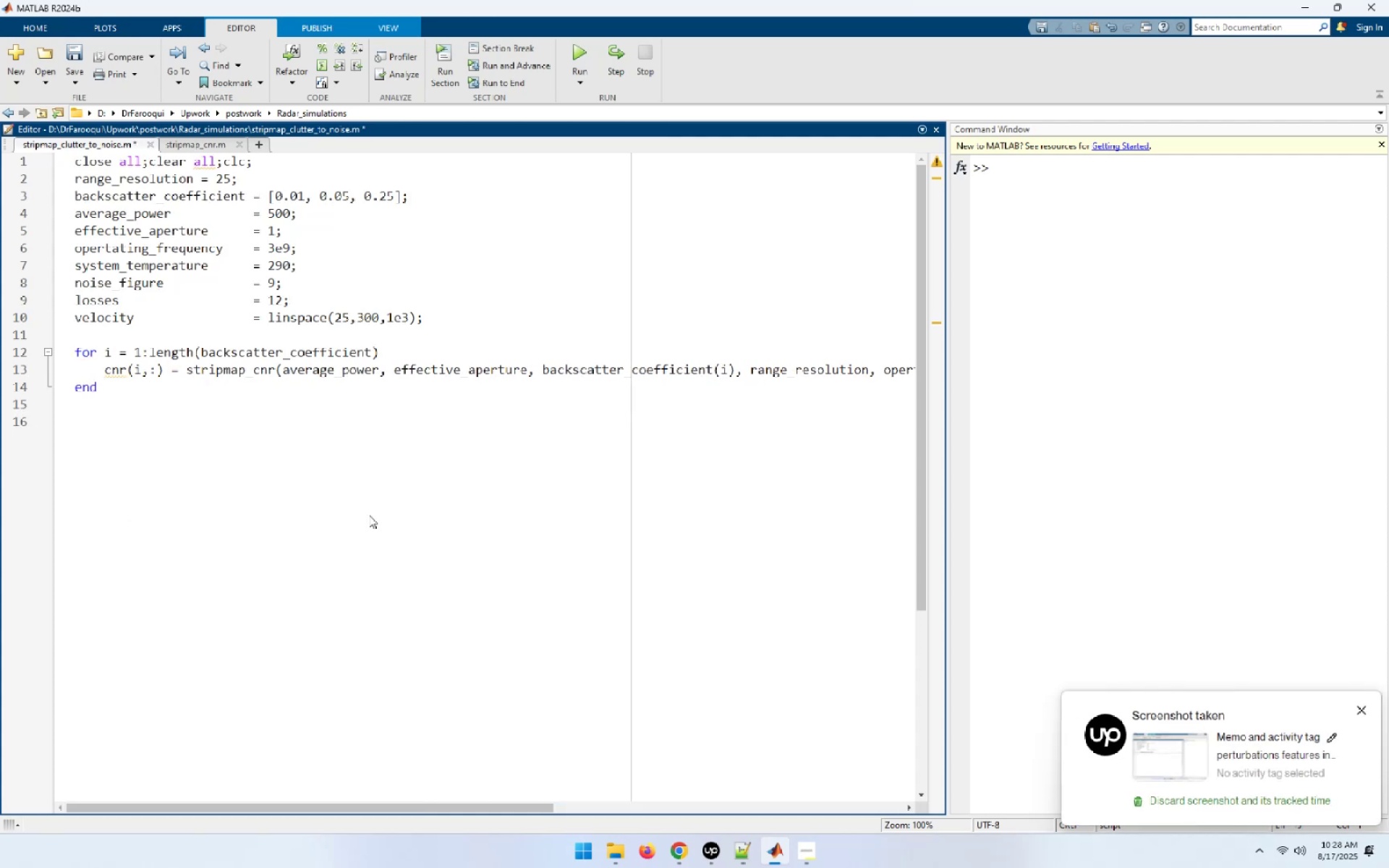 
key(Enter)
 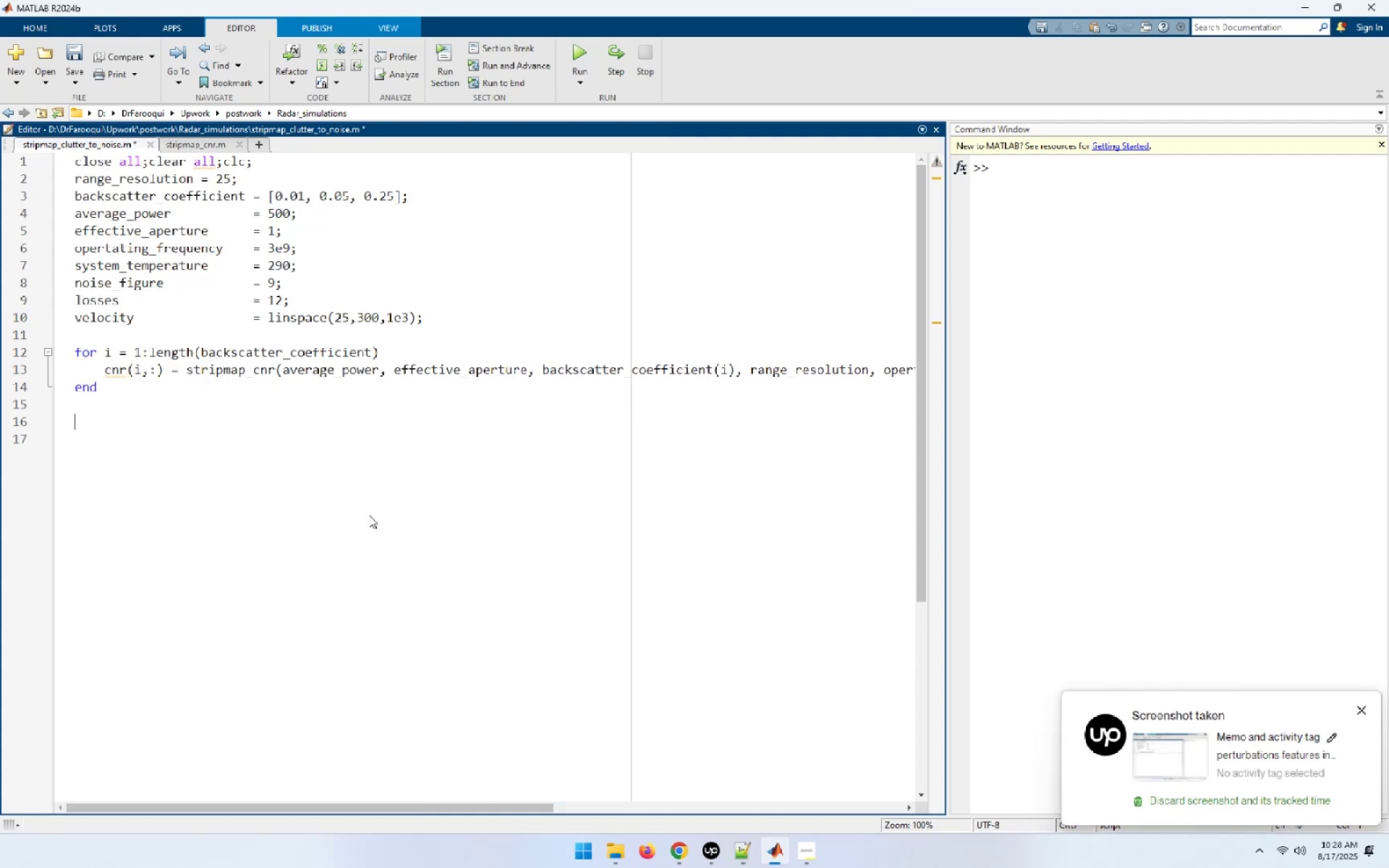 
type(figure,)
 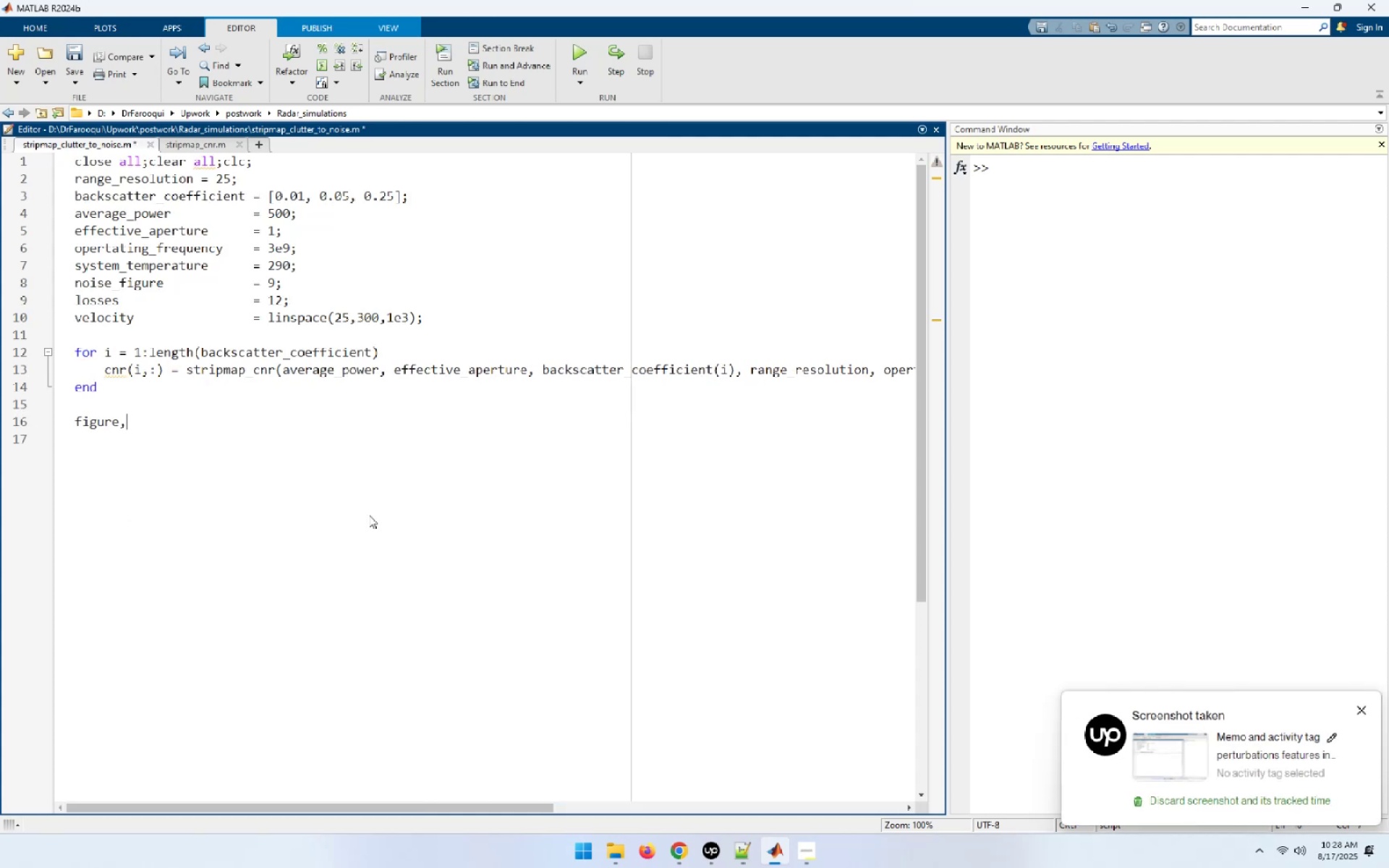 
key(Enter)
 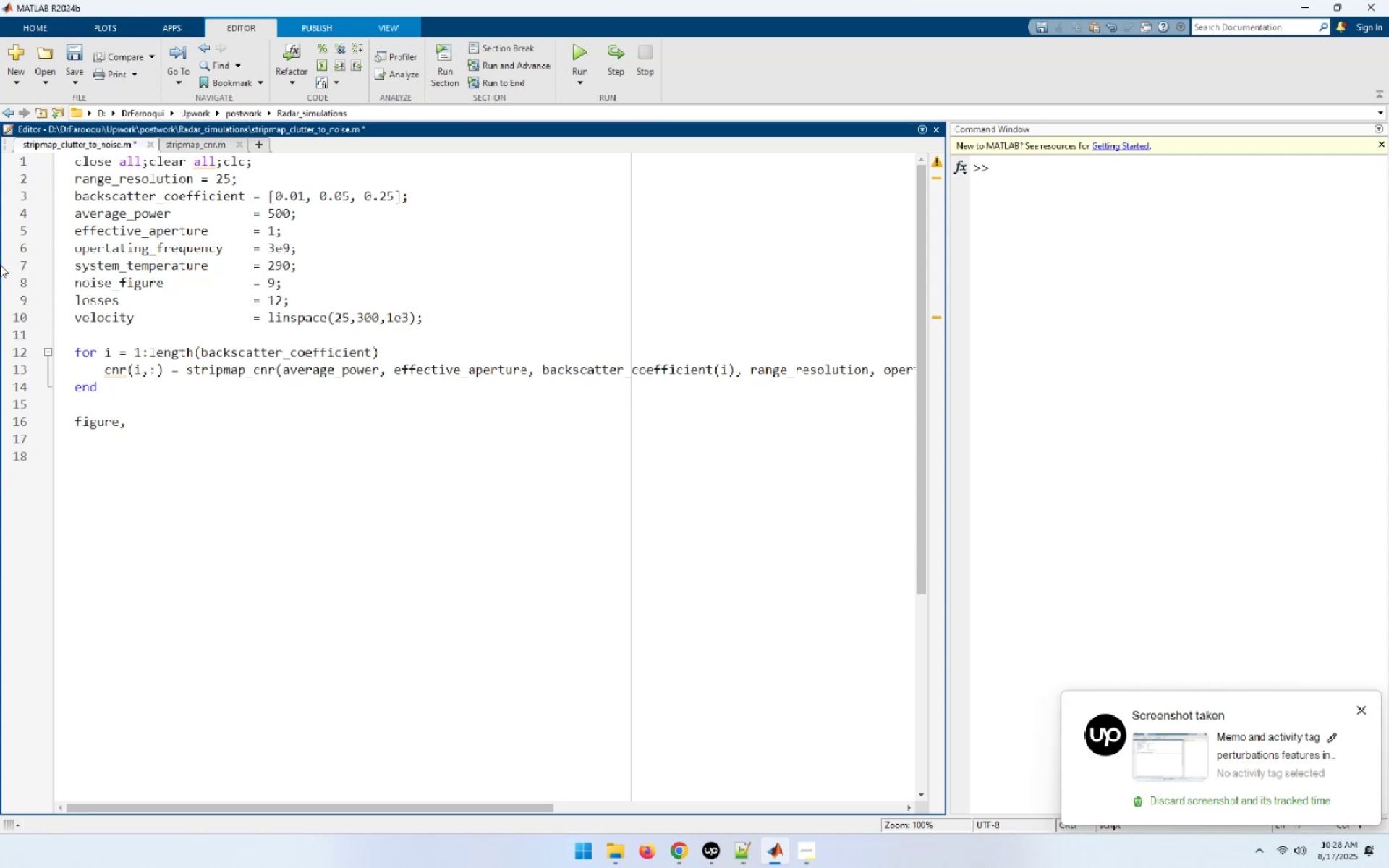 
wait(11.81)
 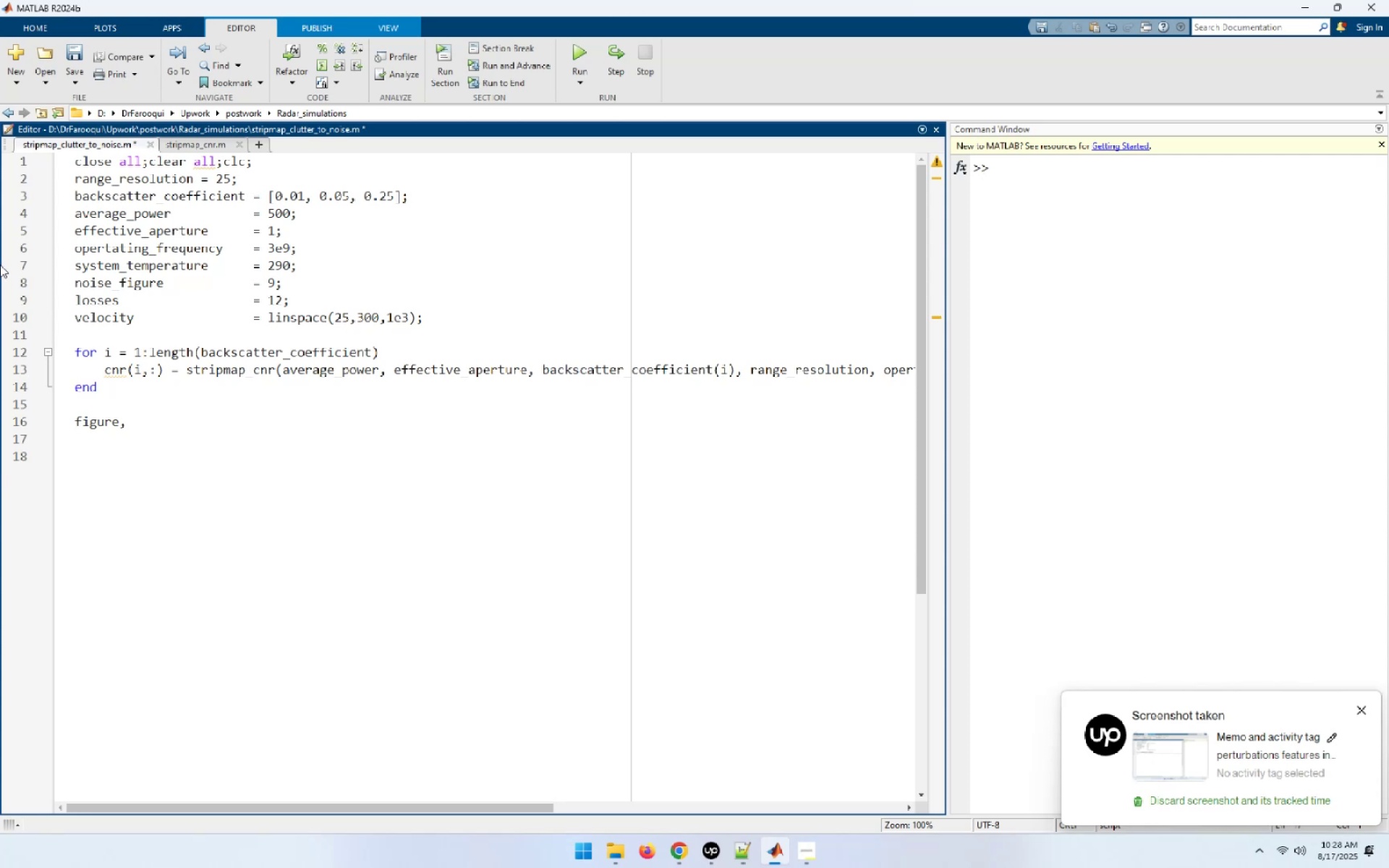 
type(plot(ve)
key(Tab)
type(, db(cnr));)
 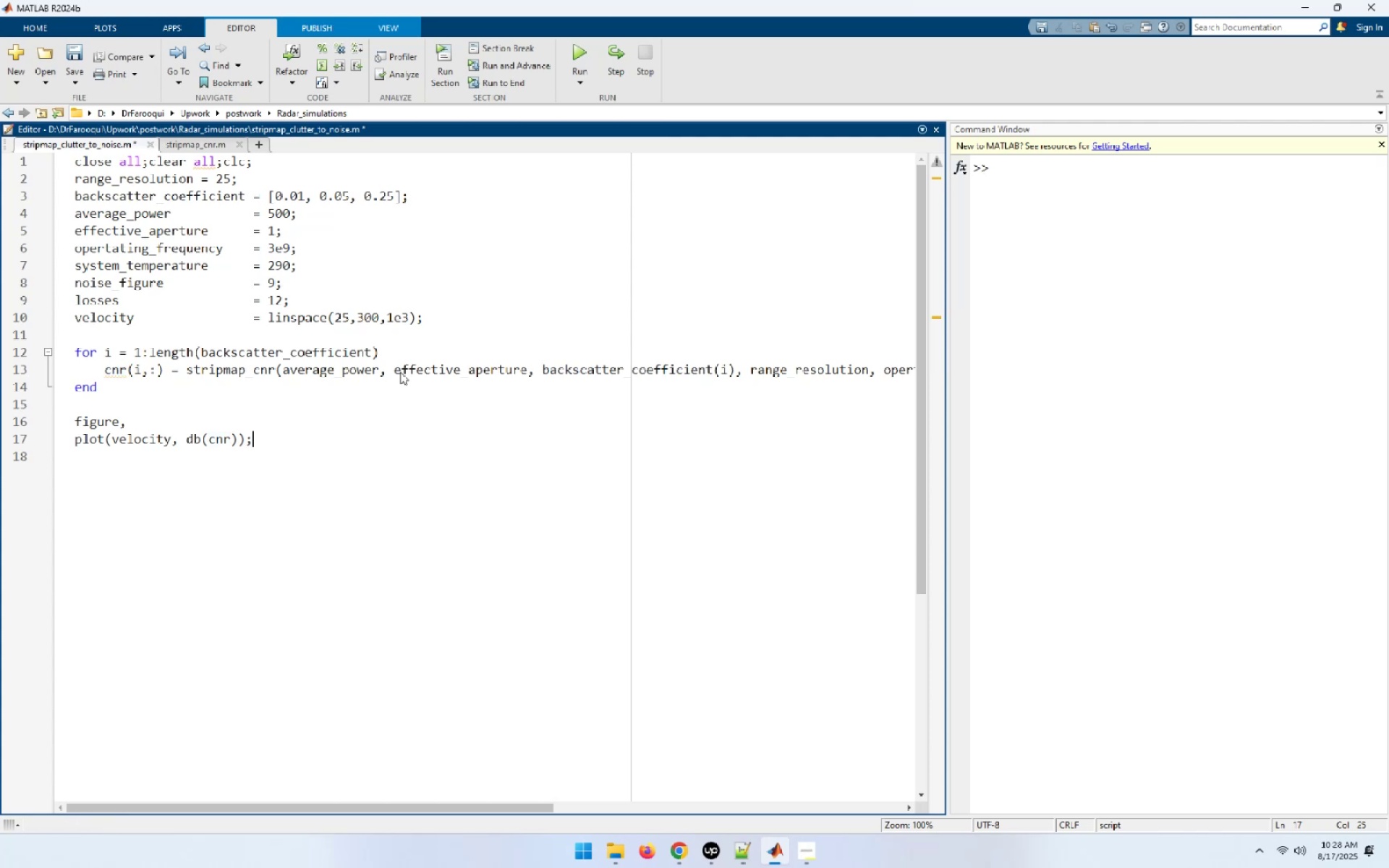 
key(Enter)
 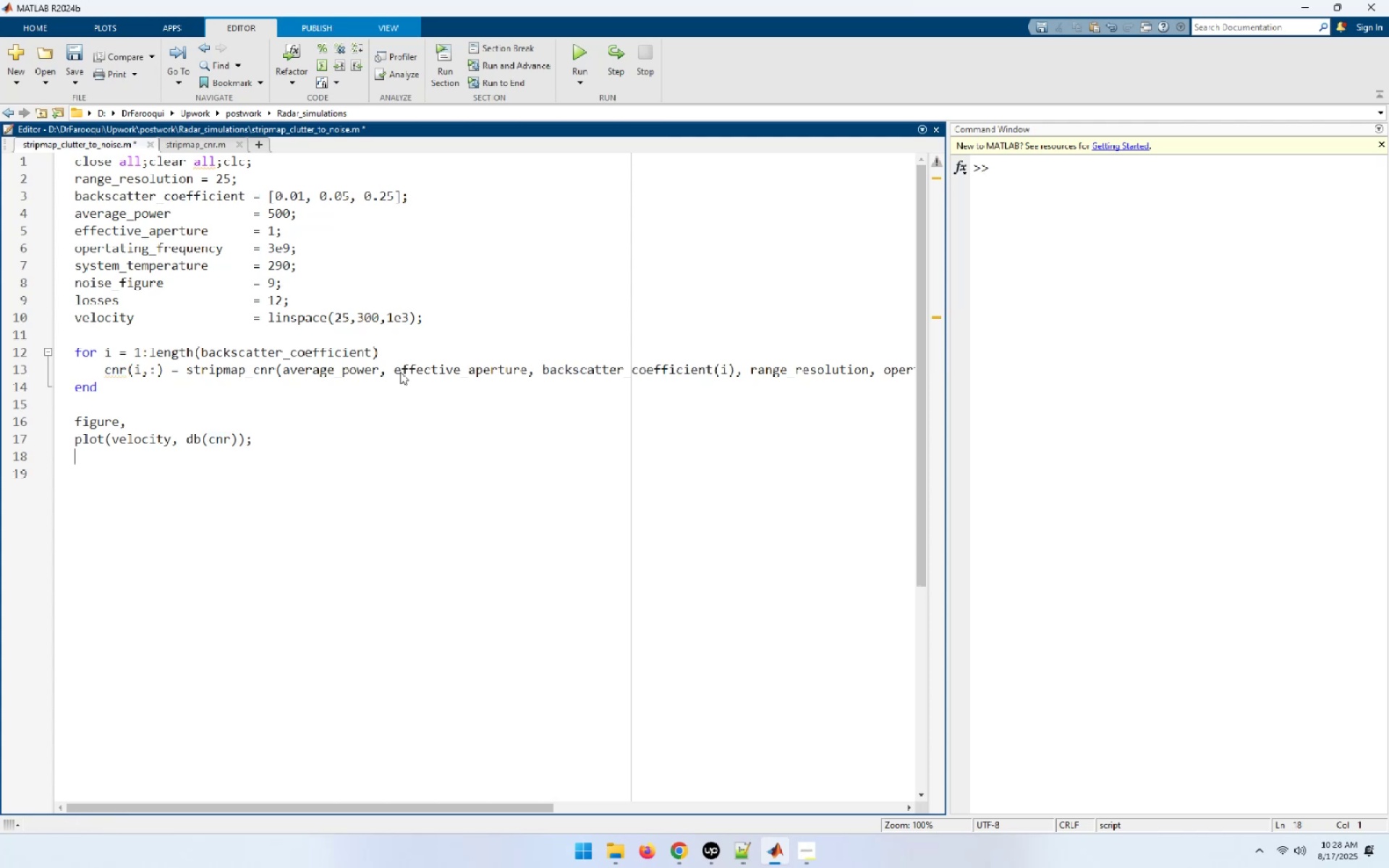 
type(xla)
key(Tab)
type(('Platform velocity(m/s)');)
 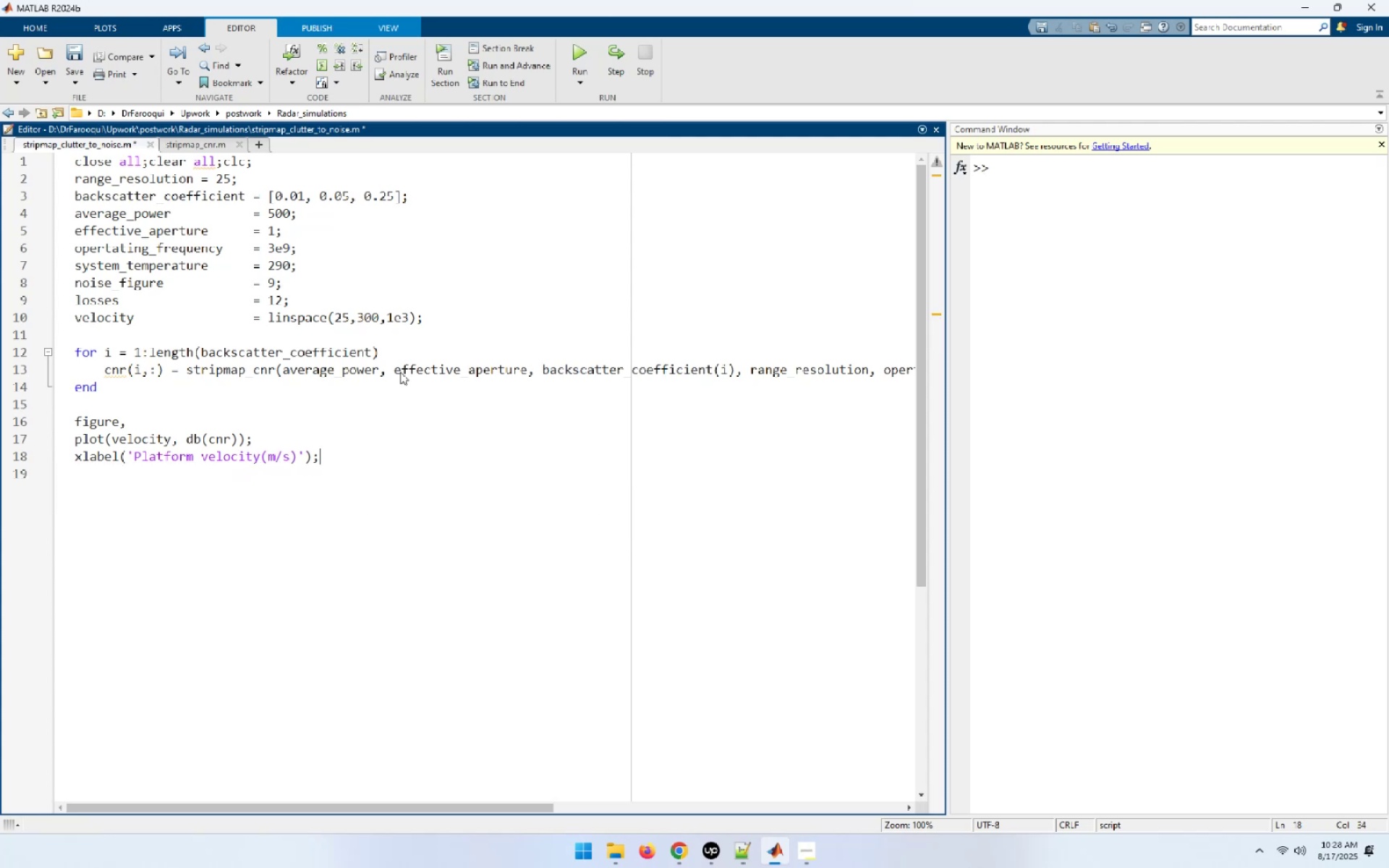 
 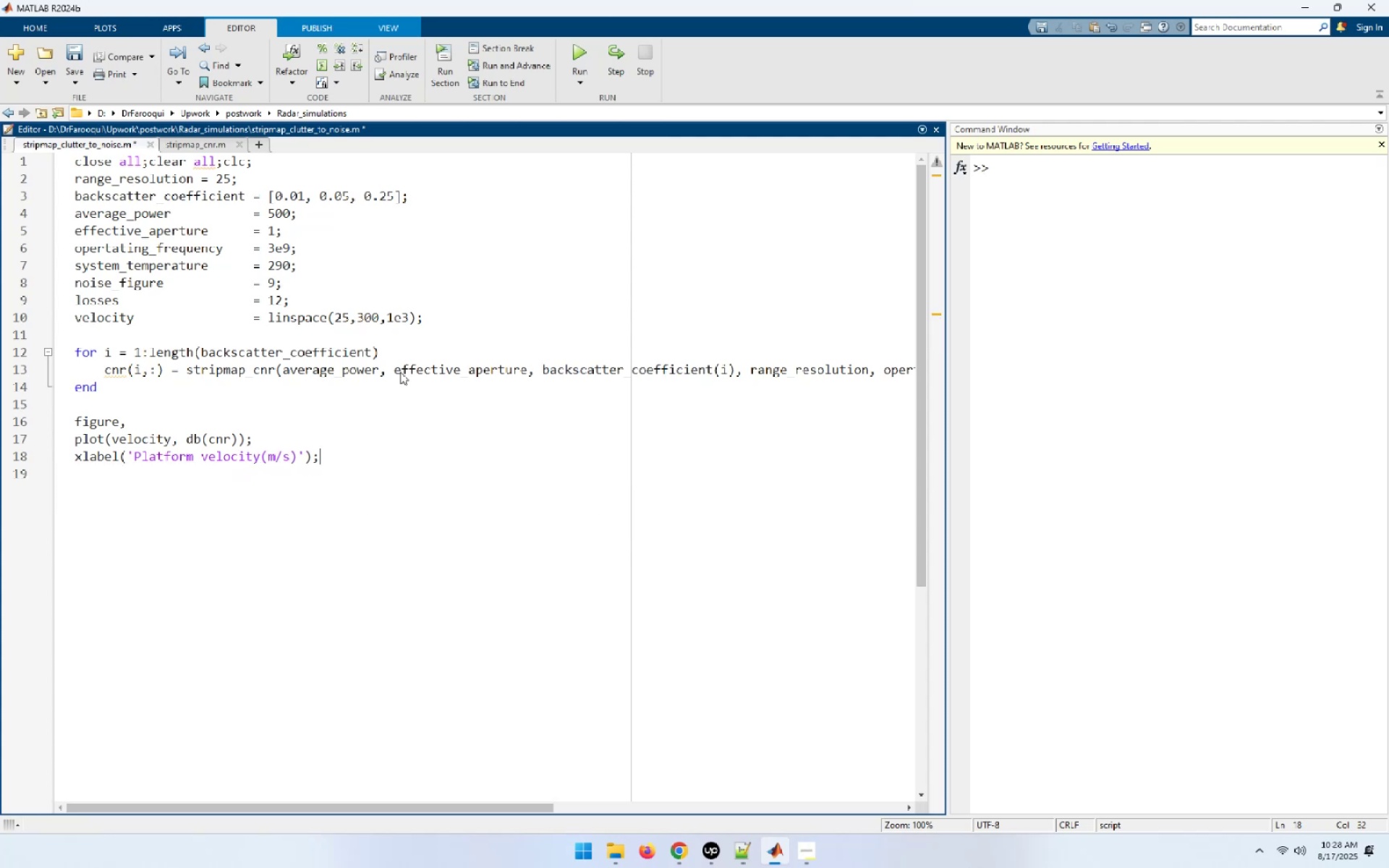 
key(Enter)
 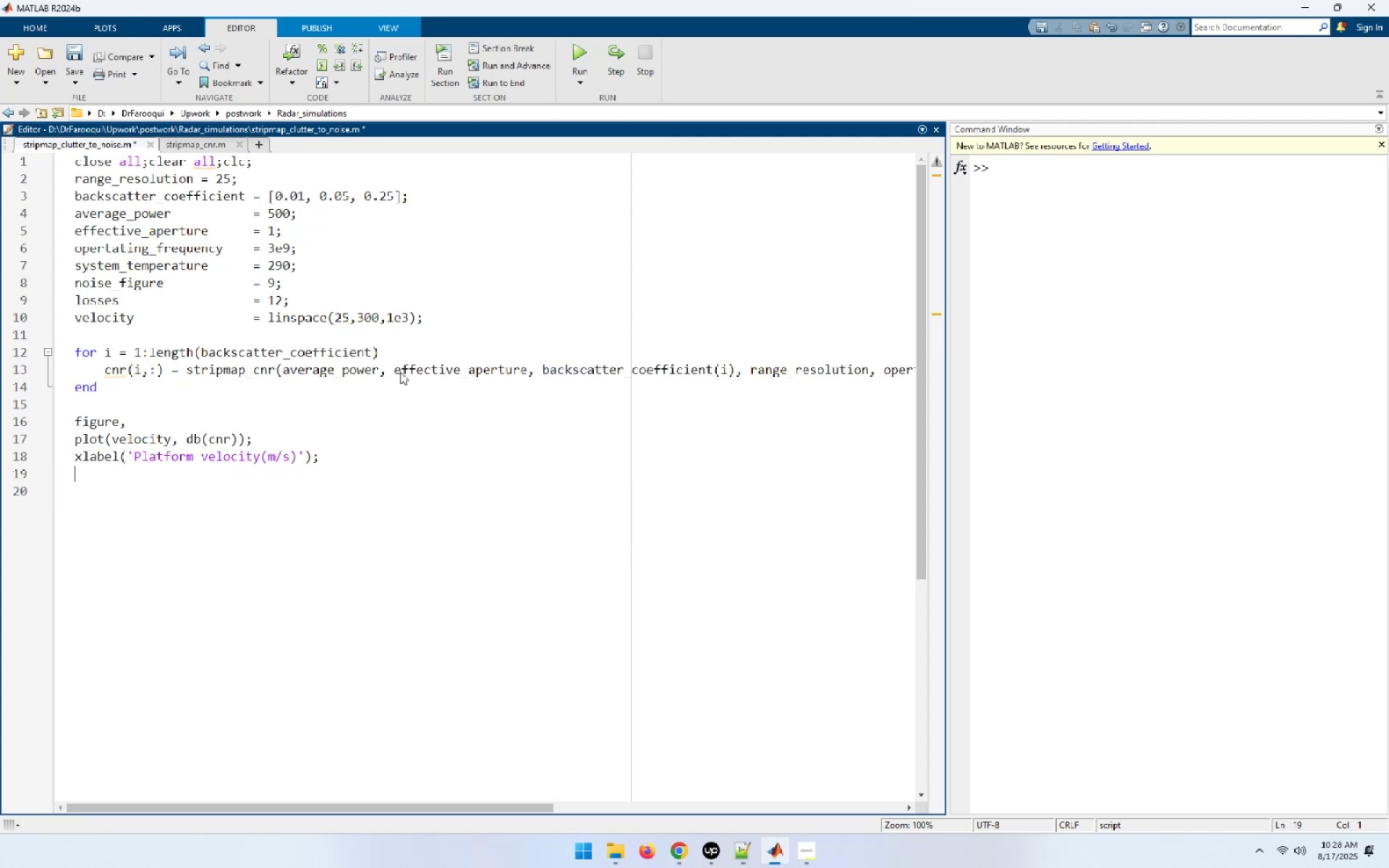 
type(yla)
key(Tab)
type(('Clutter to noise (dB)');)
 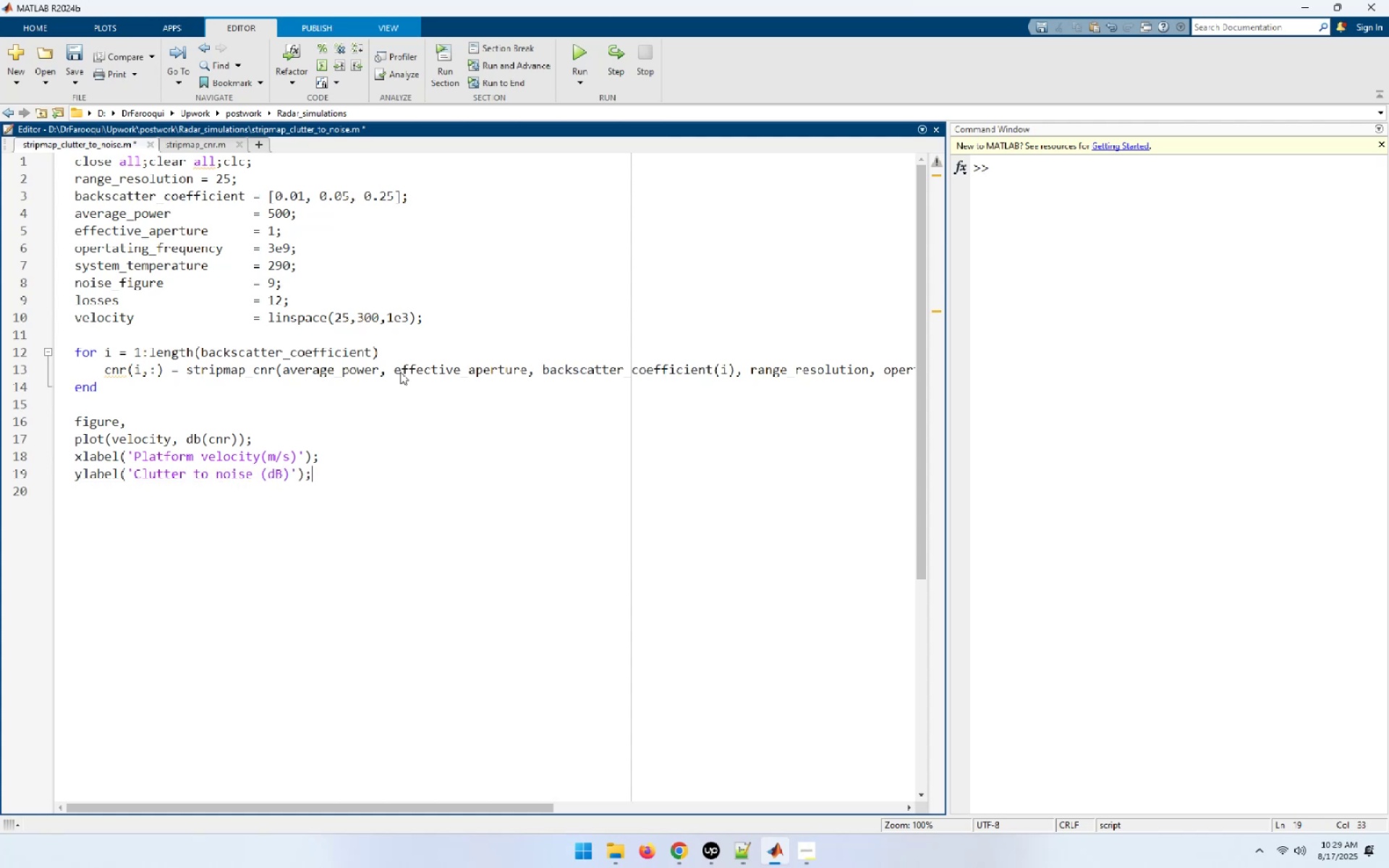 
key(Enter)
 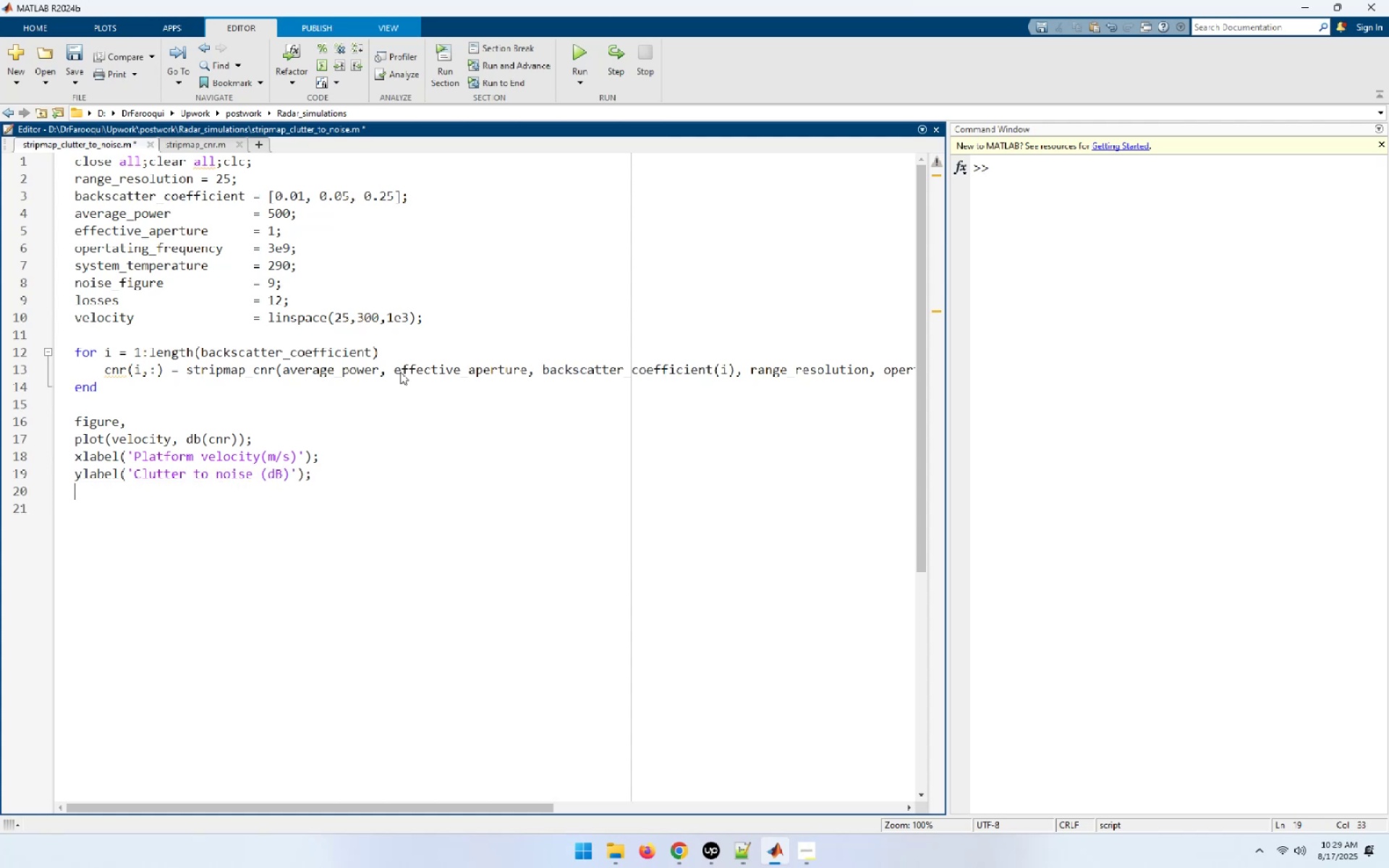 
type(title('Stripmap)
 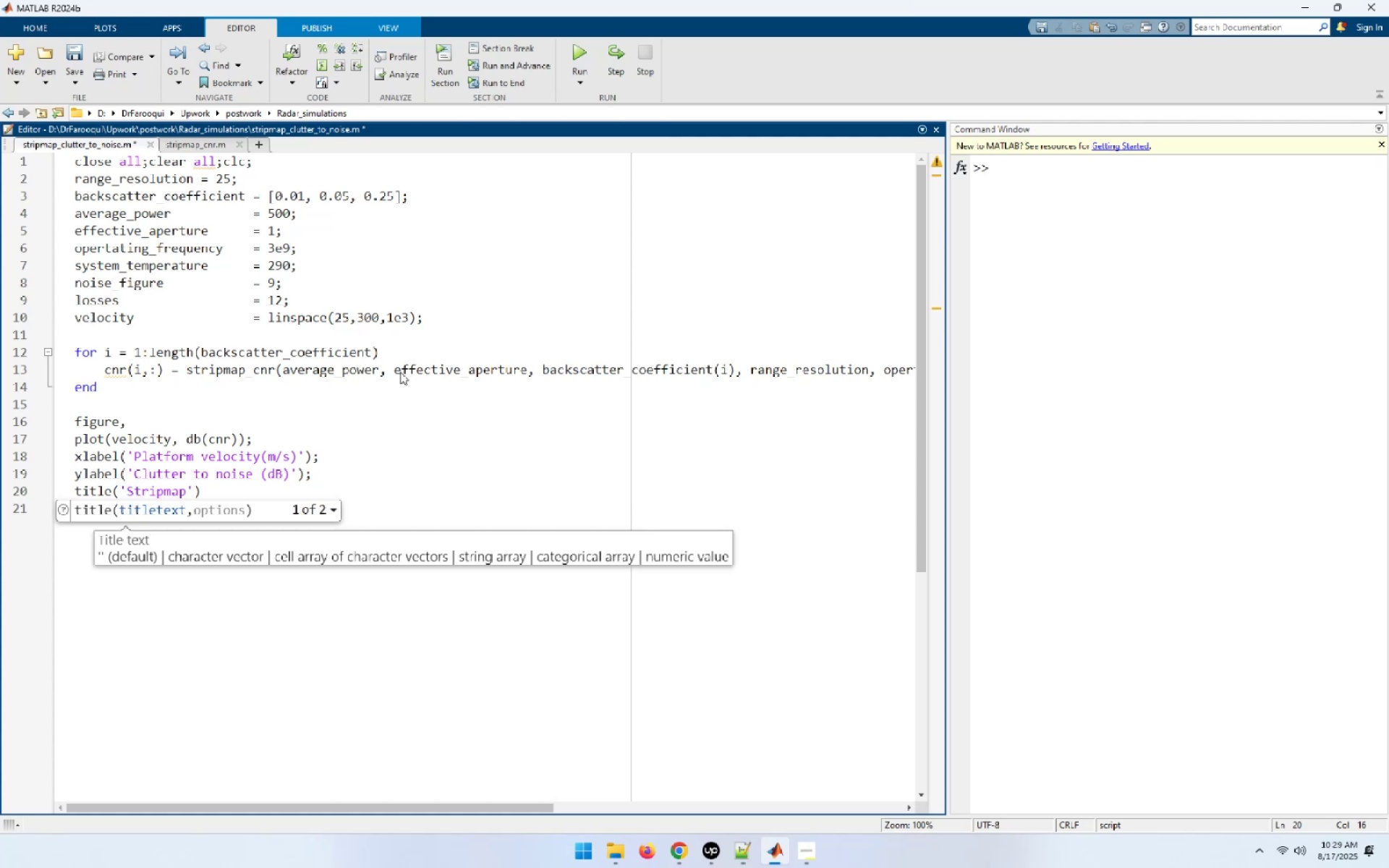 
type( clutter to Noise Ratio');)
 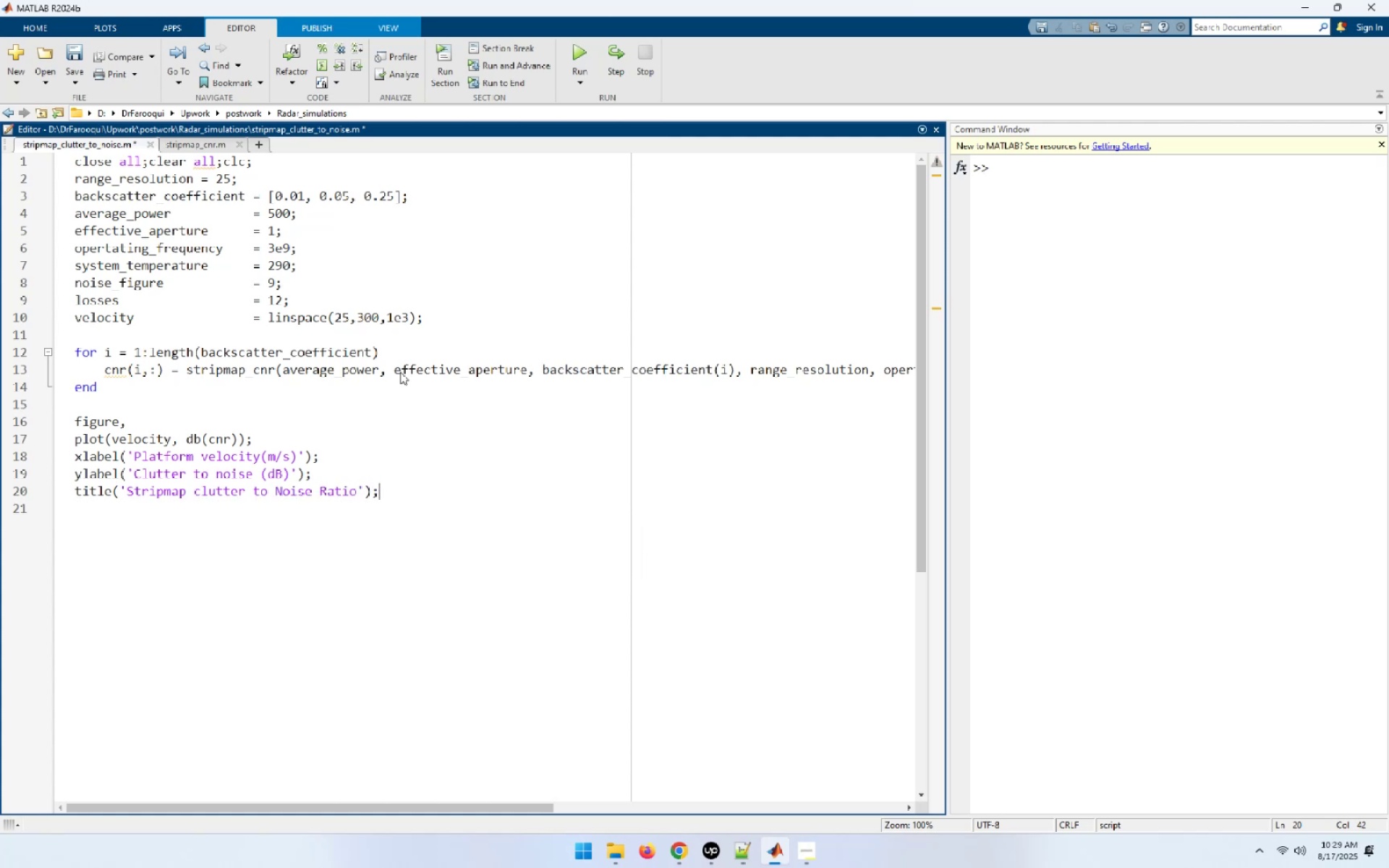 
key(Enter)
 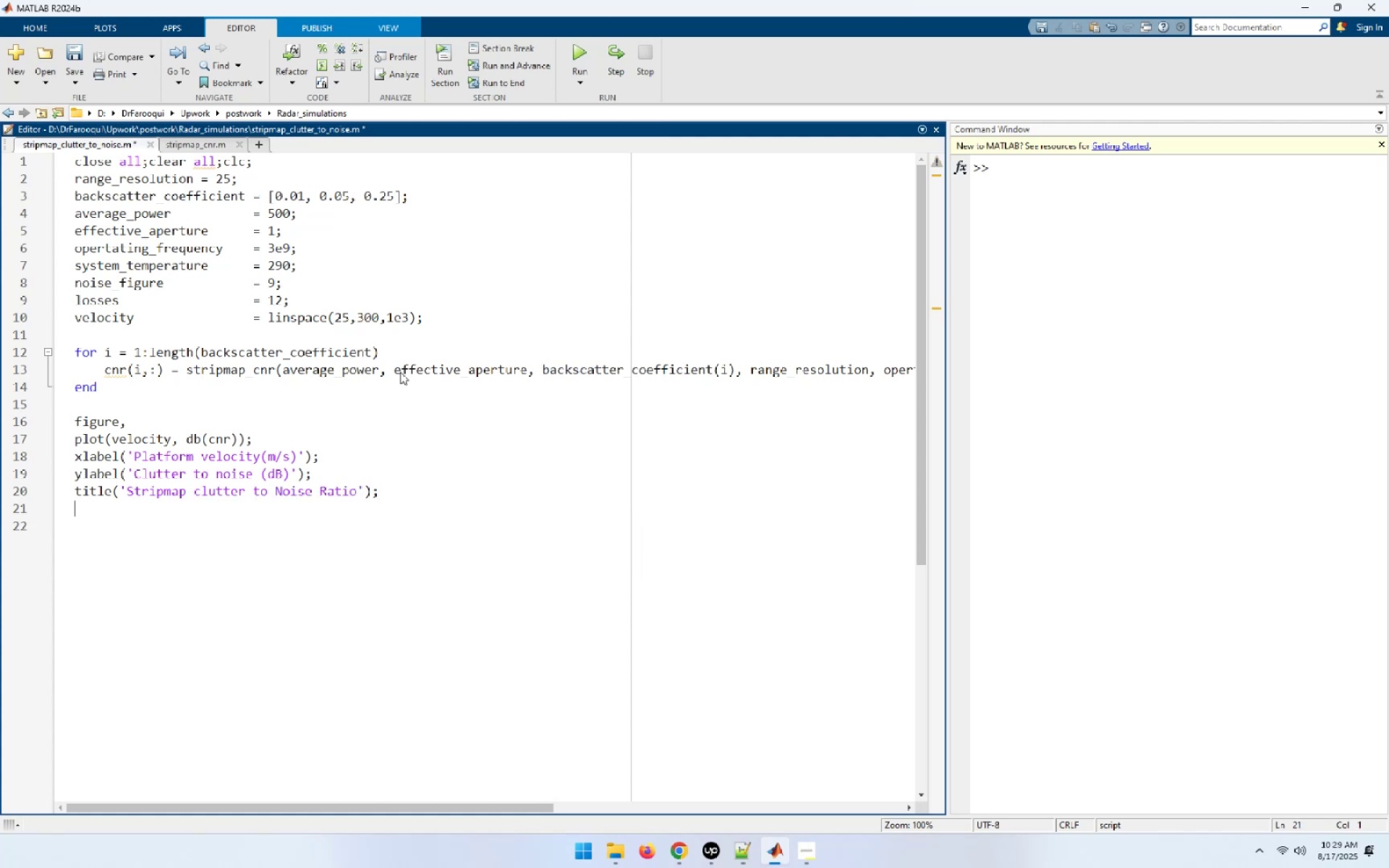 
type(legend('\sigma )
key(Backspace)
type(_0 = 0.01)
 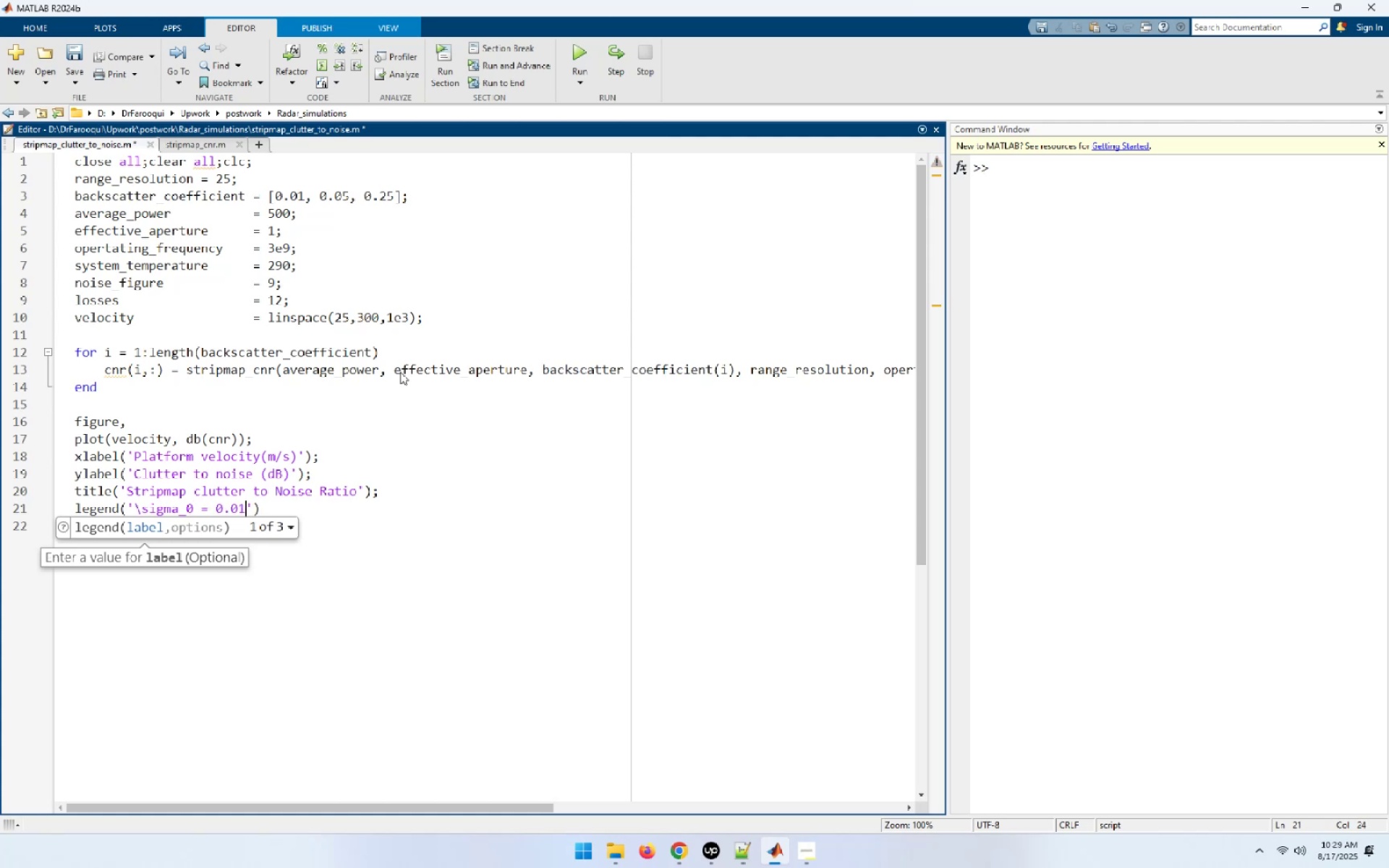 
wait(11.12)
 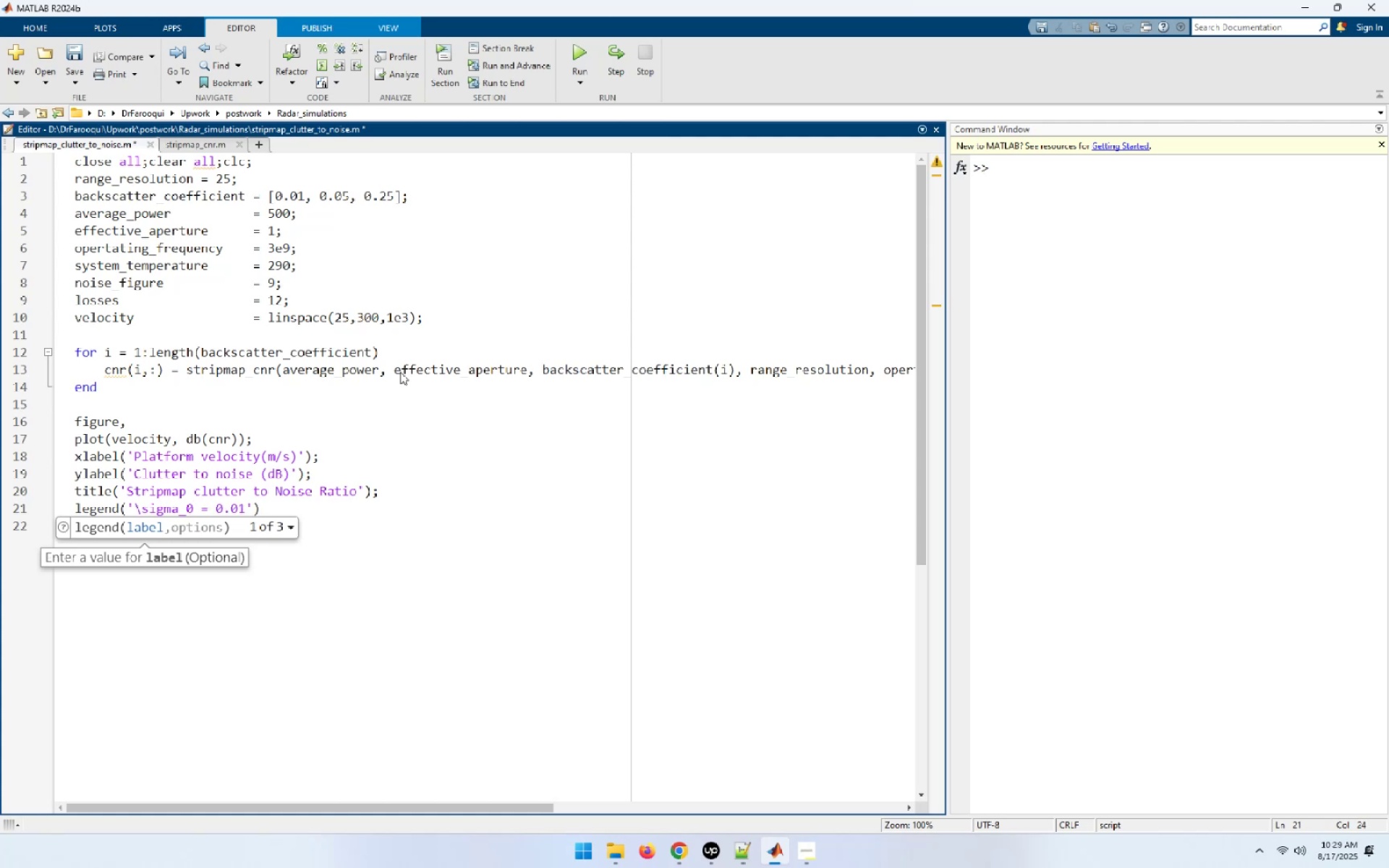 
key(ArrowRight)
 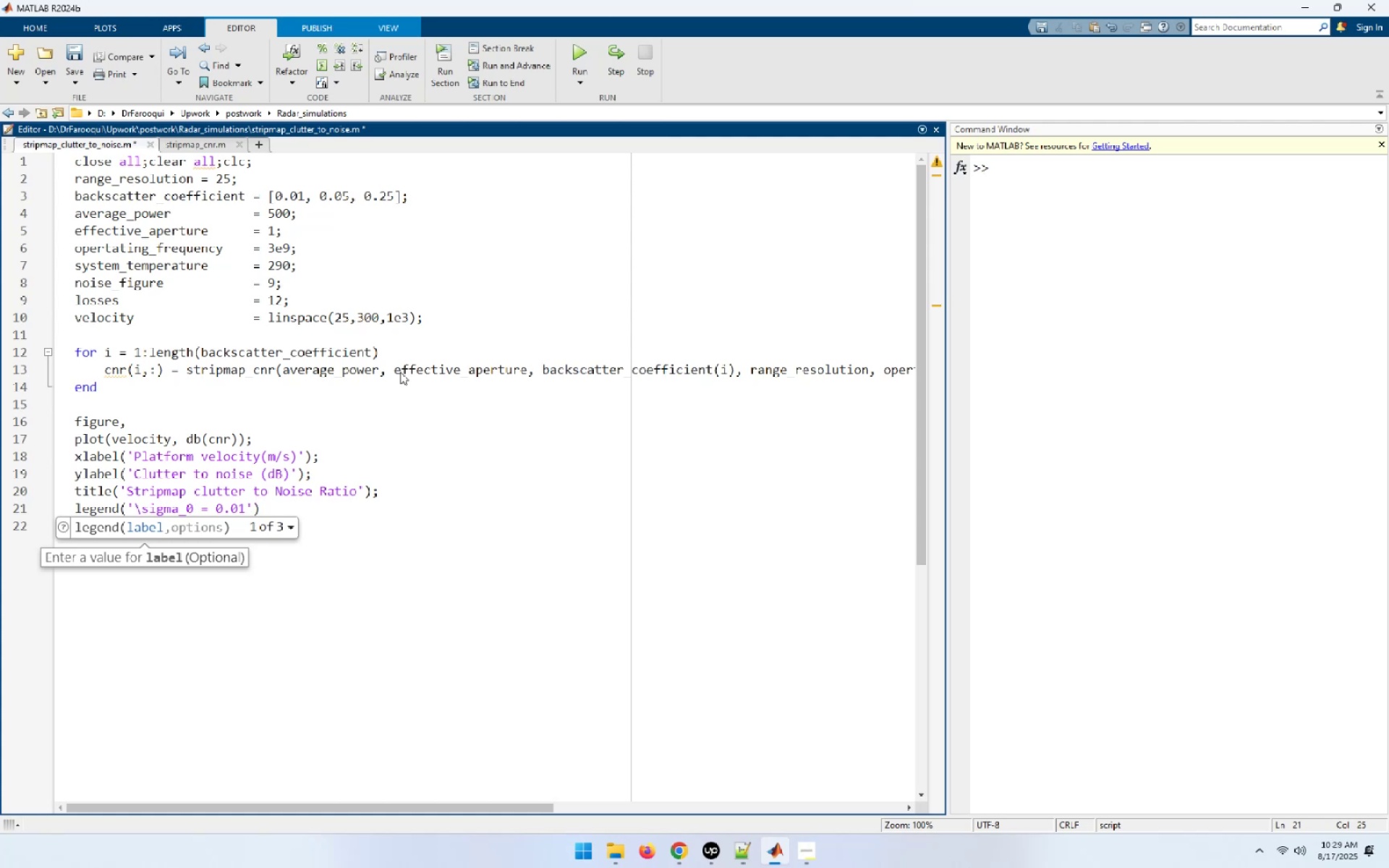 
key(Comma)
 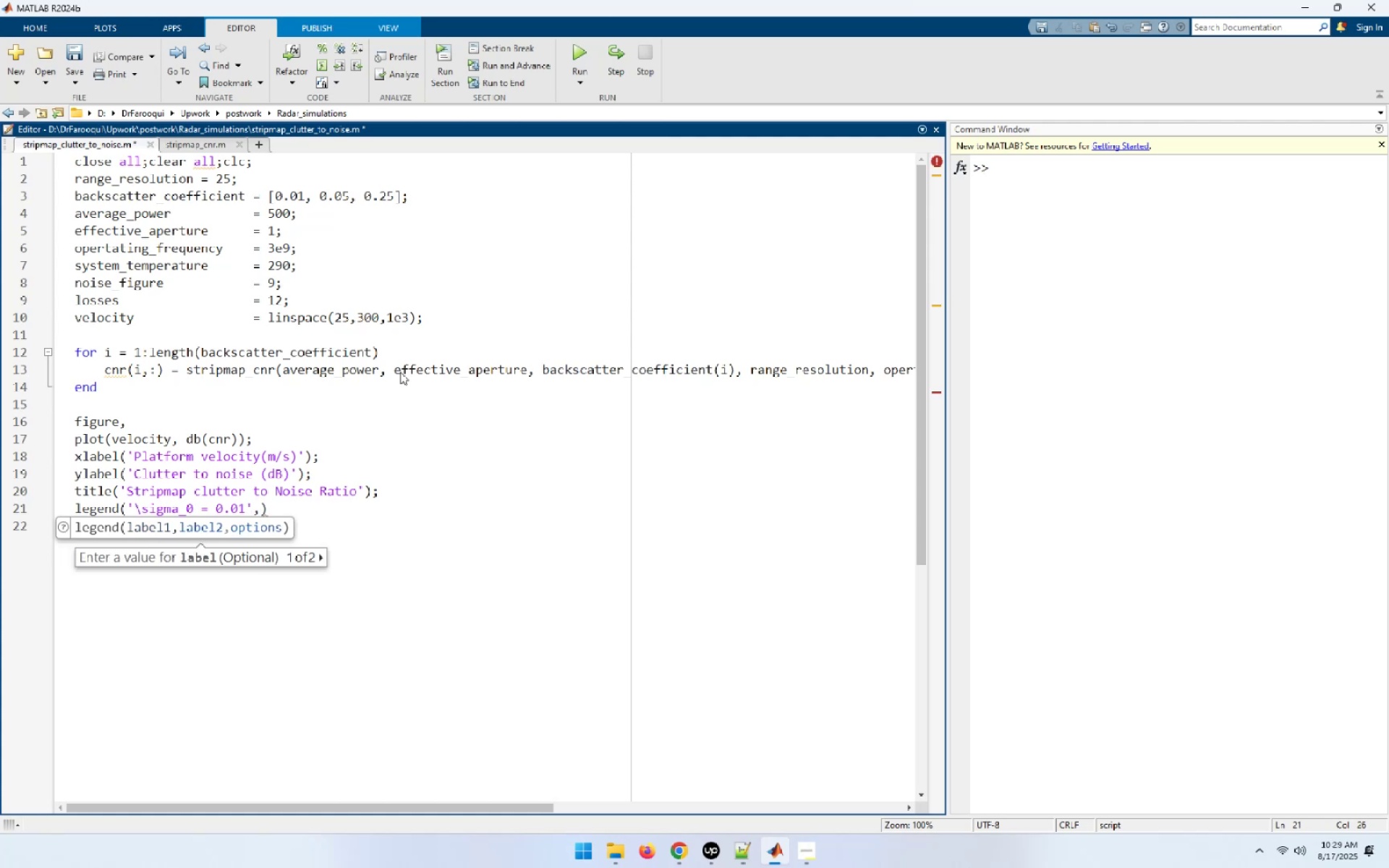 
hold_key(key=ShiftLeft, duration=2.18)
 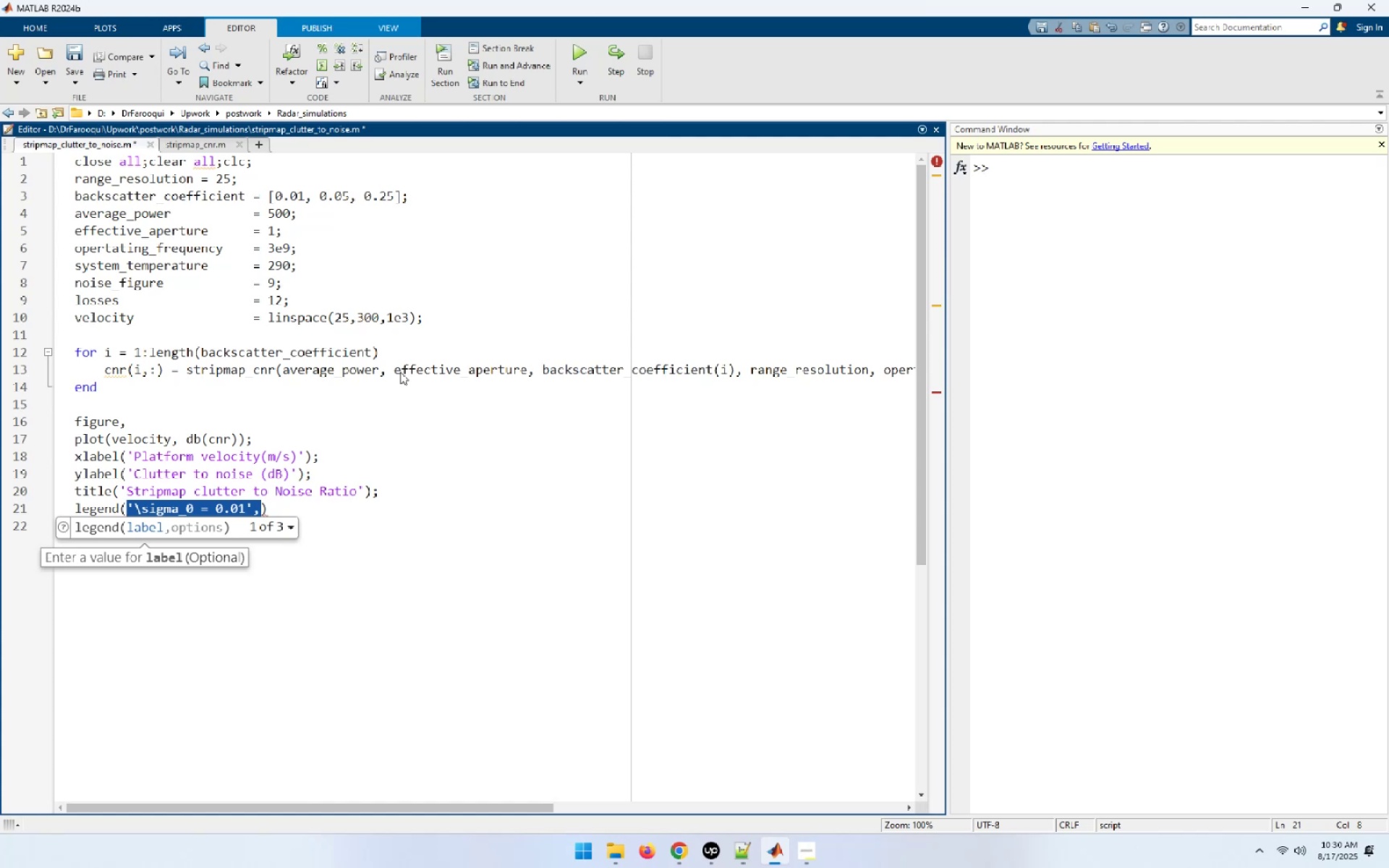 
hold_key(key=ArrowLeft, duration=1.04)
 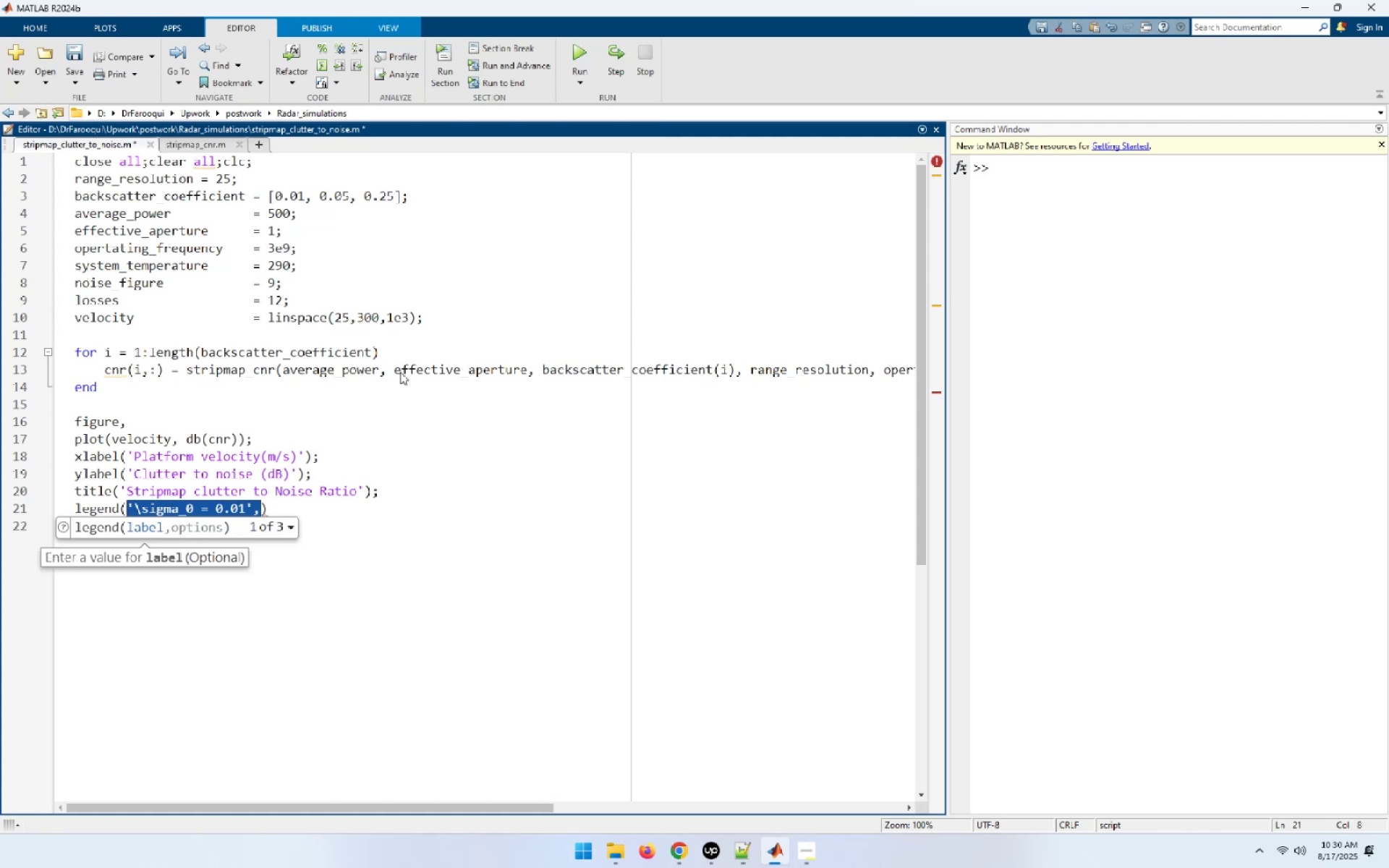 
key(Control+C)
 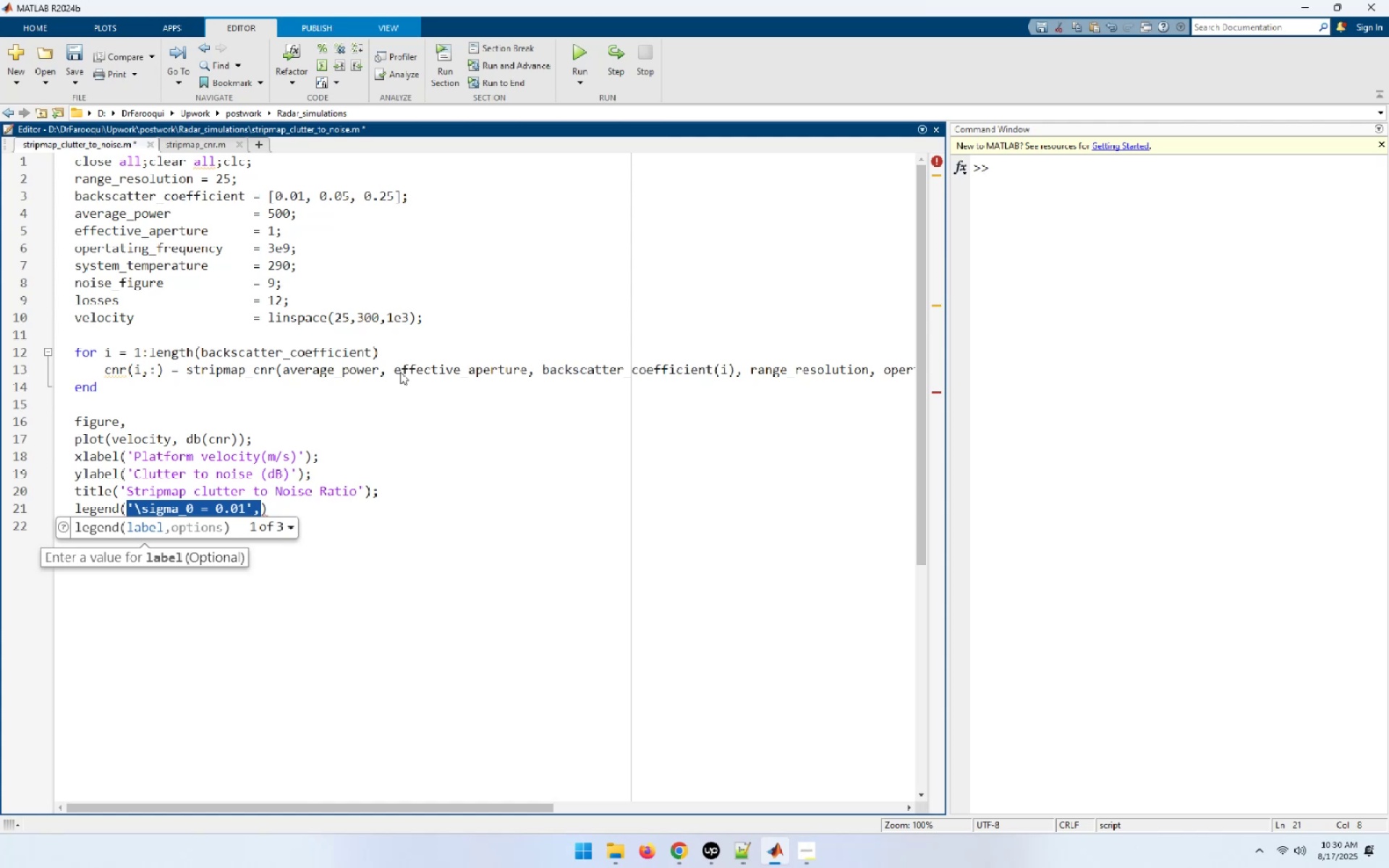 
key(End)
 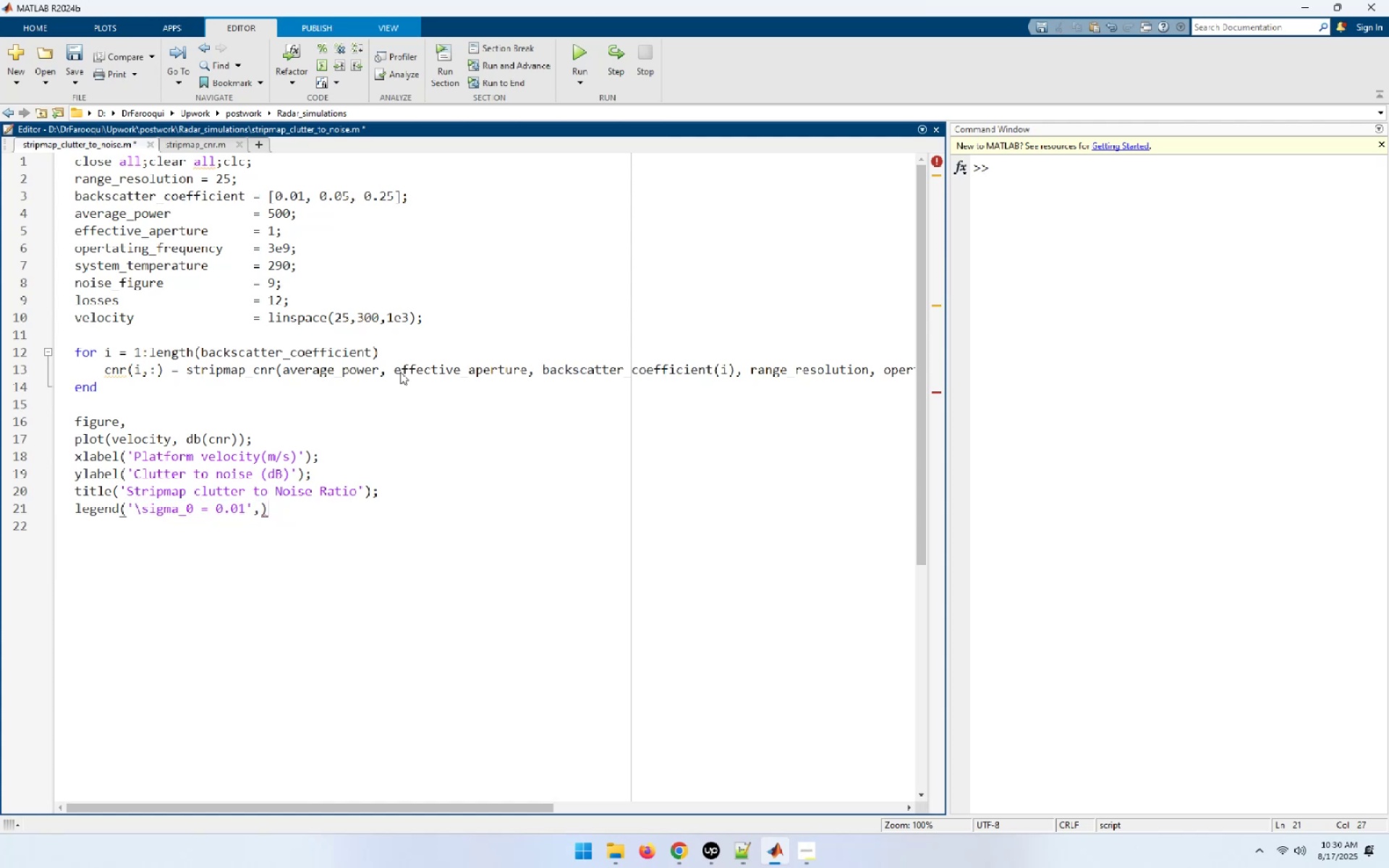 
key(ArrowLeft)
 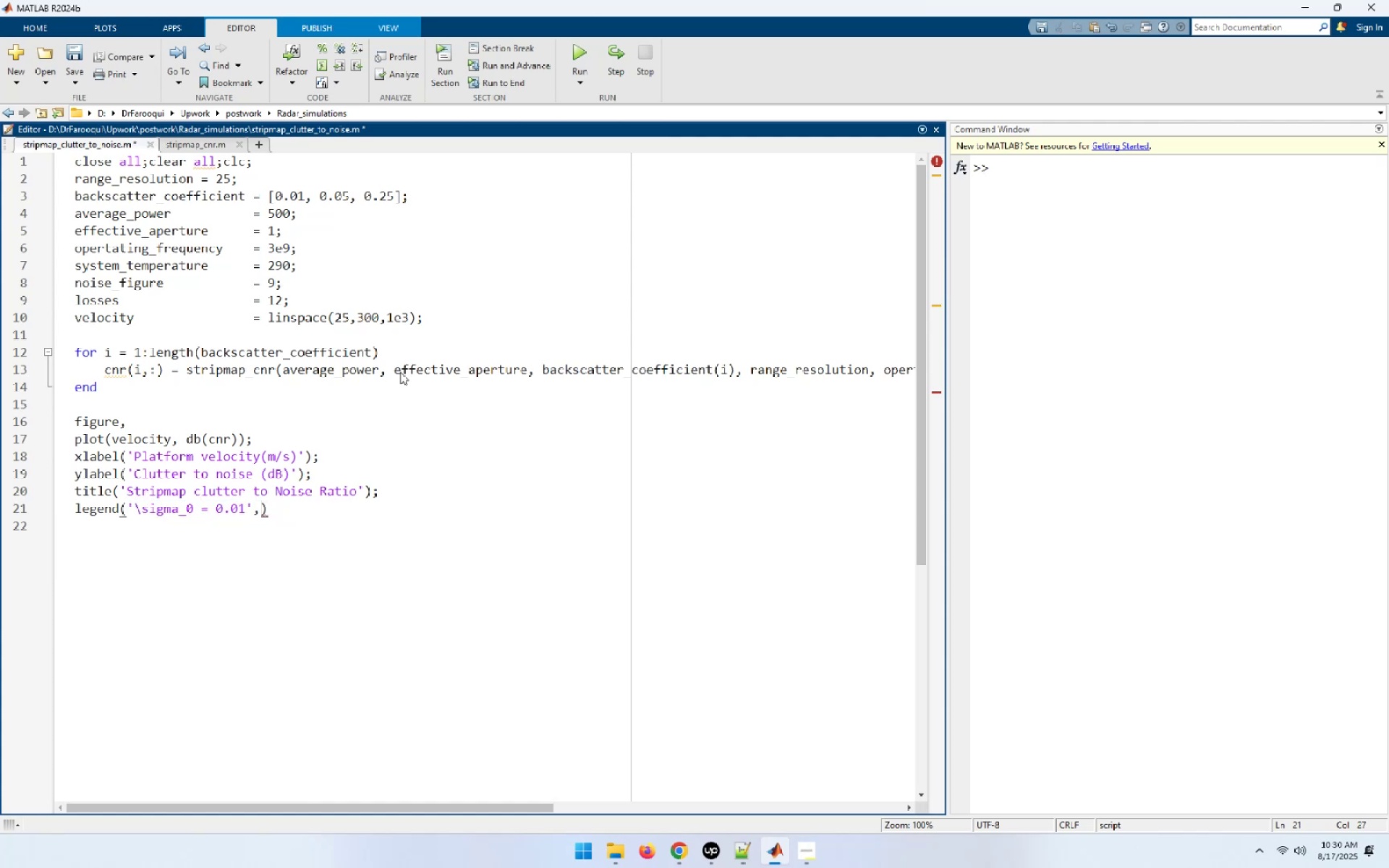 
key(Control+ControlLeft)
 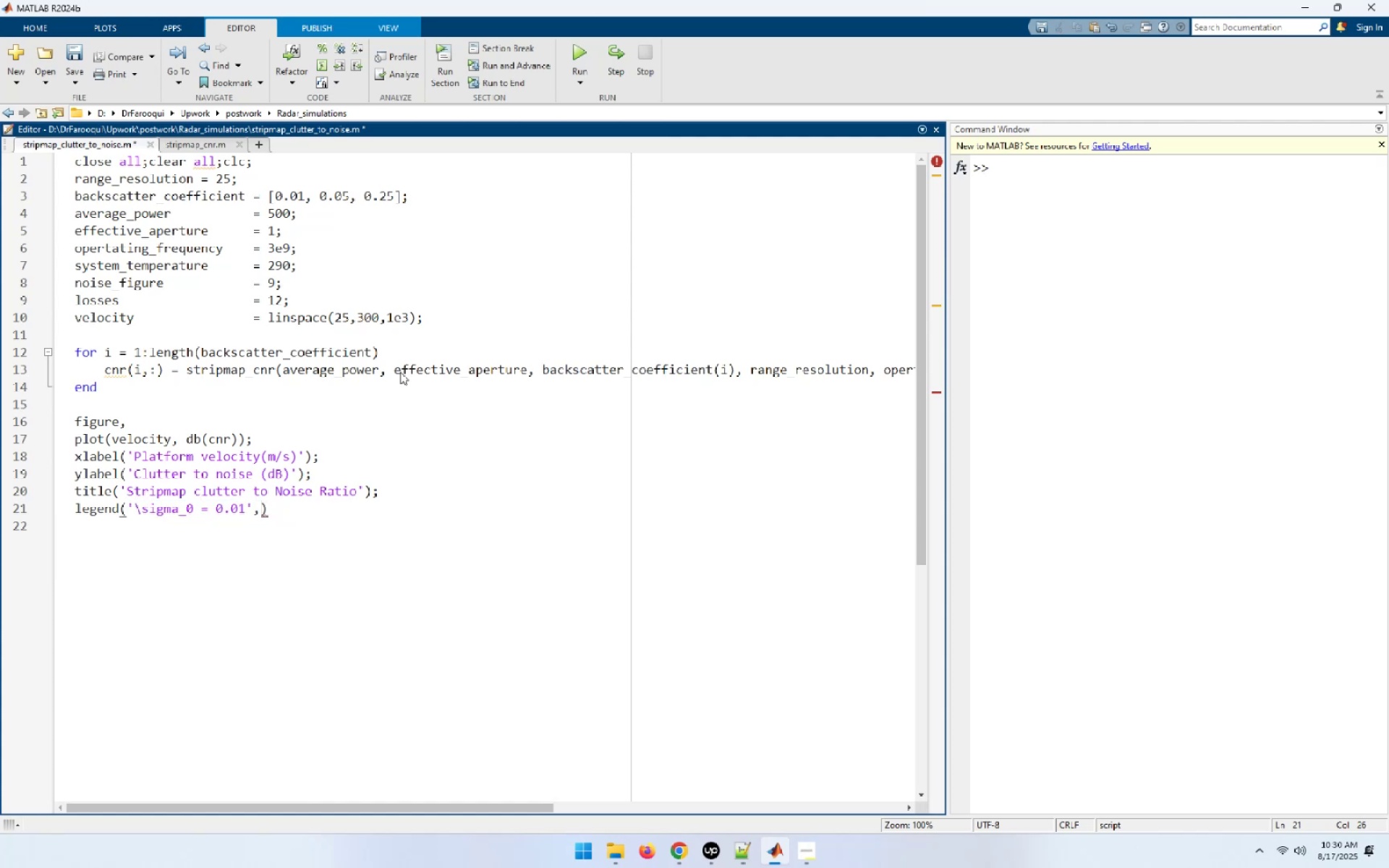 
key(Control+V)
 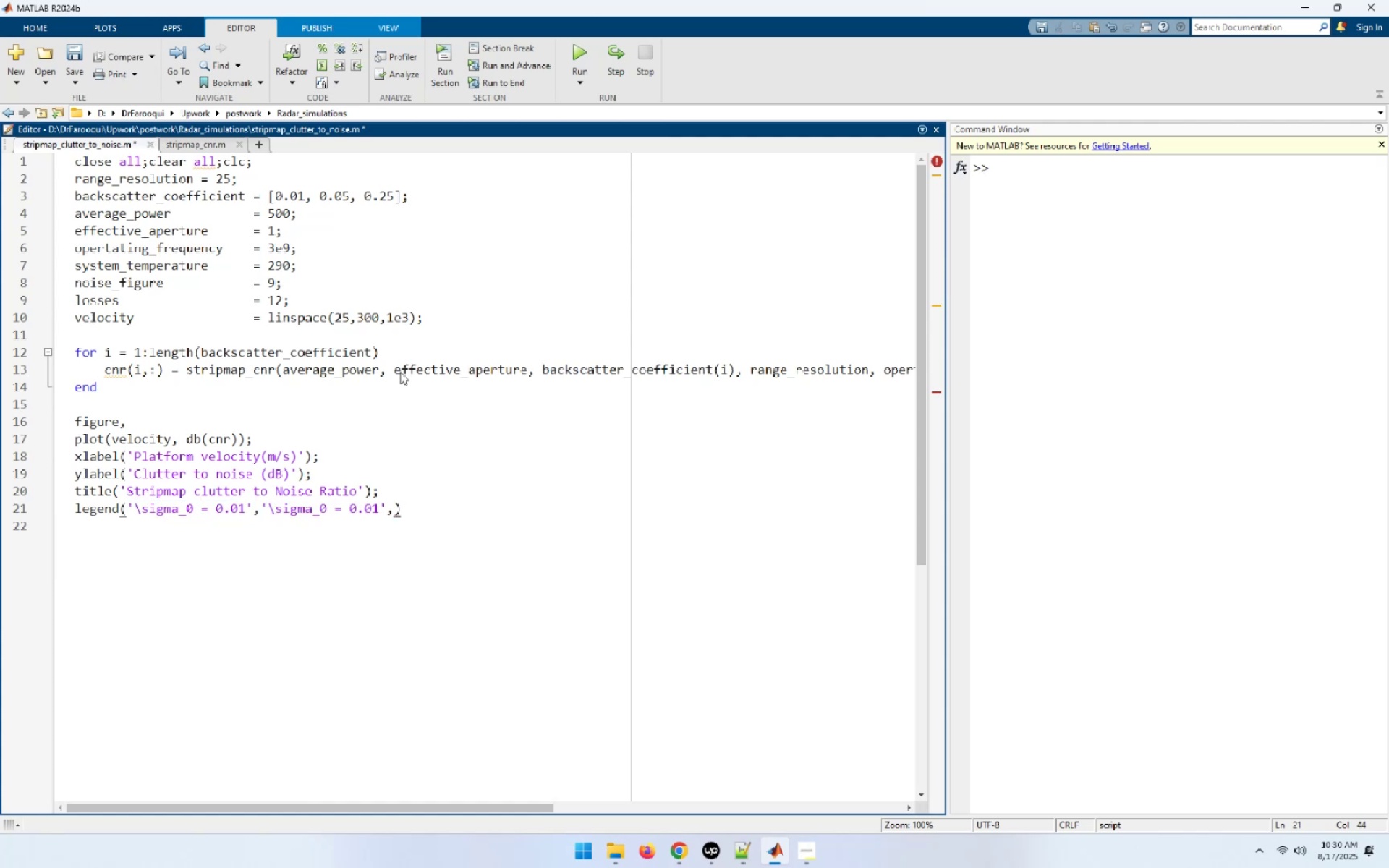 
key(Control+ControlLeft)
 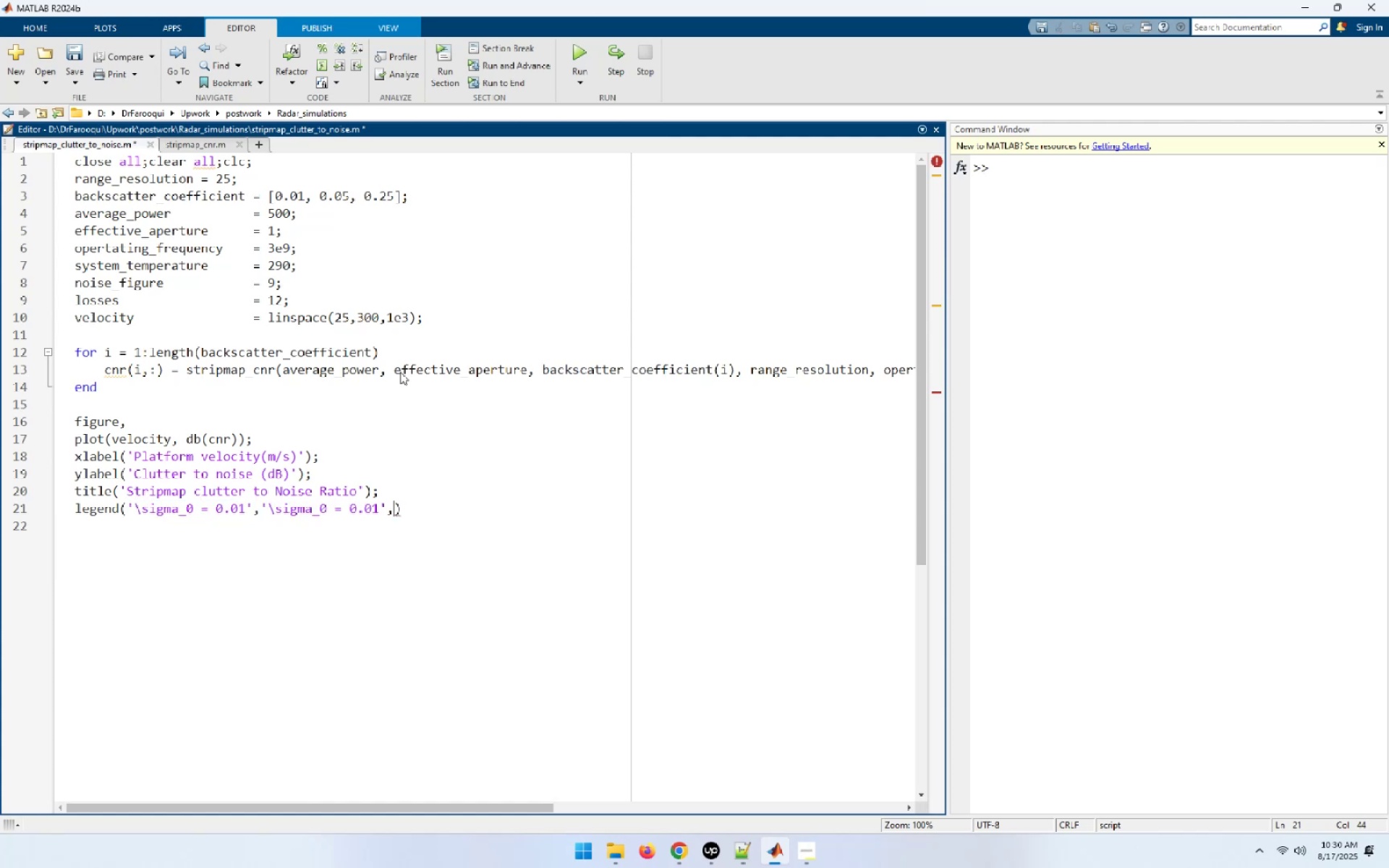 
key(Control+V)
 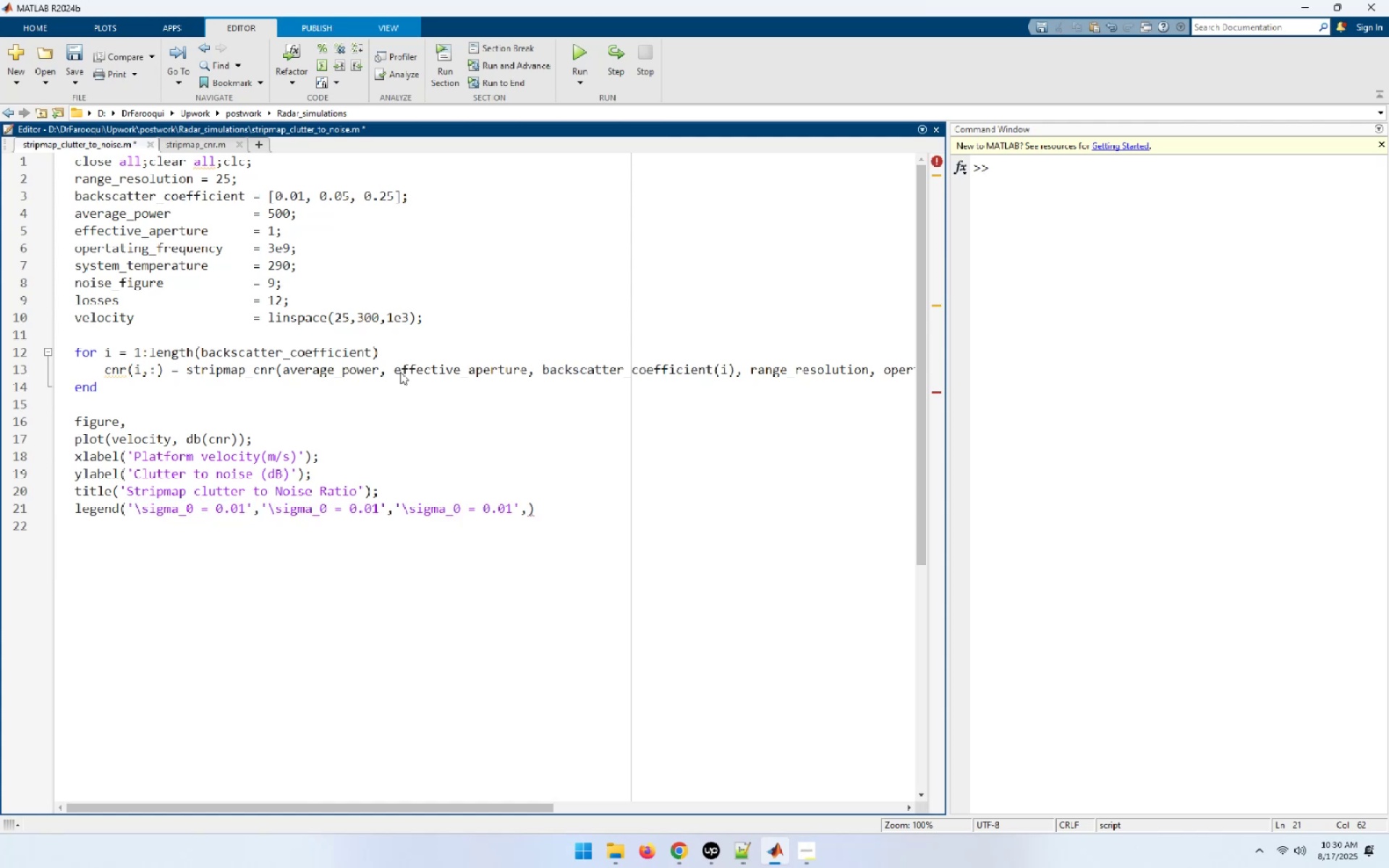 
hold_key(key=ArrowLeft, duration=1.5)
 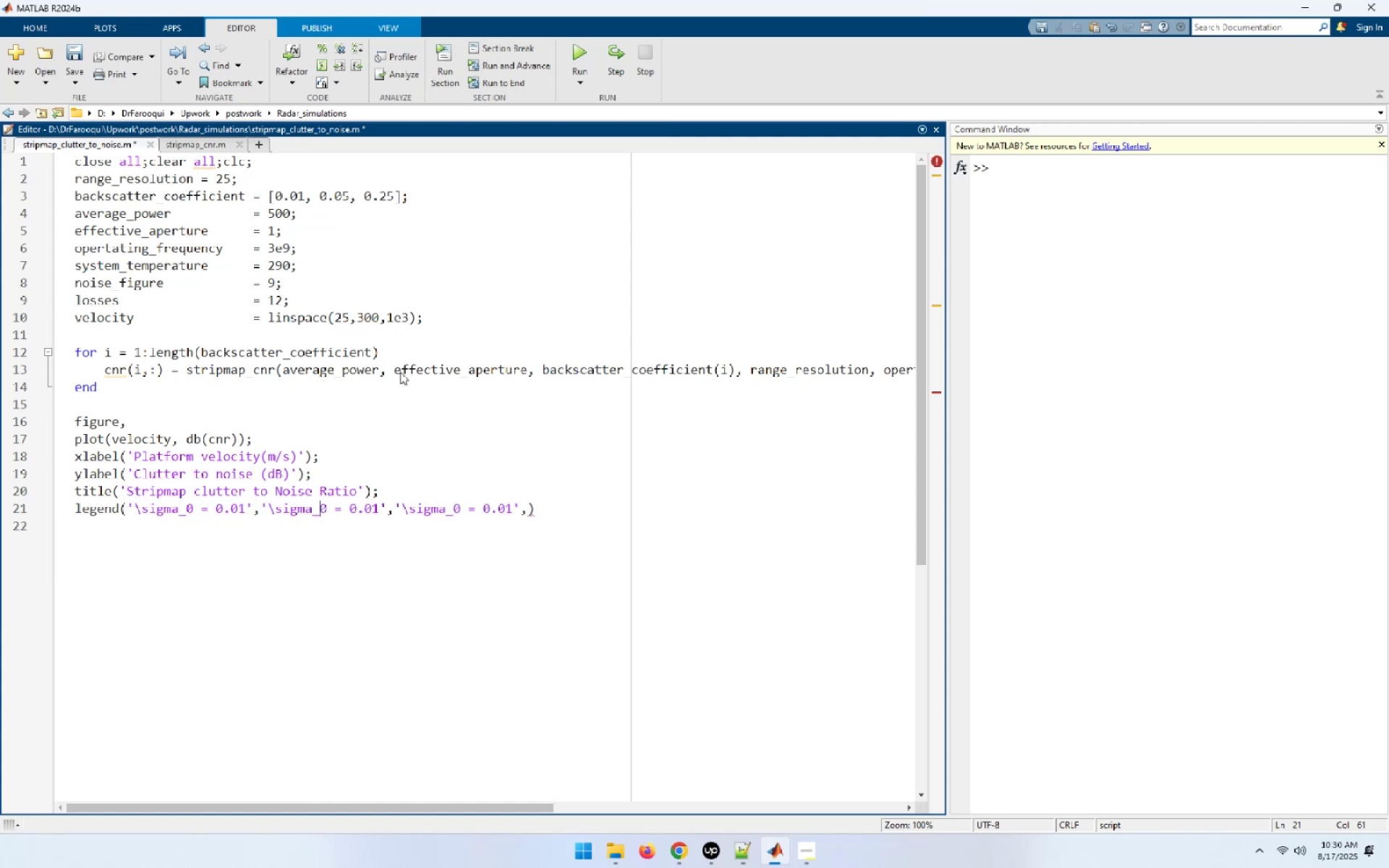 
key(ArrowLeft)
 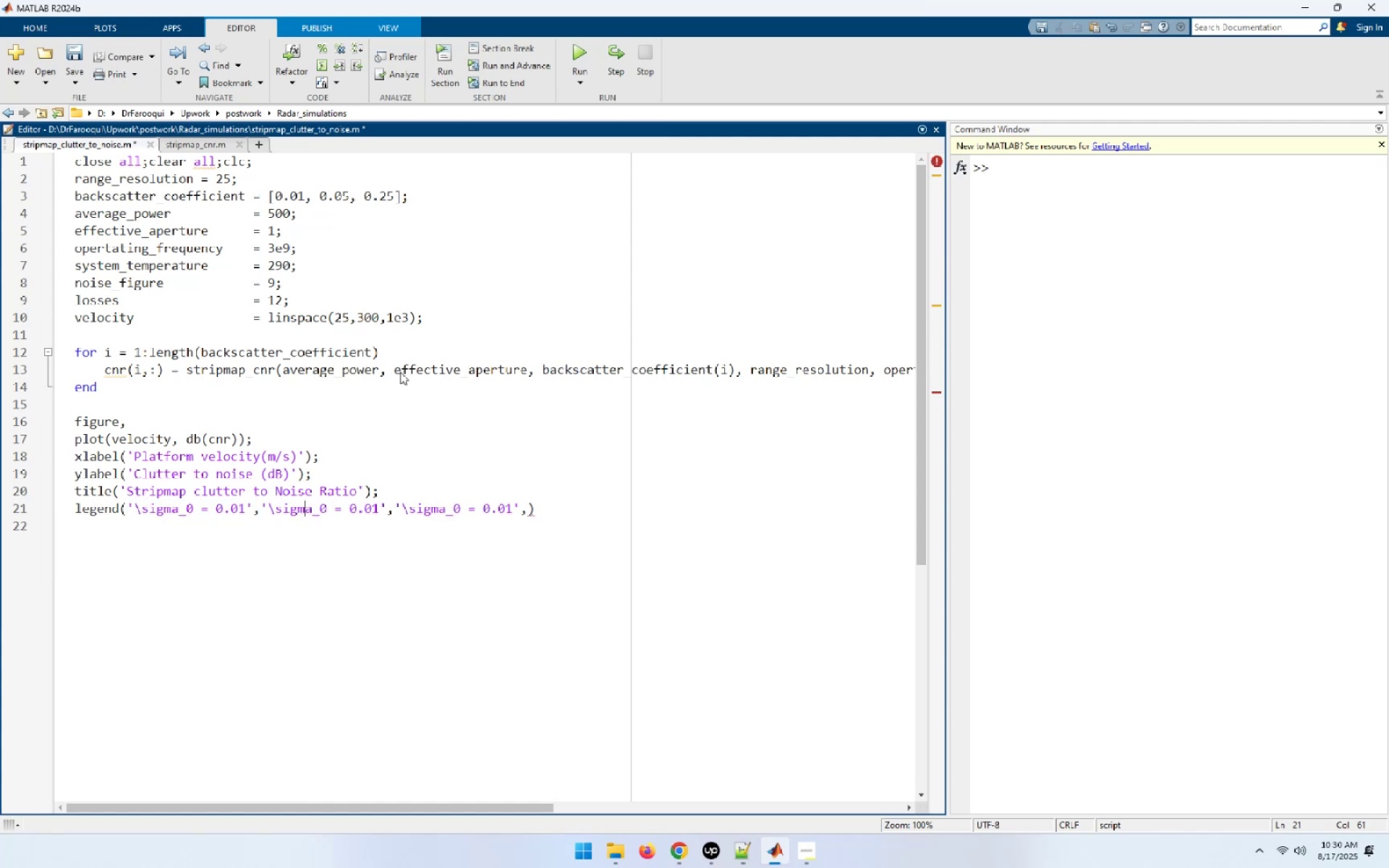 
key(ArrowLeft)
 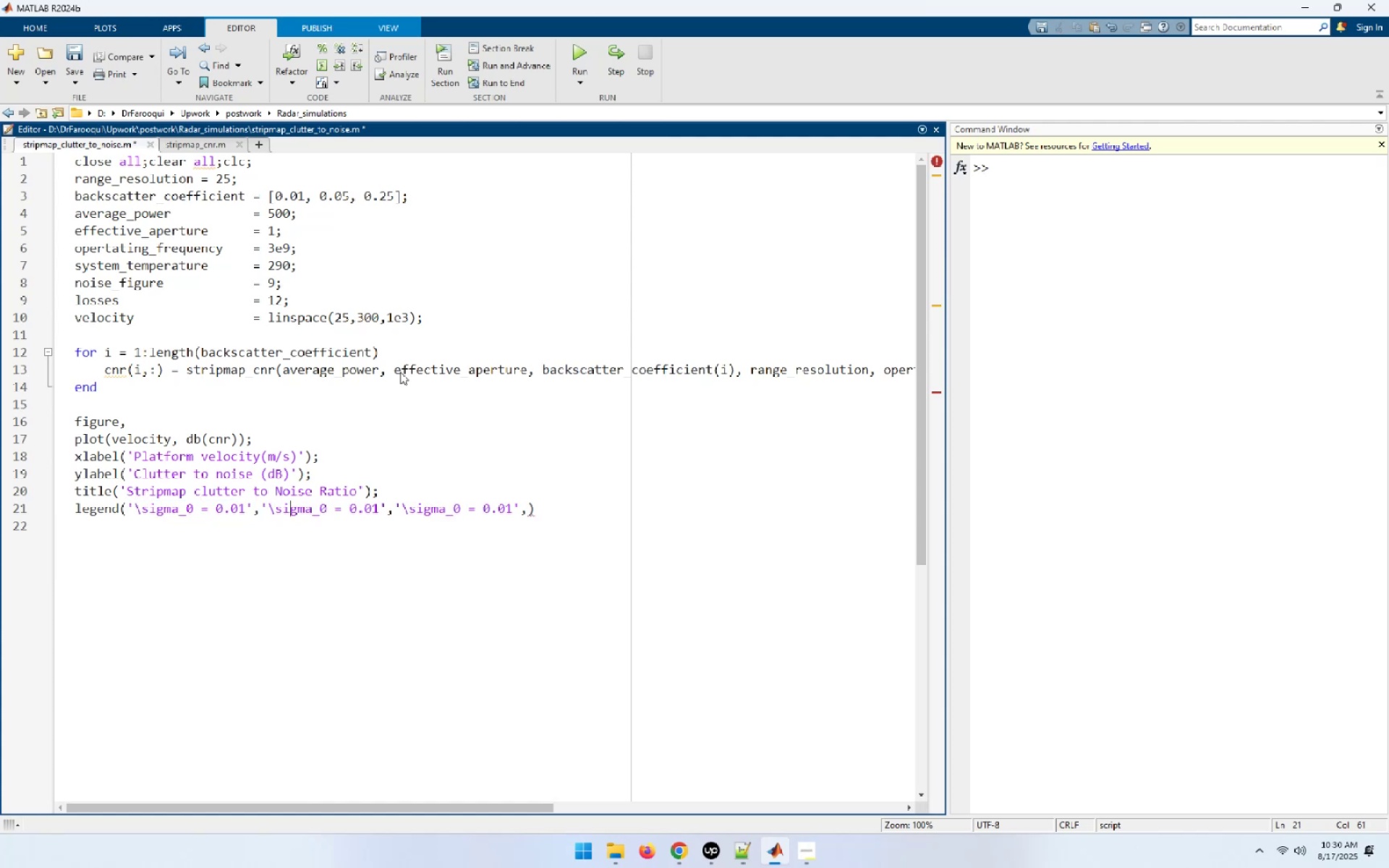 
key(ArrowLeft)
 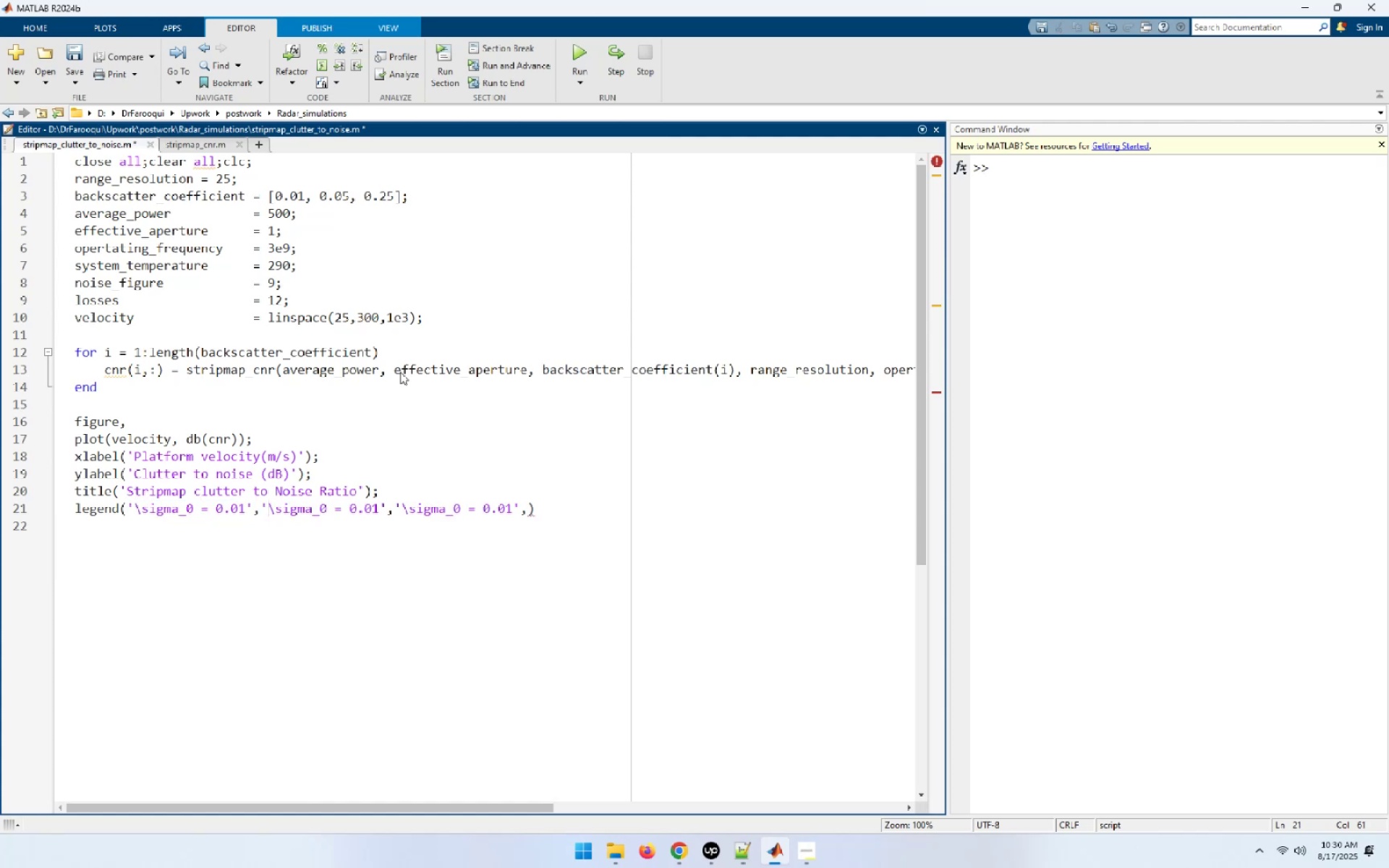 
key(ArrowLeft)
 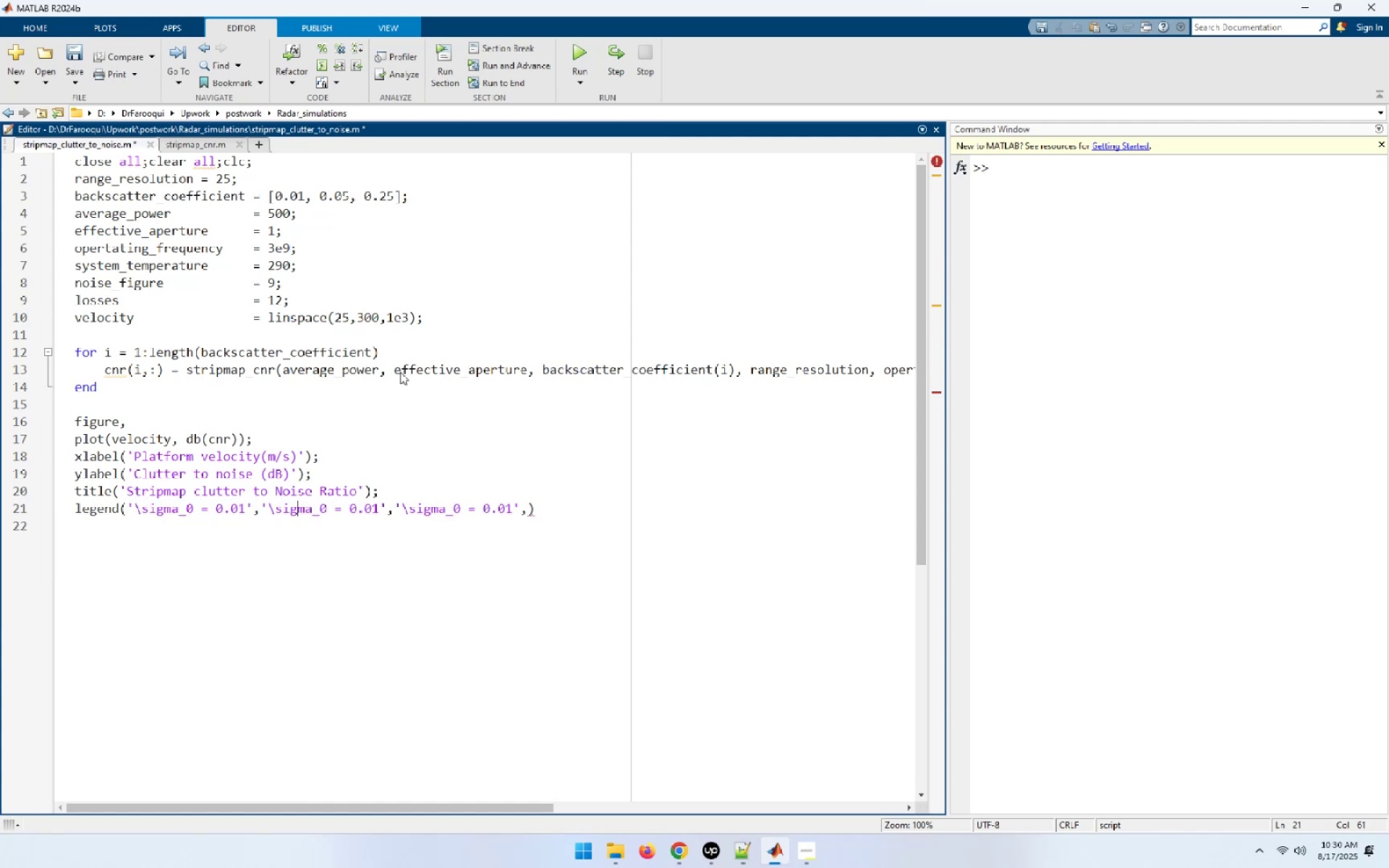 
key(ArrowLeft)
 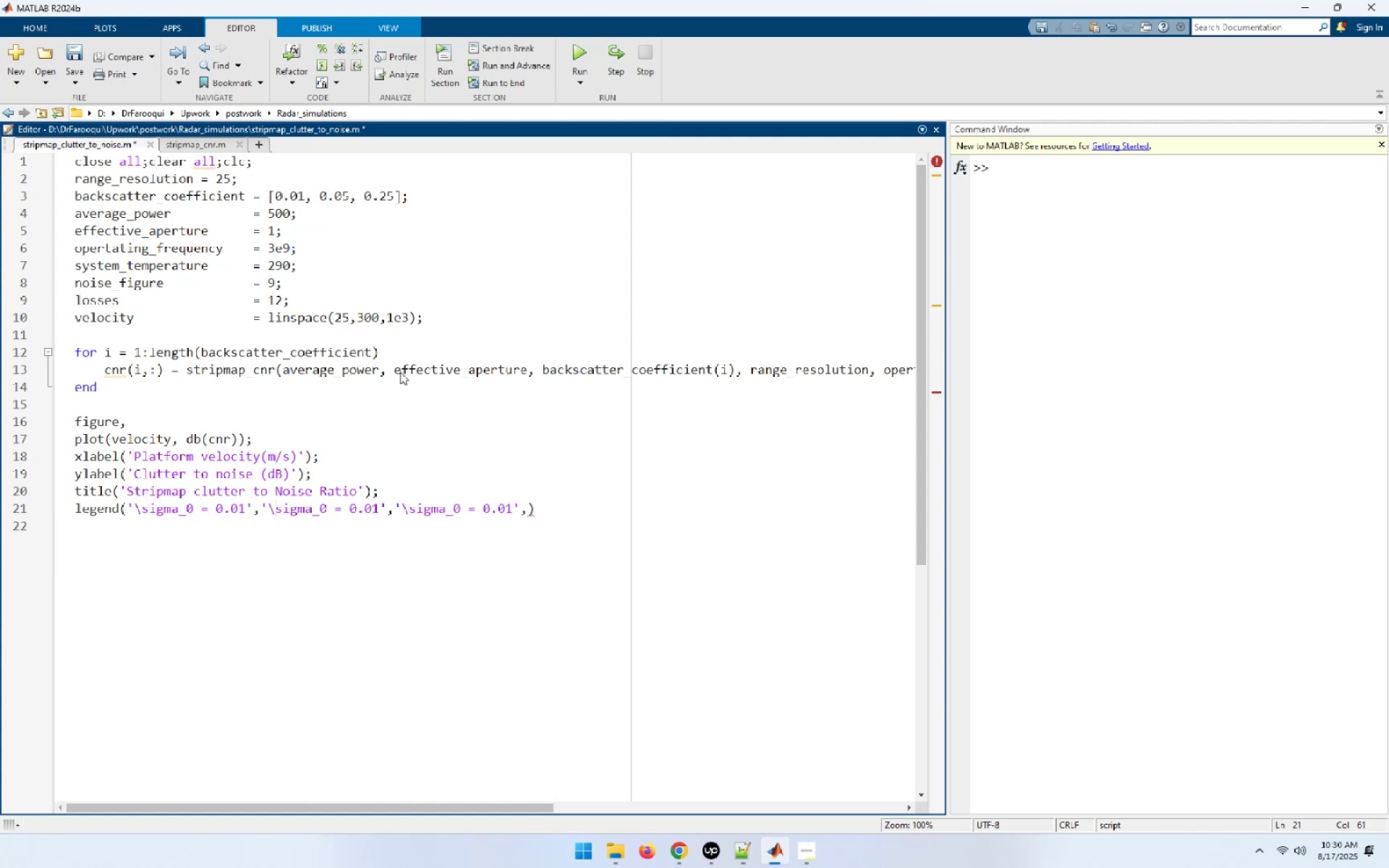 
key(ArrowLeft)
 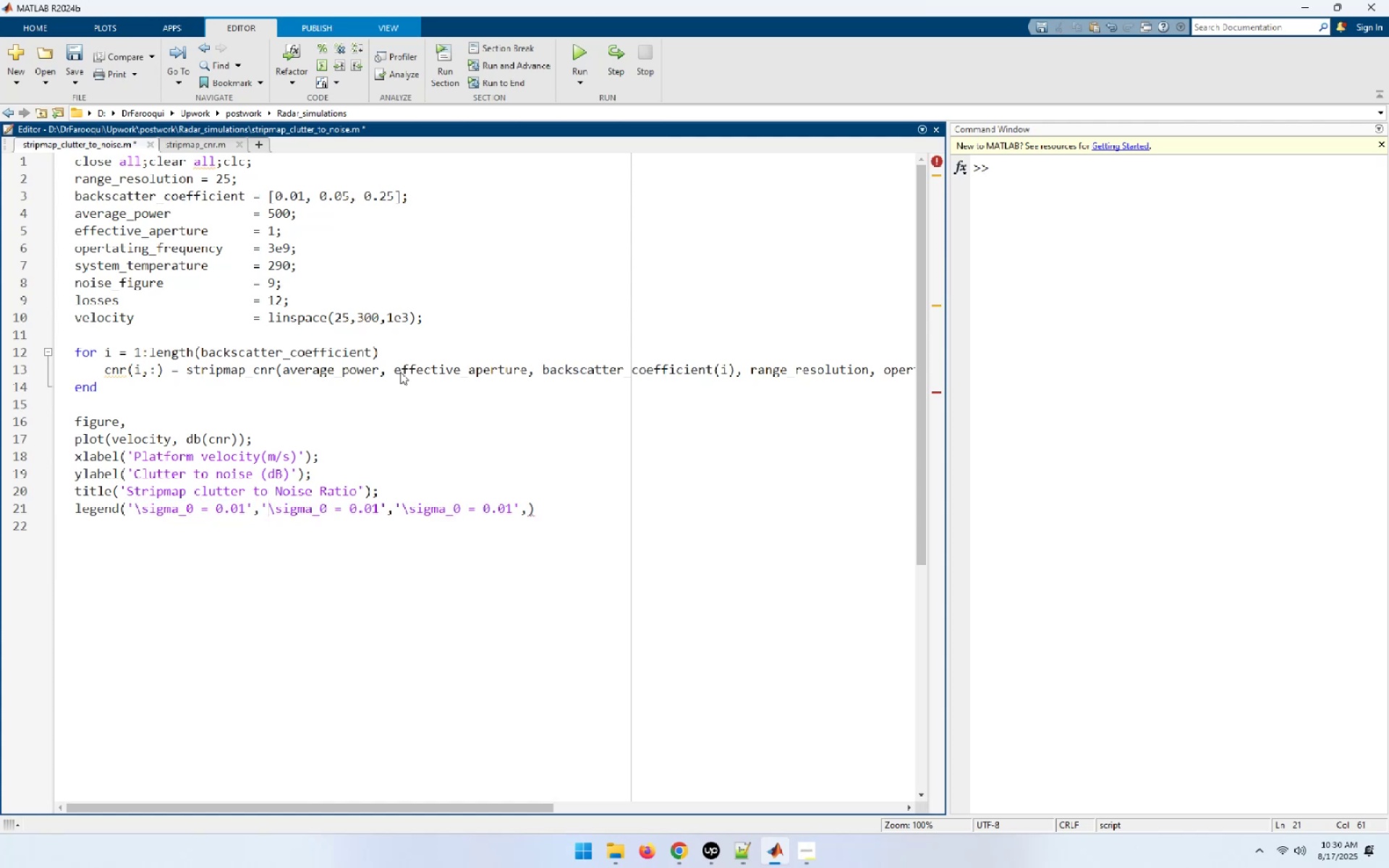 
key(ArrowLeft)
 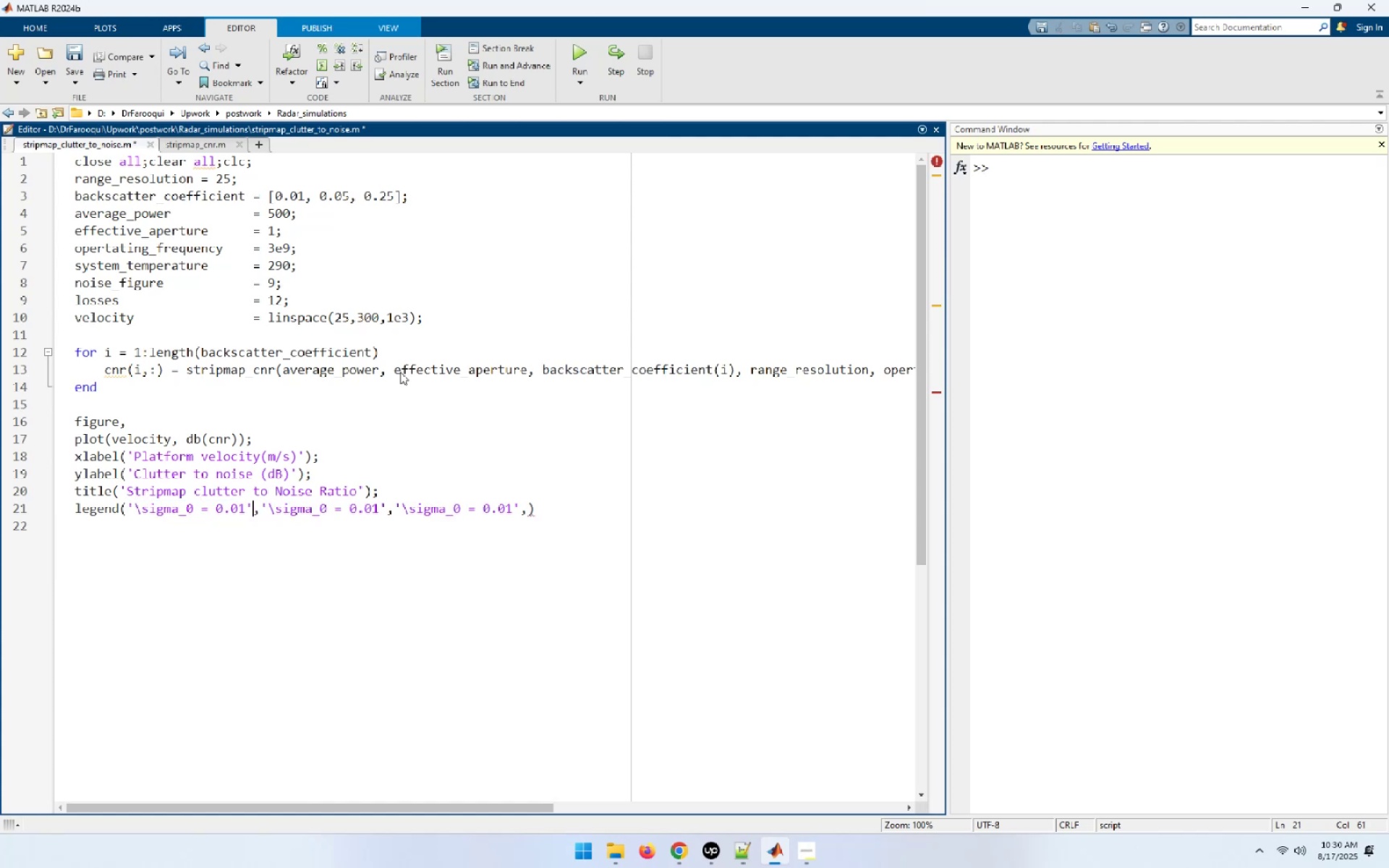 
key(ArrowLeft)
 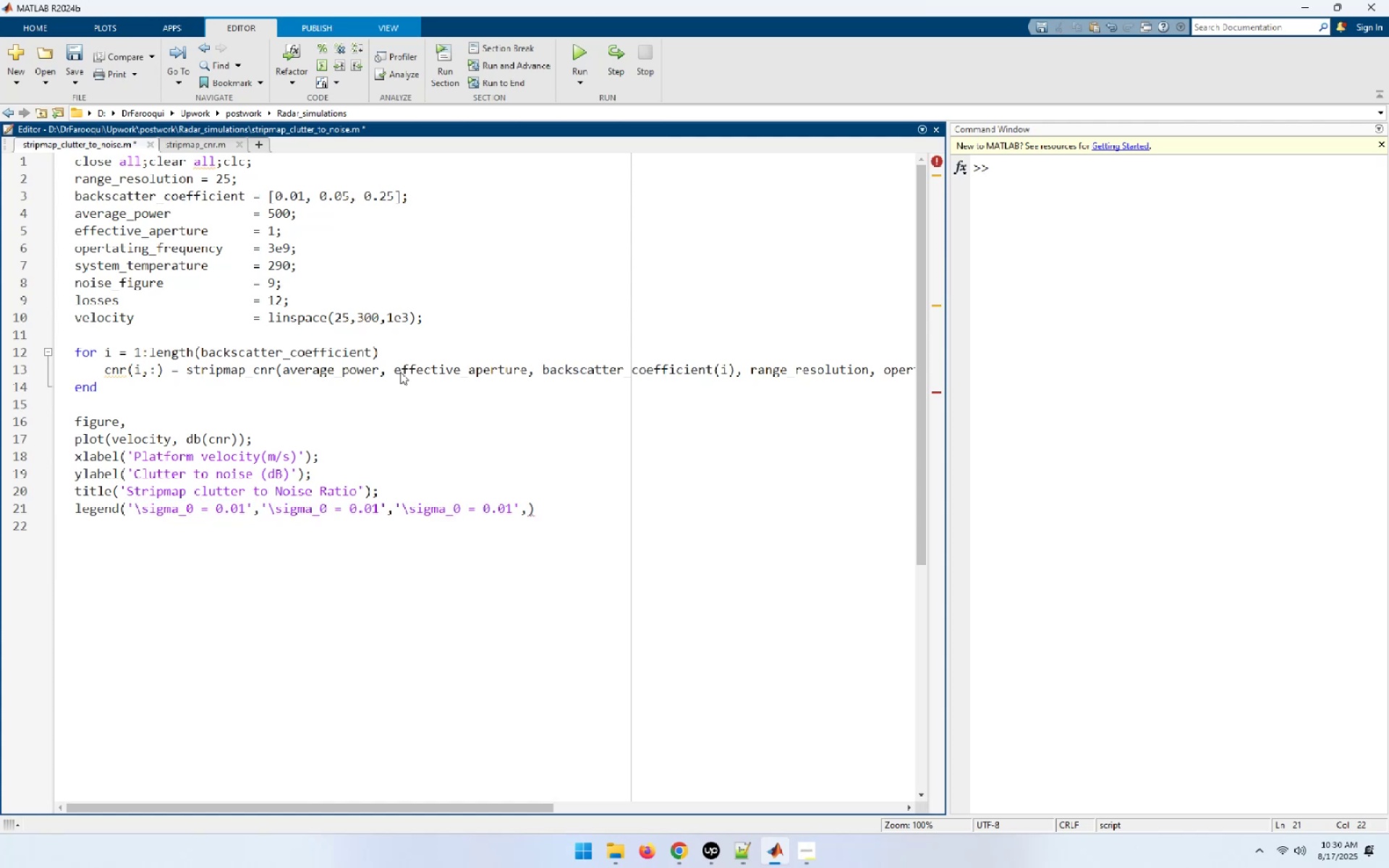 
hold_key(key=ArrowRight, duration=1.09)
 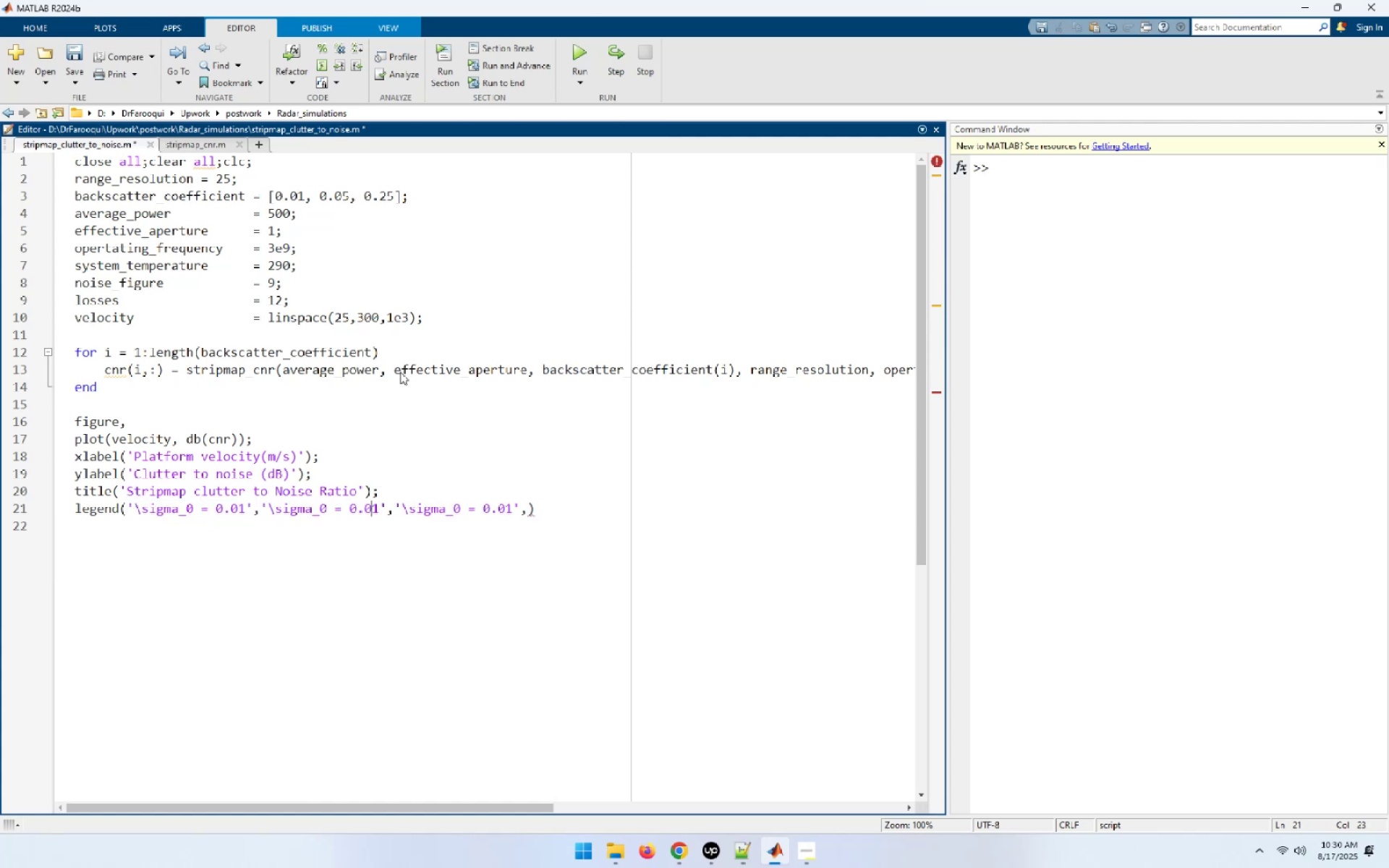 
key(ArrowRight)
 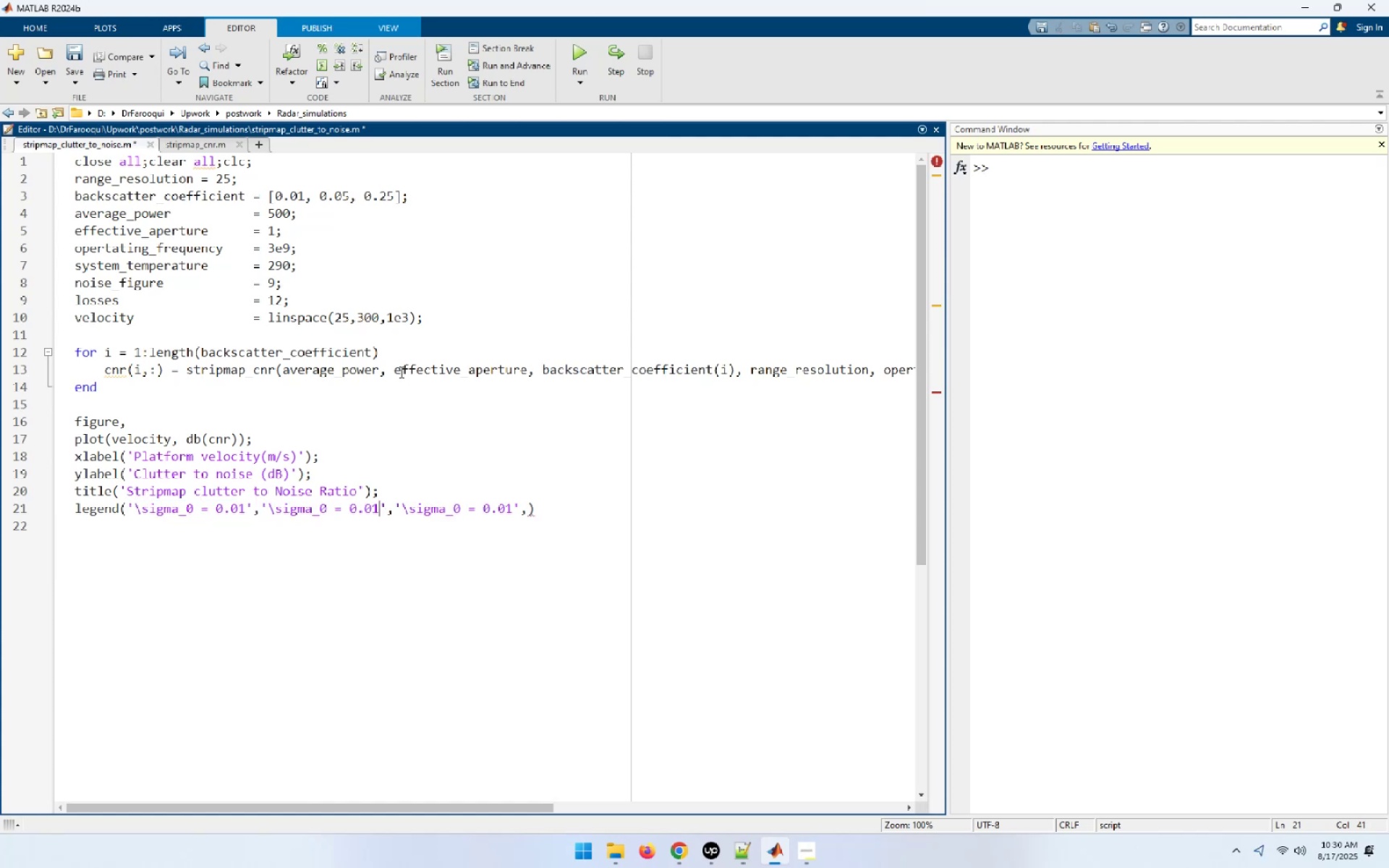 
key(Shift+ShiftLeft)
 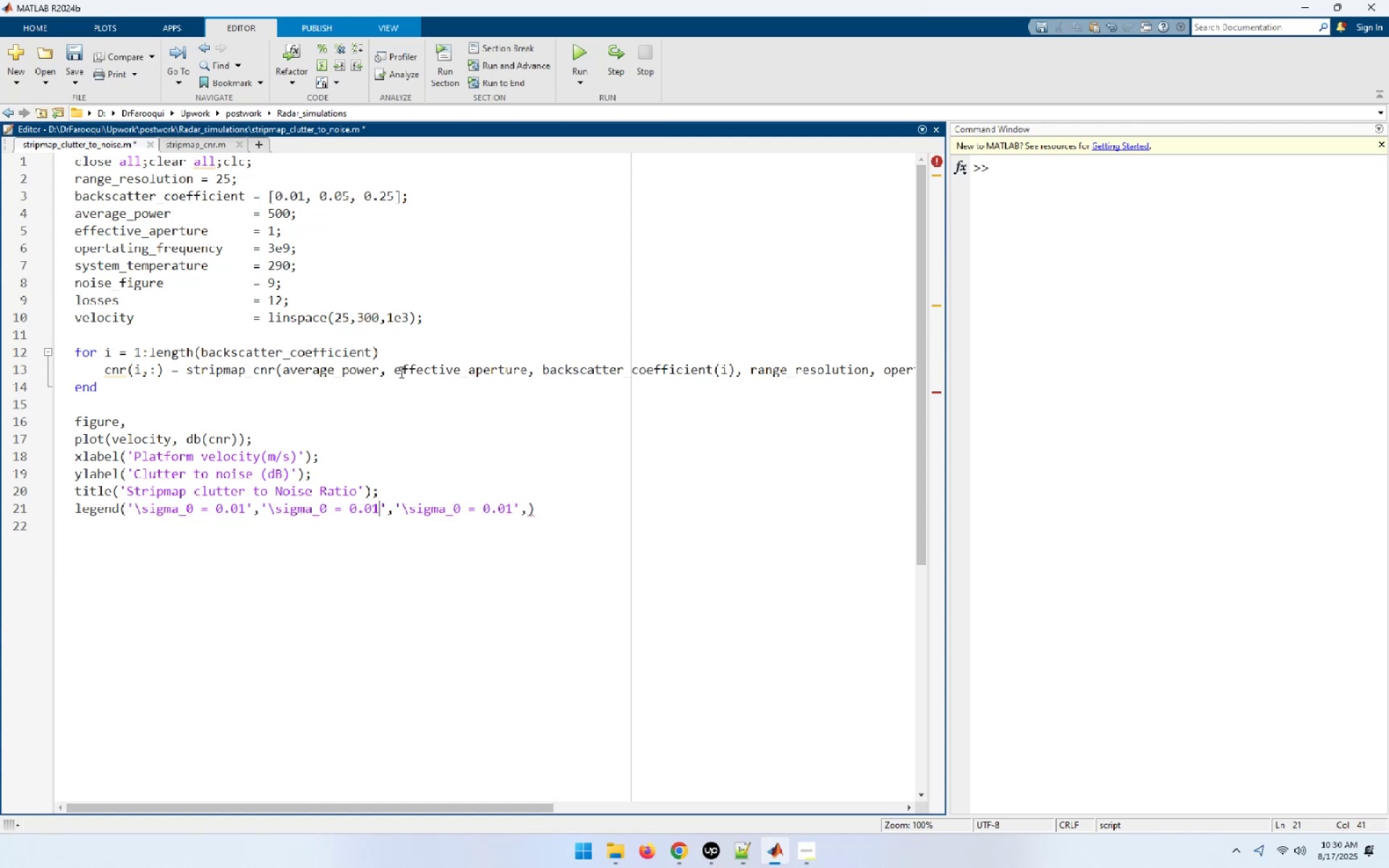 
key(Shift+ArrowLeft)
 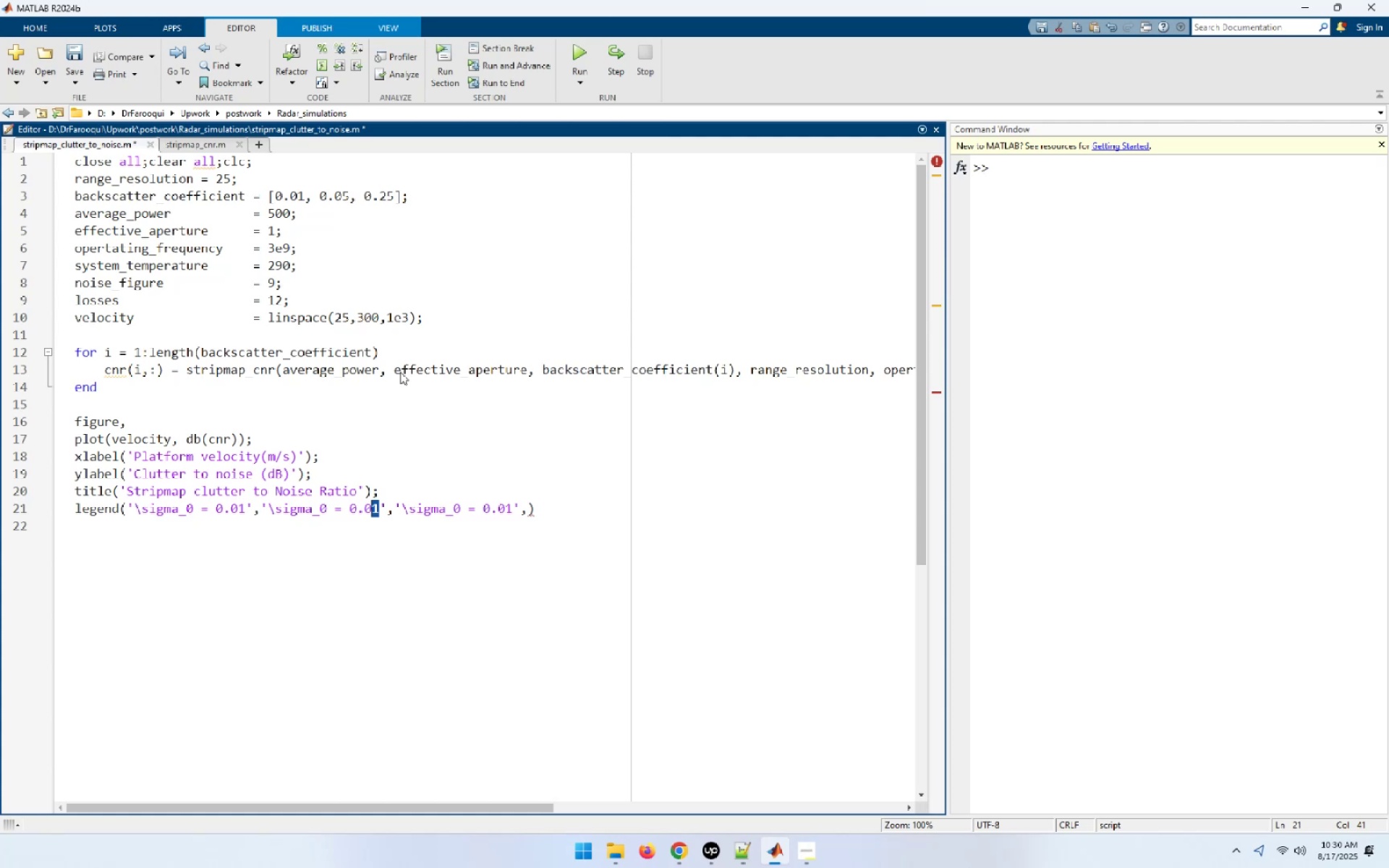 
key(Numpad5)
 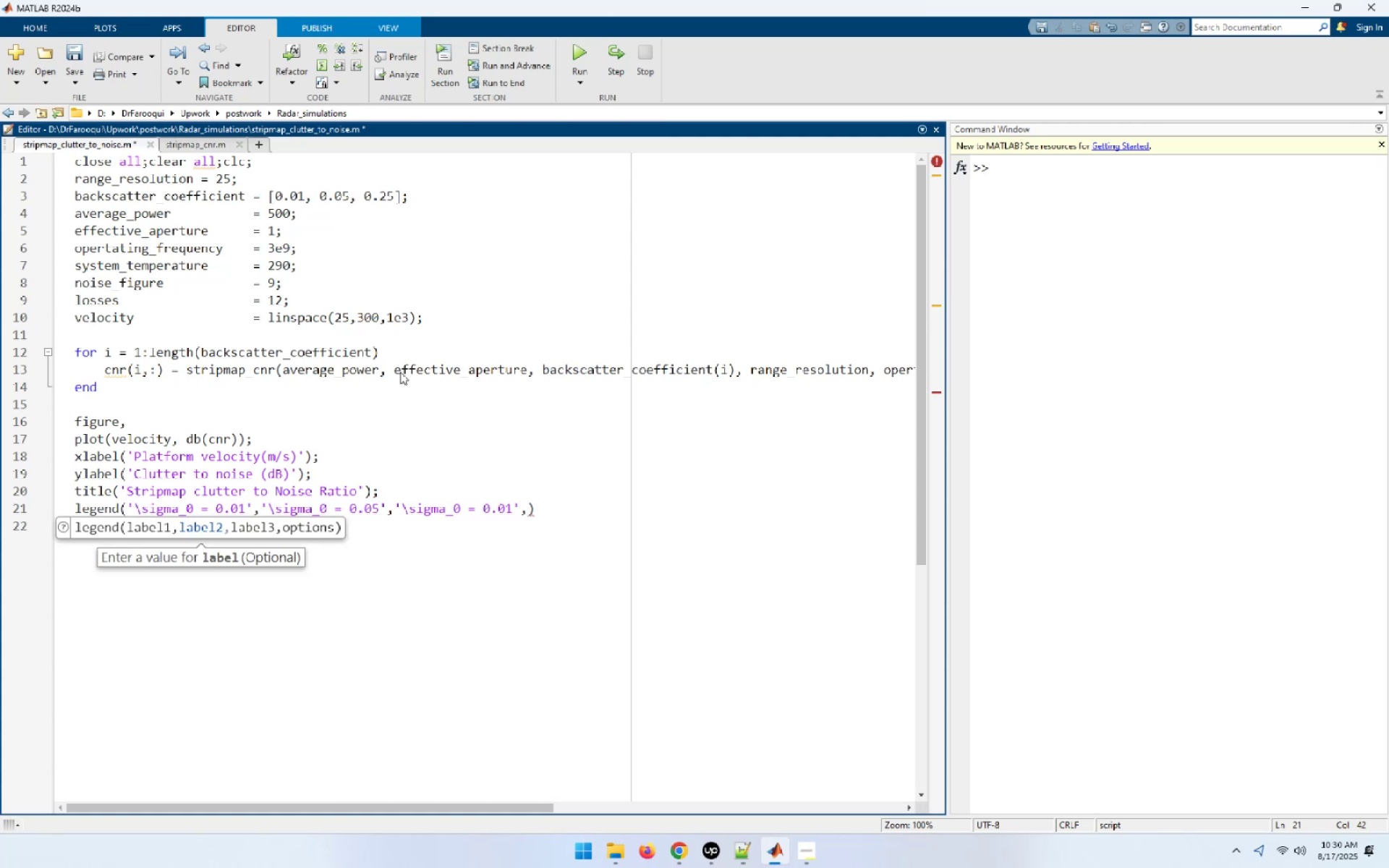 
hold_key(key=ArrowRight, duration=1.06)
 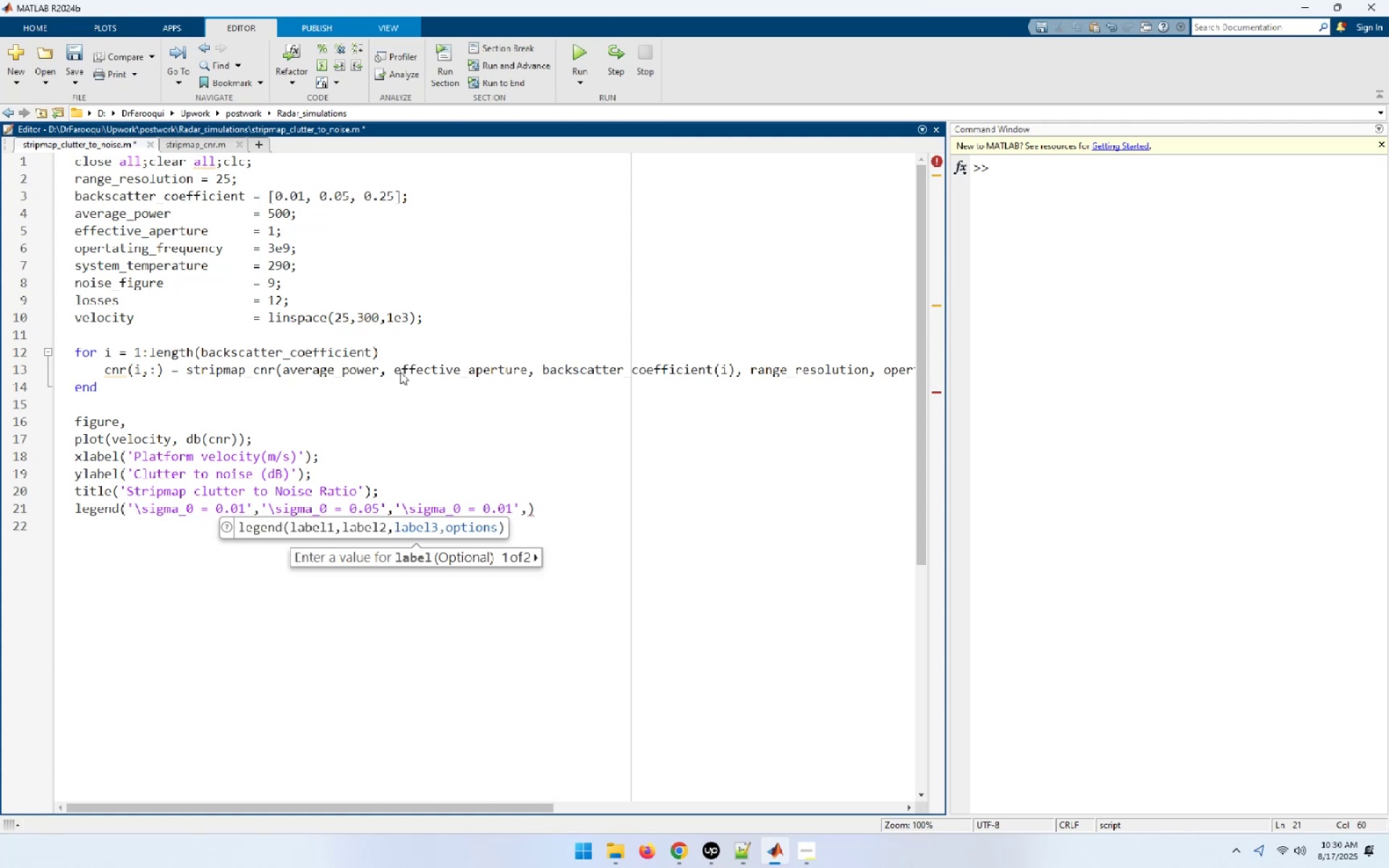 
key(Shift+ArrowLeft)
 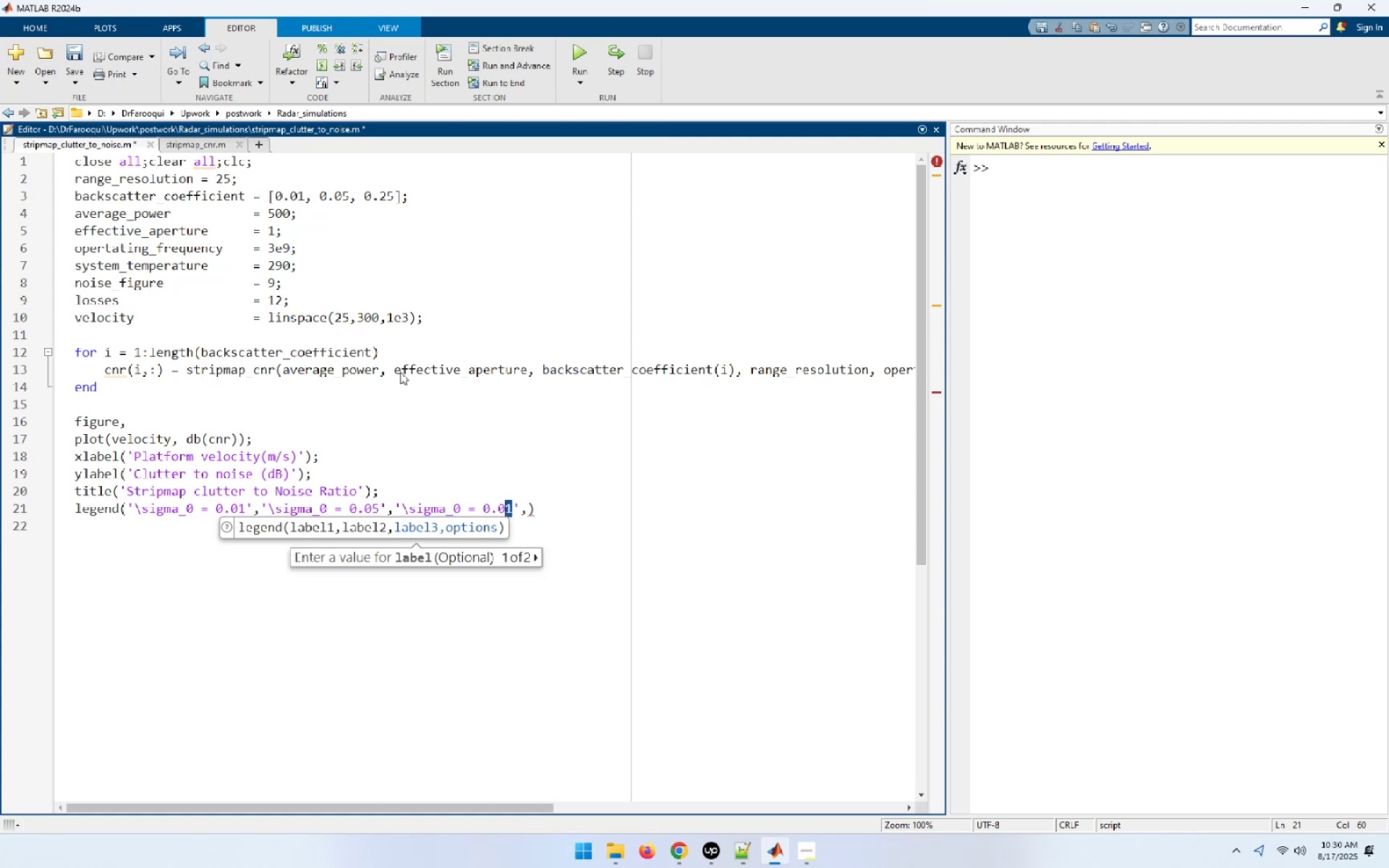 
key(Shift+ArrowLeft)
 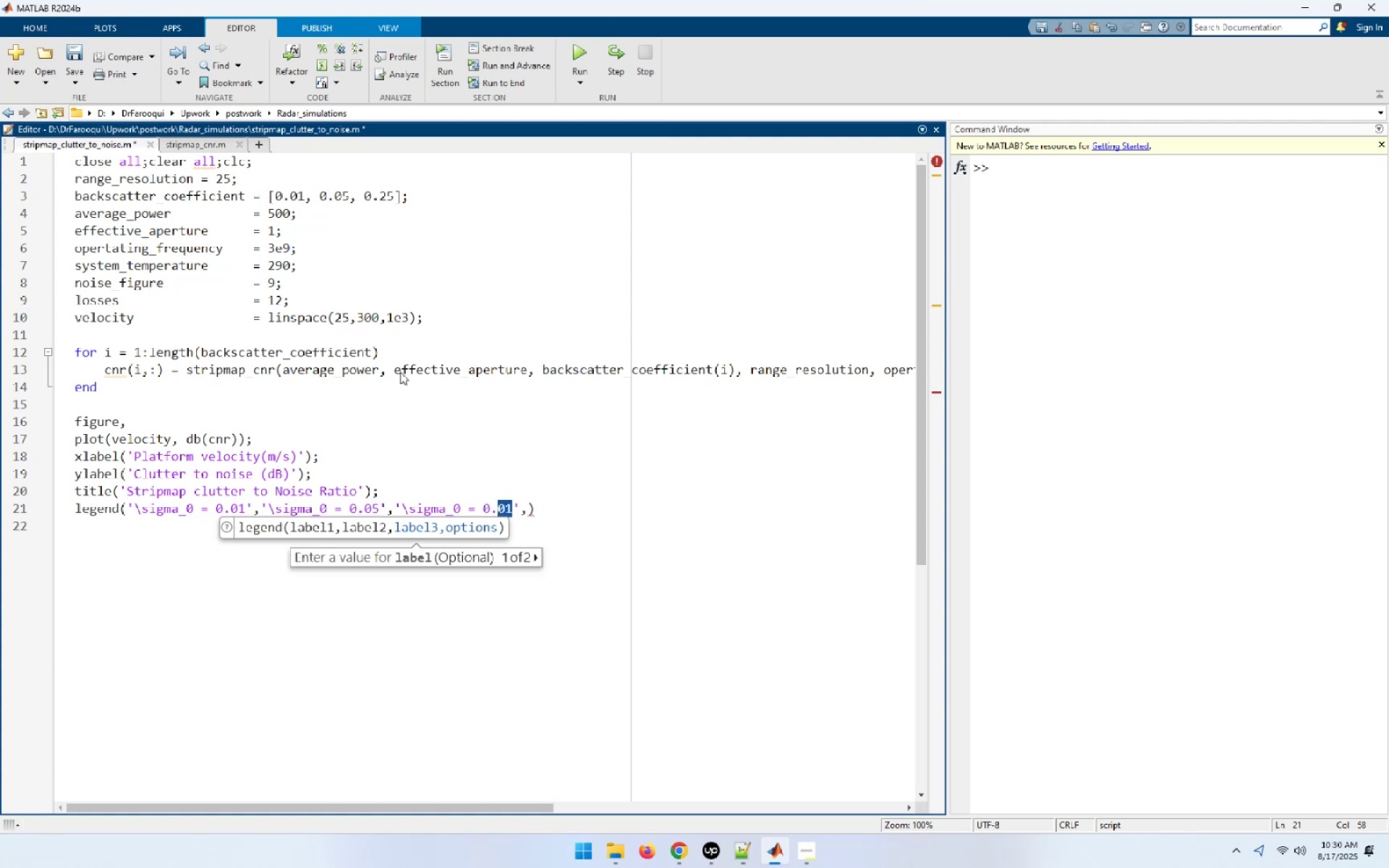 
key(Numpad2)
 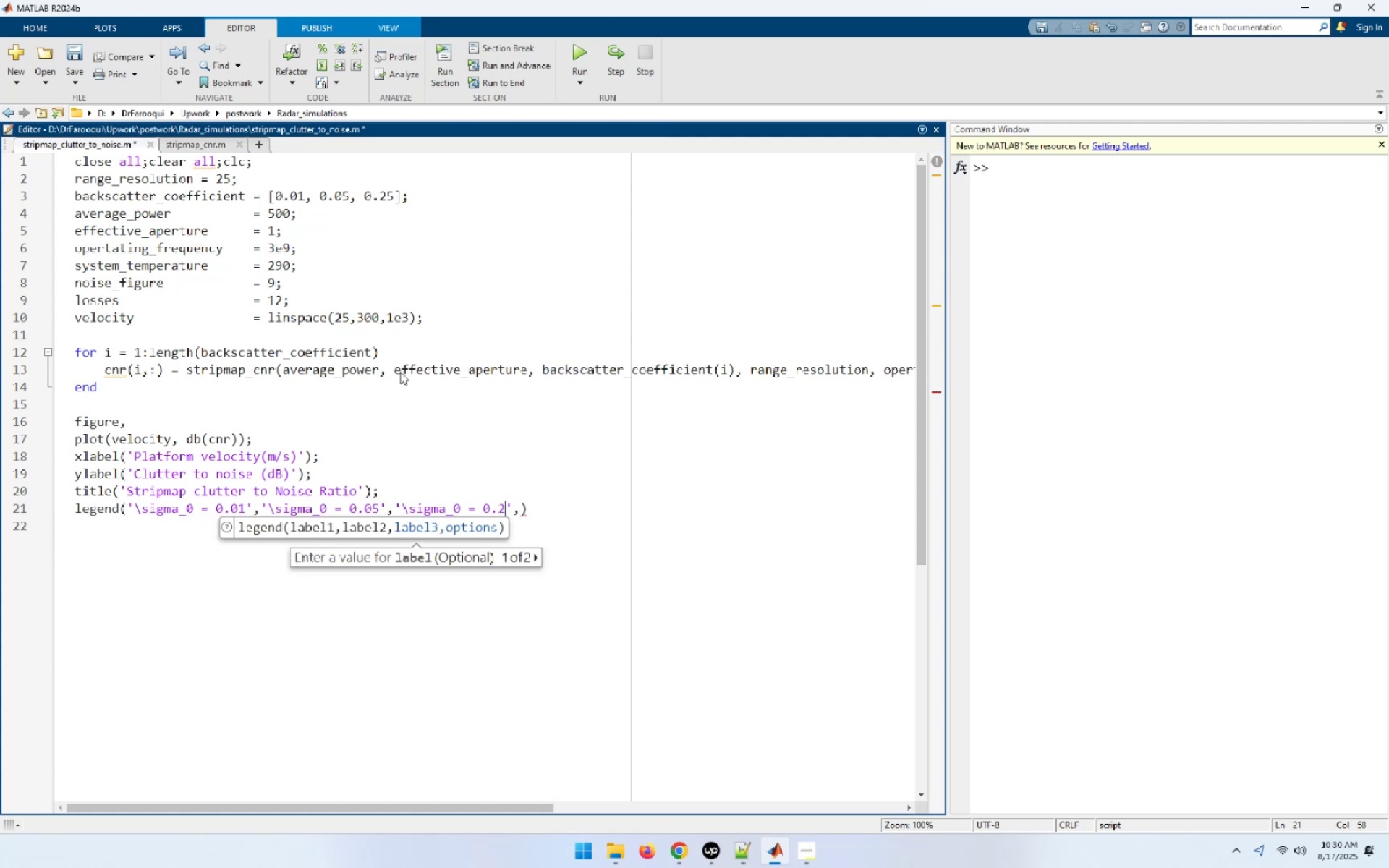 
key(Numpad5)
 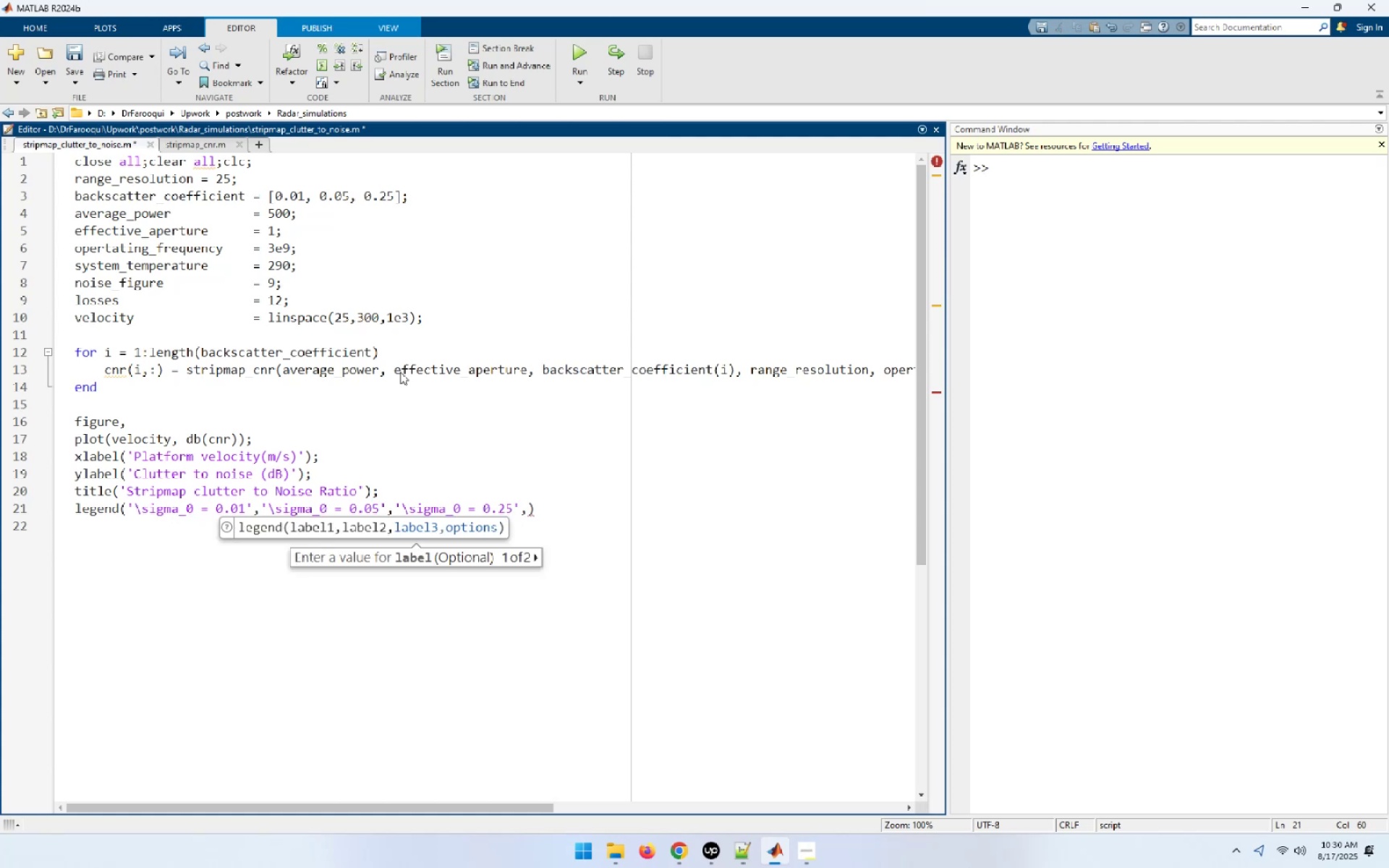 
key(ArrowRight)
 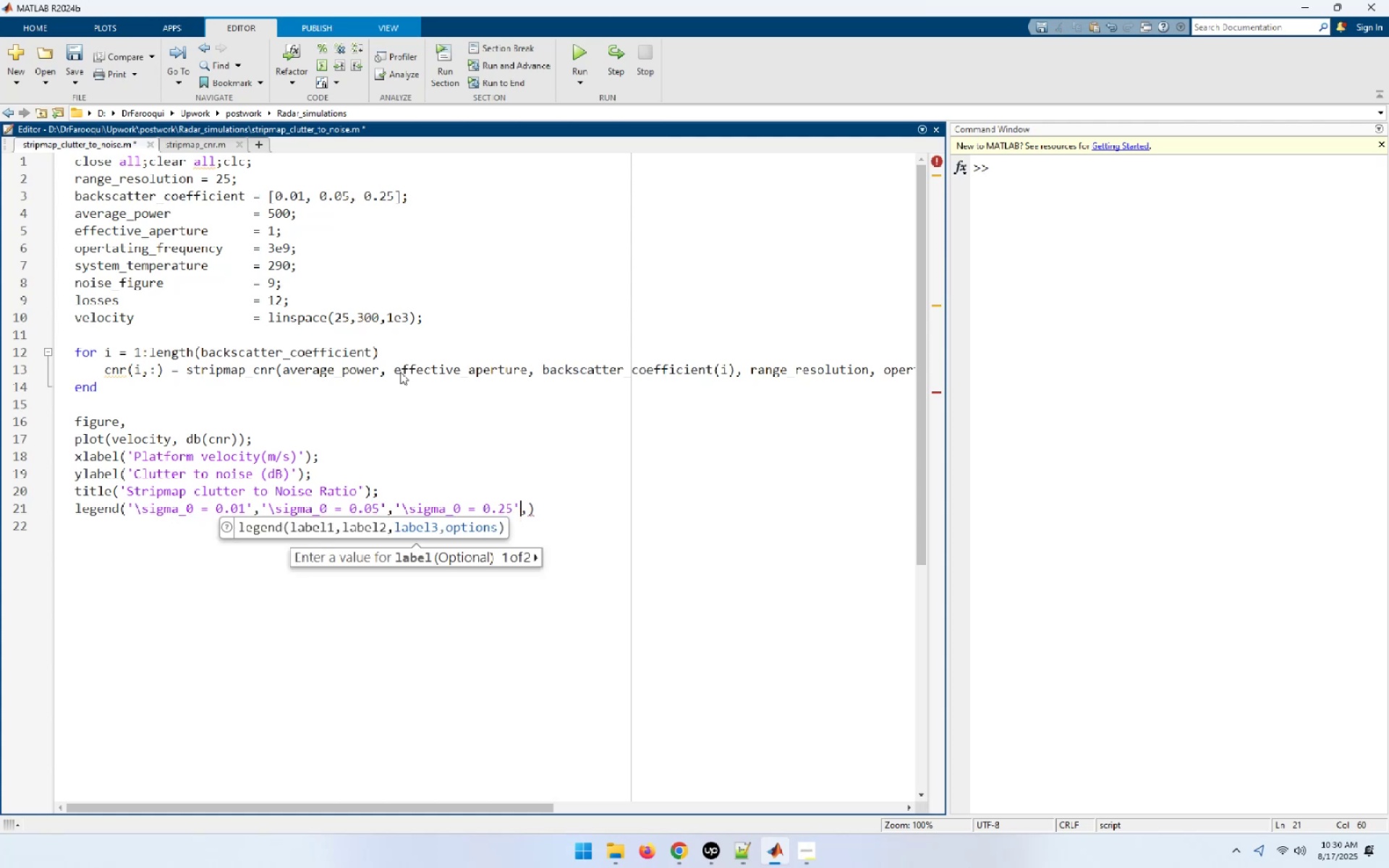 
key(ArrowRight)
 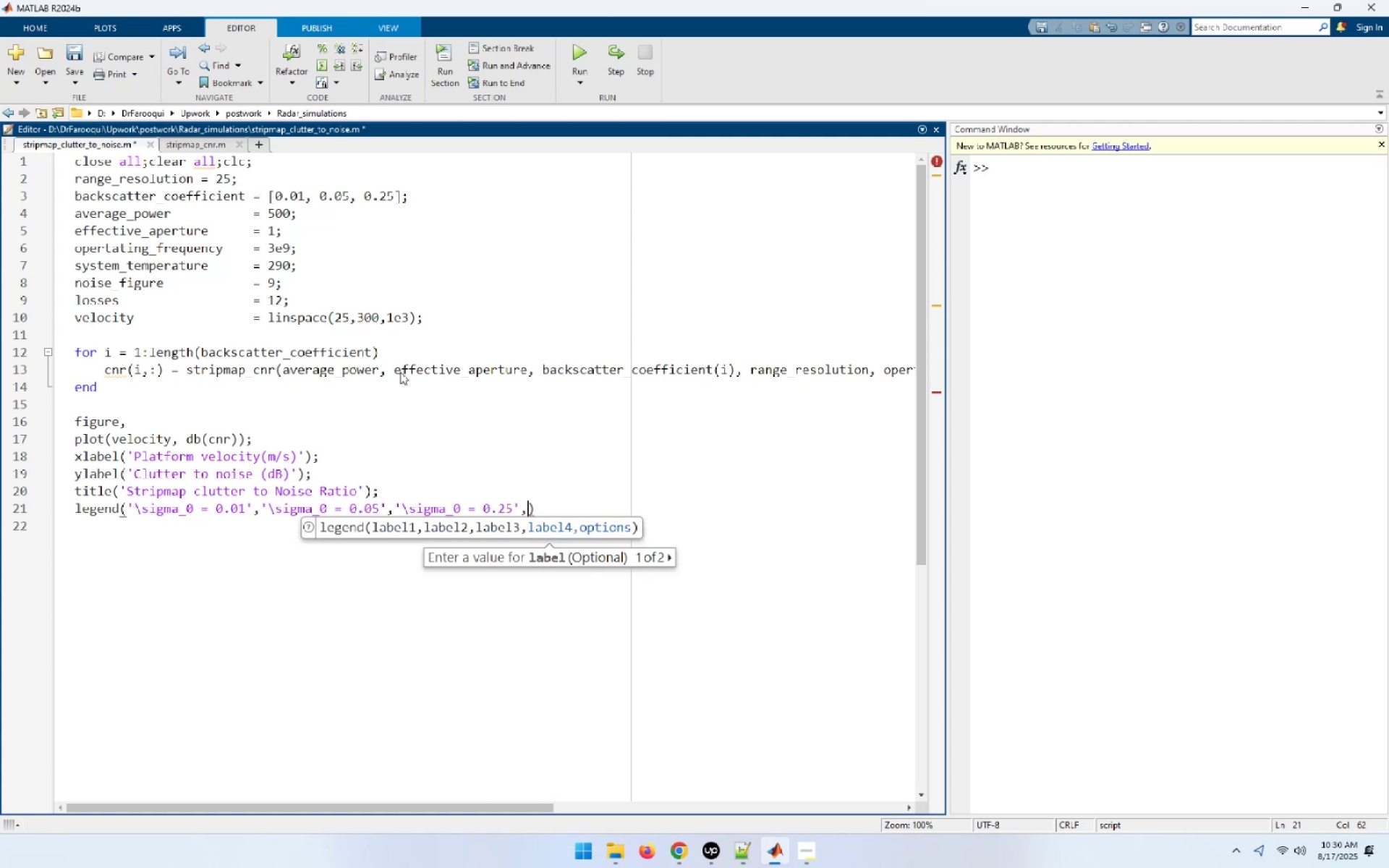 
key(Backspace)
 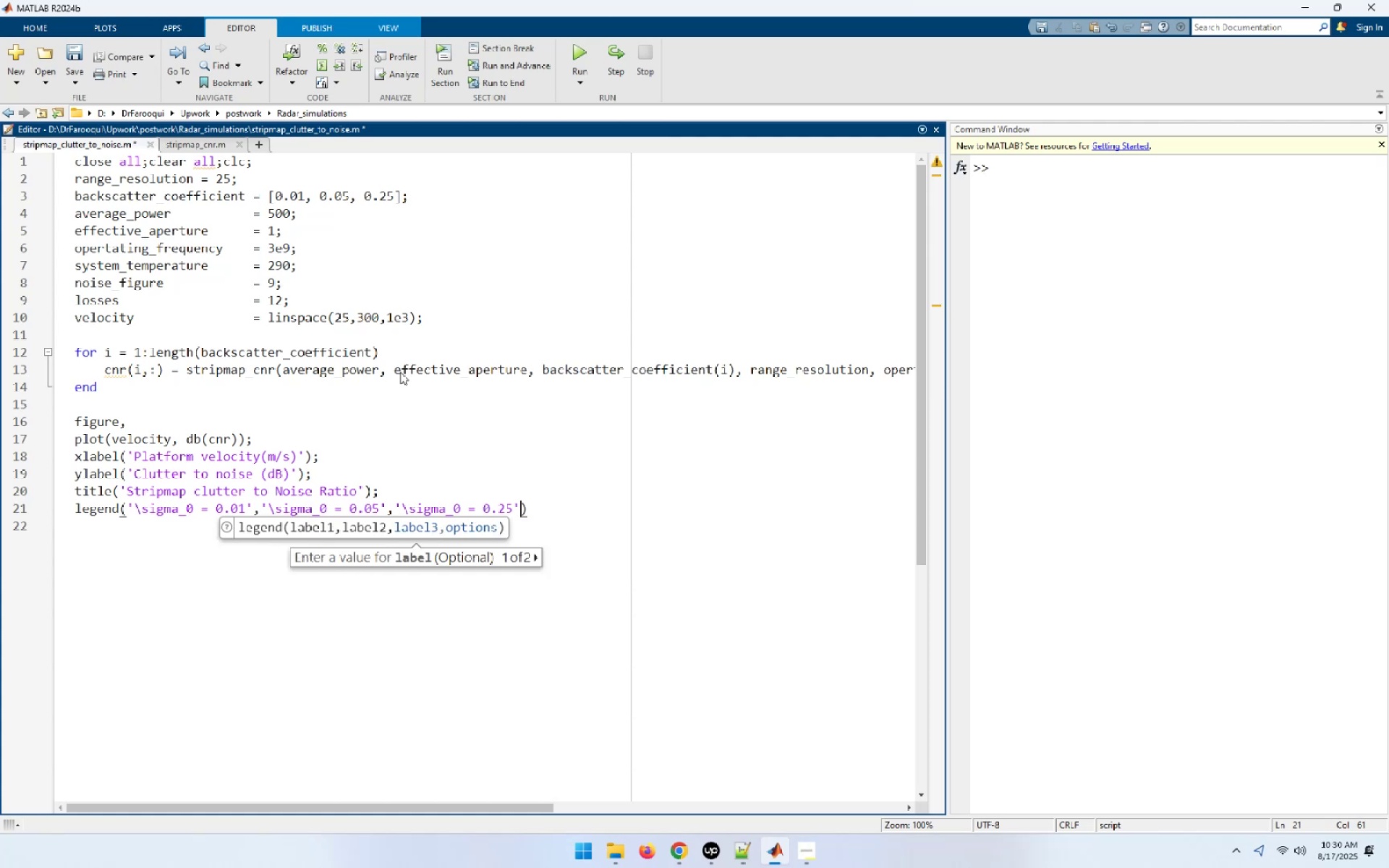 
key(Control+S)
 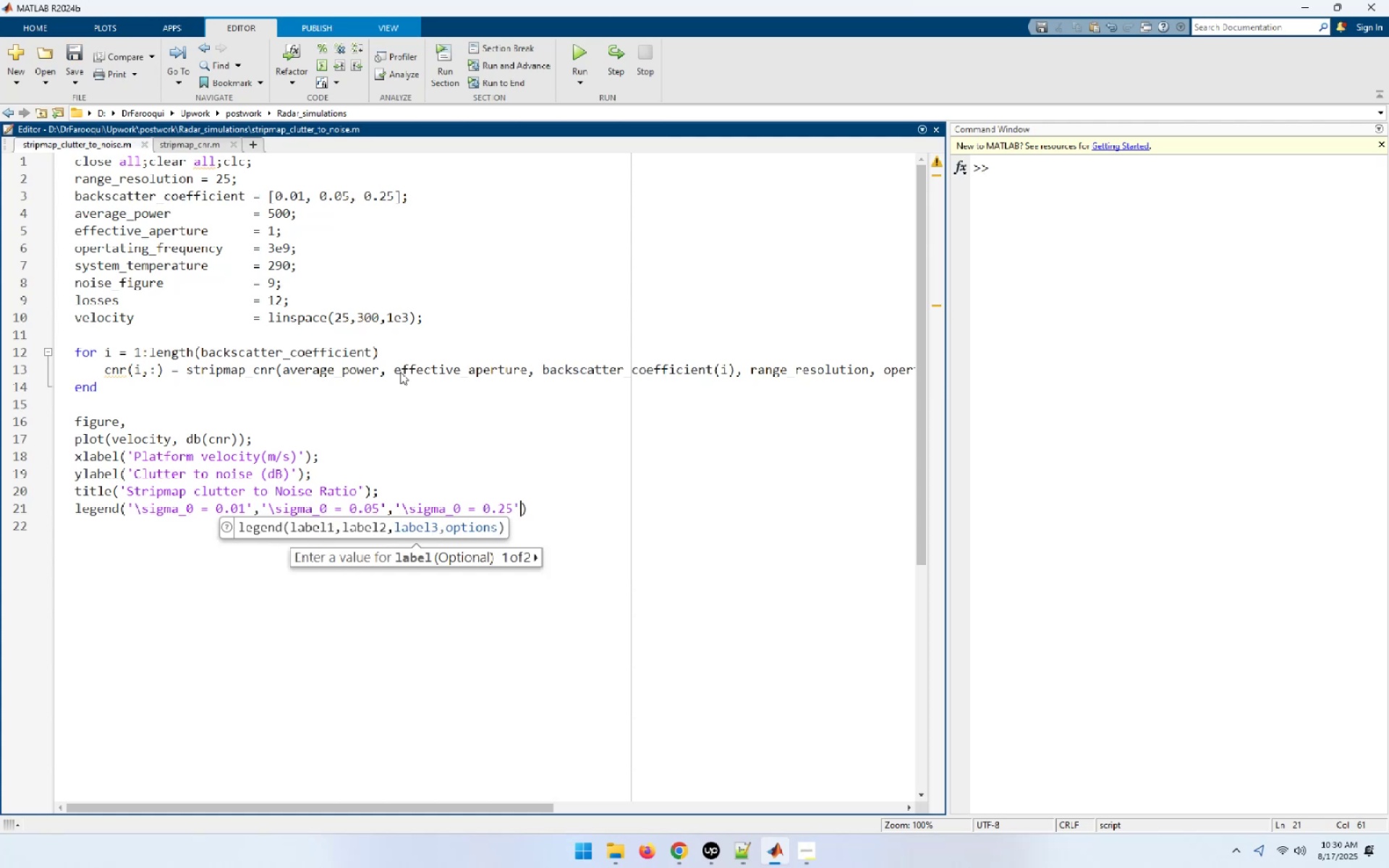 
key(F5)
 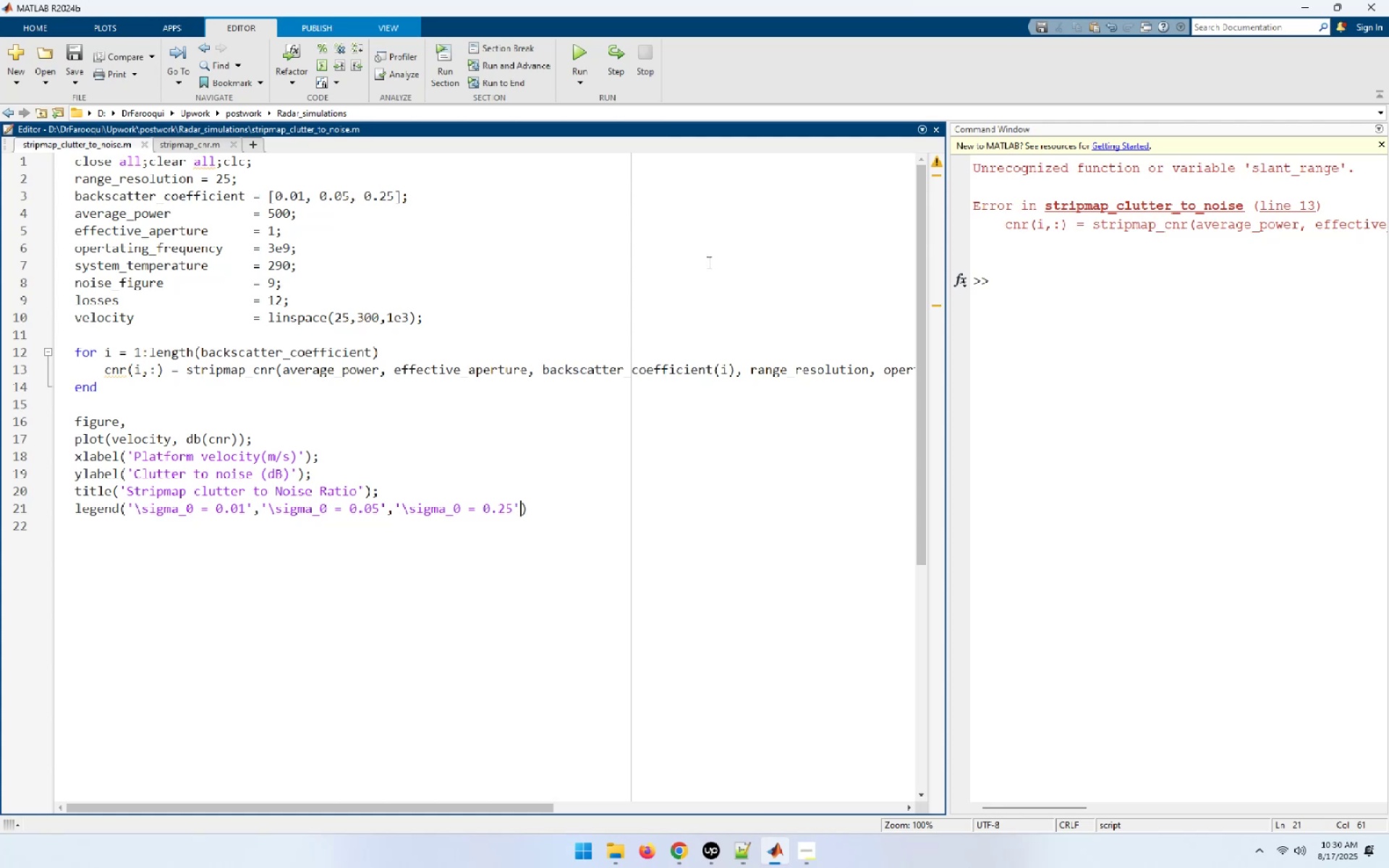 
wait(16.99)
 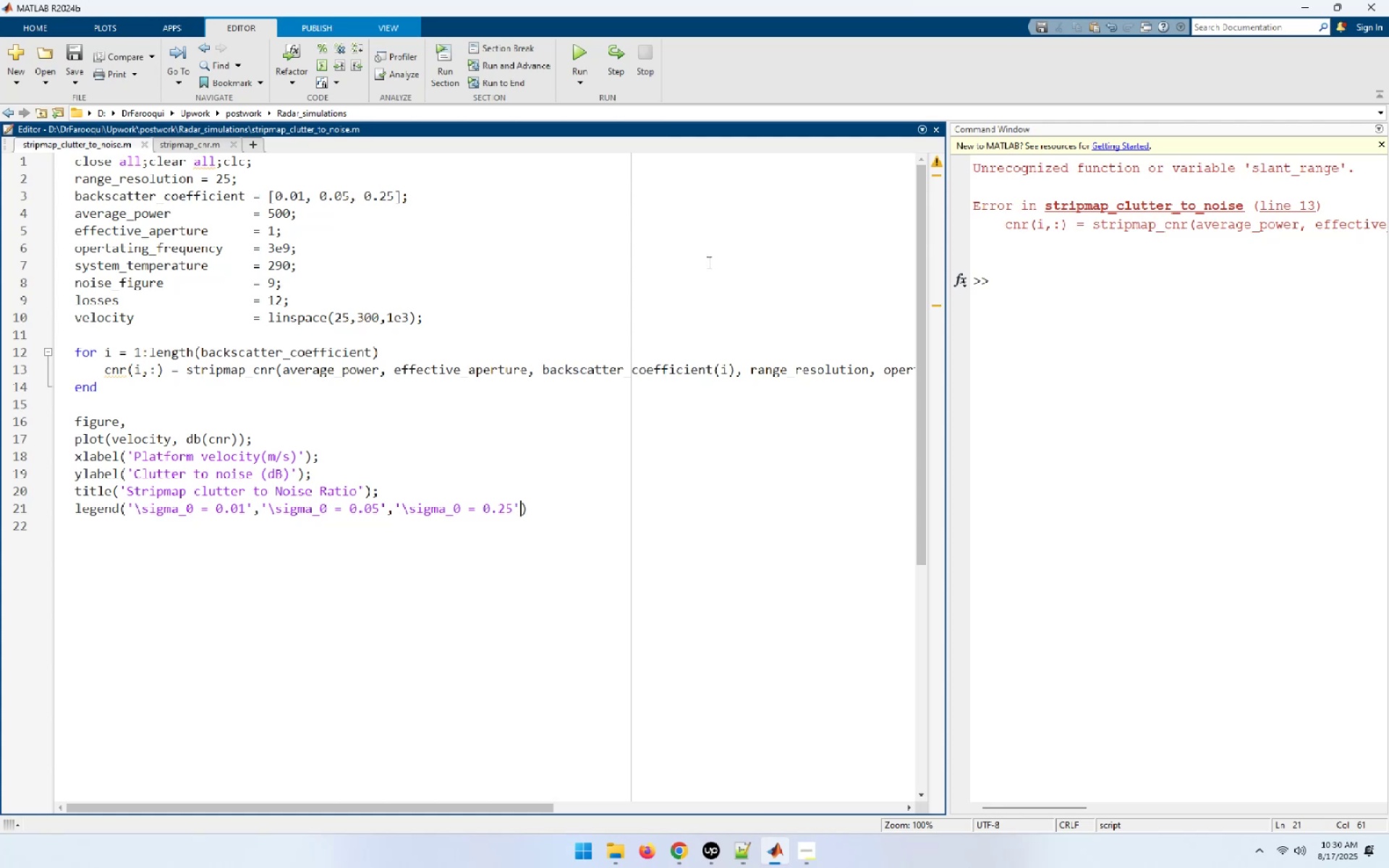 
left_click_drag(start_coordinate=[443, 809], to_coordinate=[661, 792])
 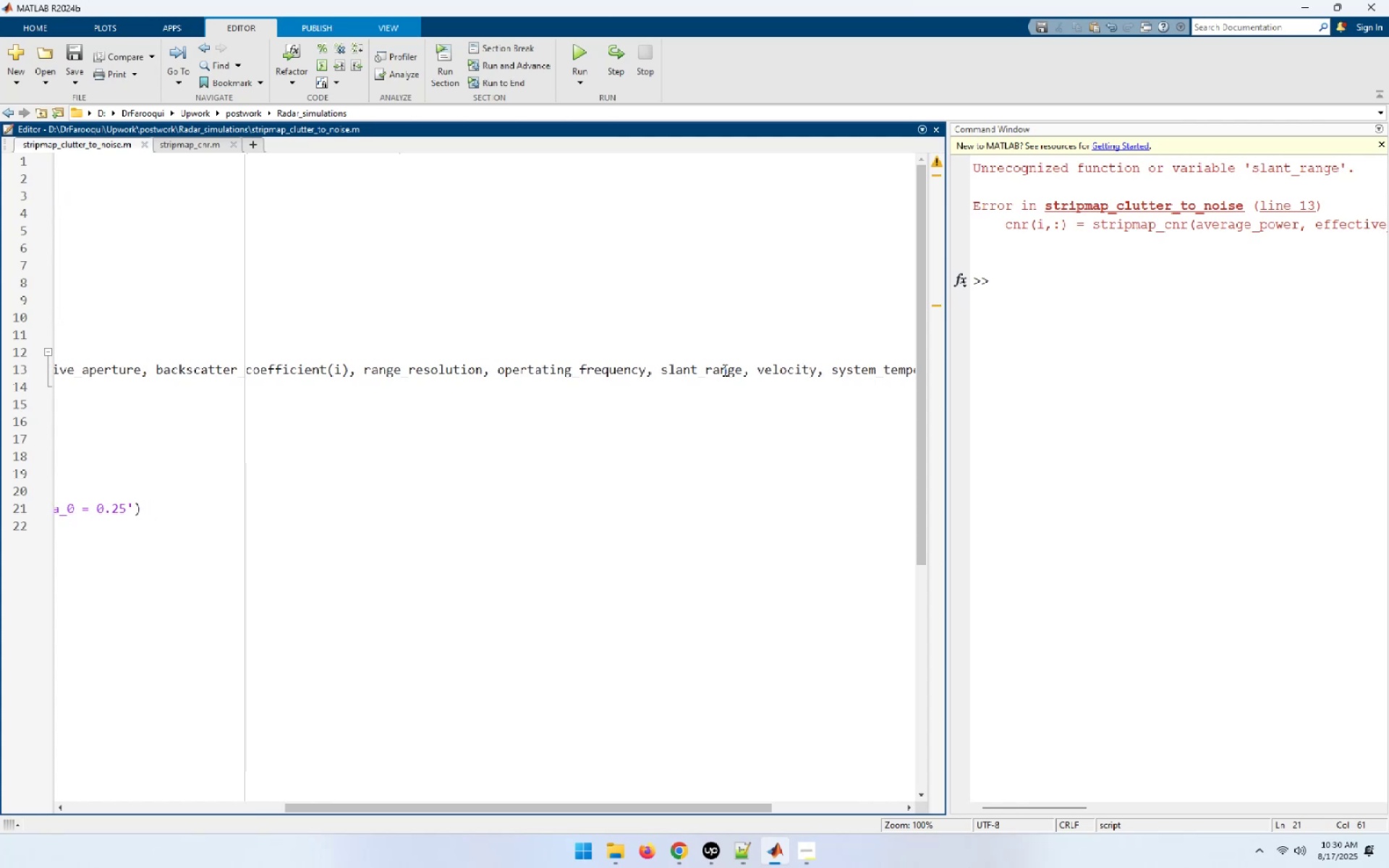 
double_click([723, 369])
 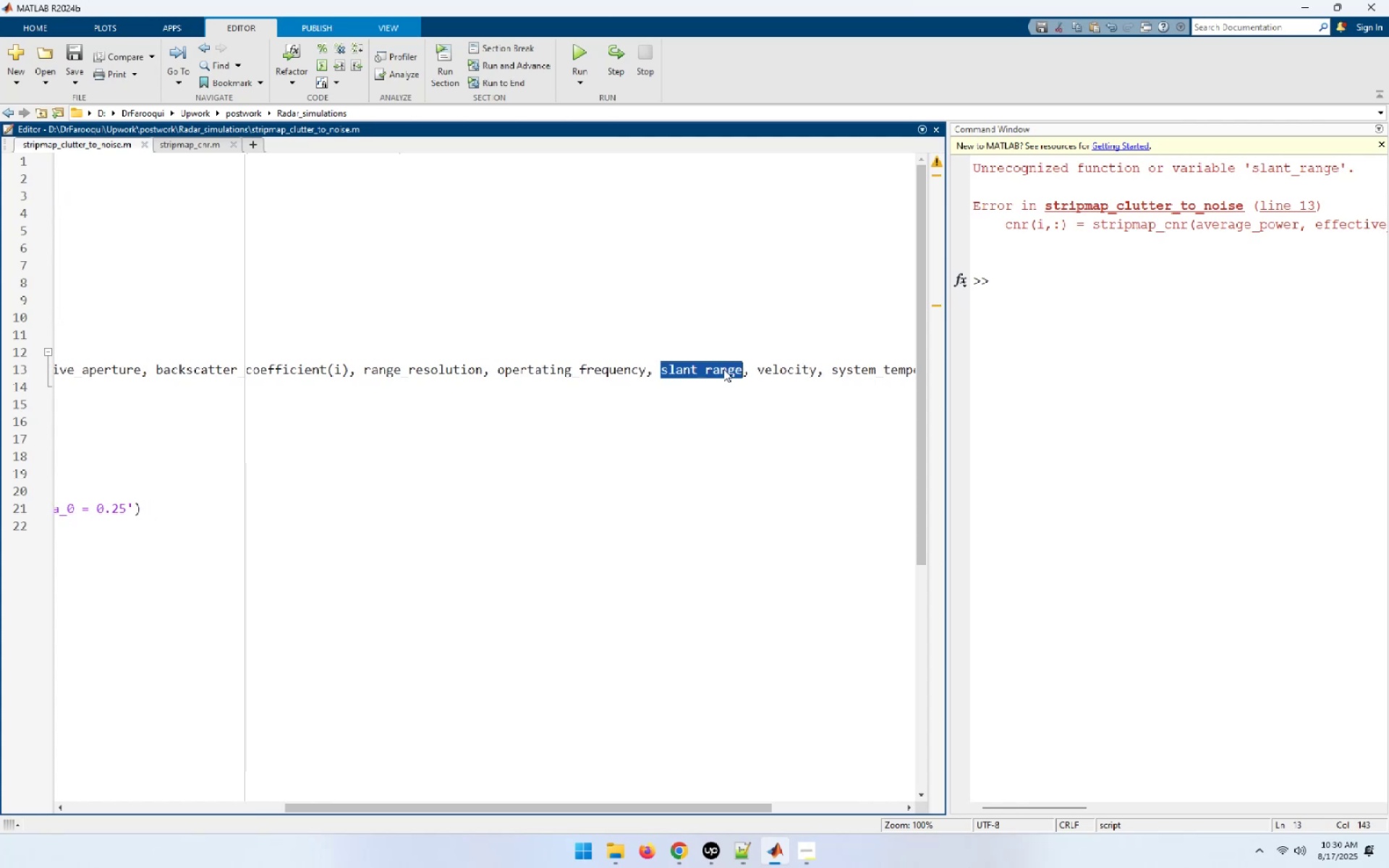 
key(Control+C)
 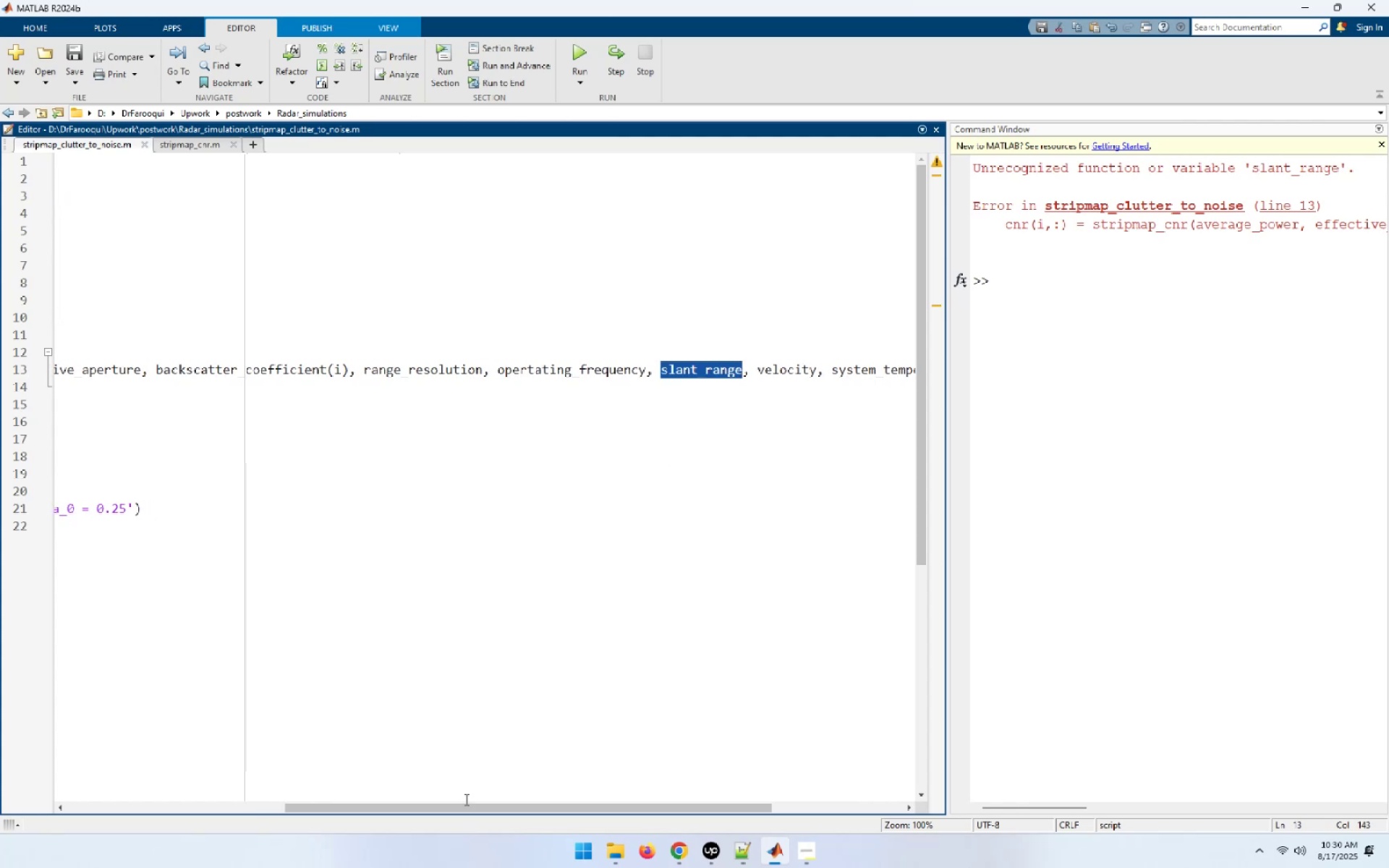 
left_click_drag(start_coordinate=[464, 804], to_coordinate=[52, 771])
 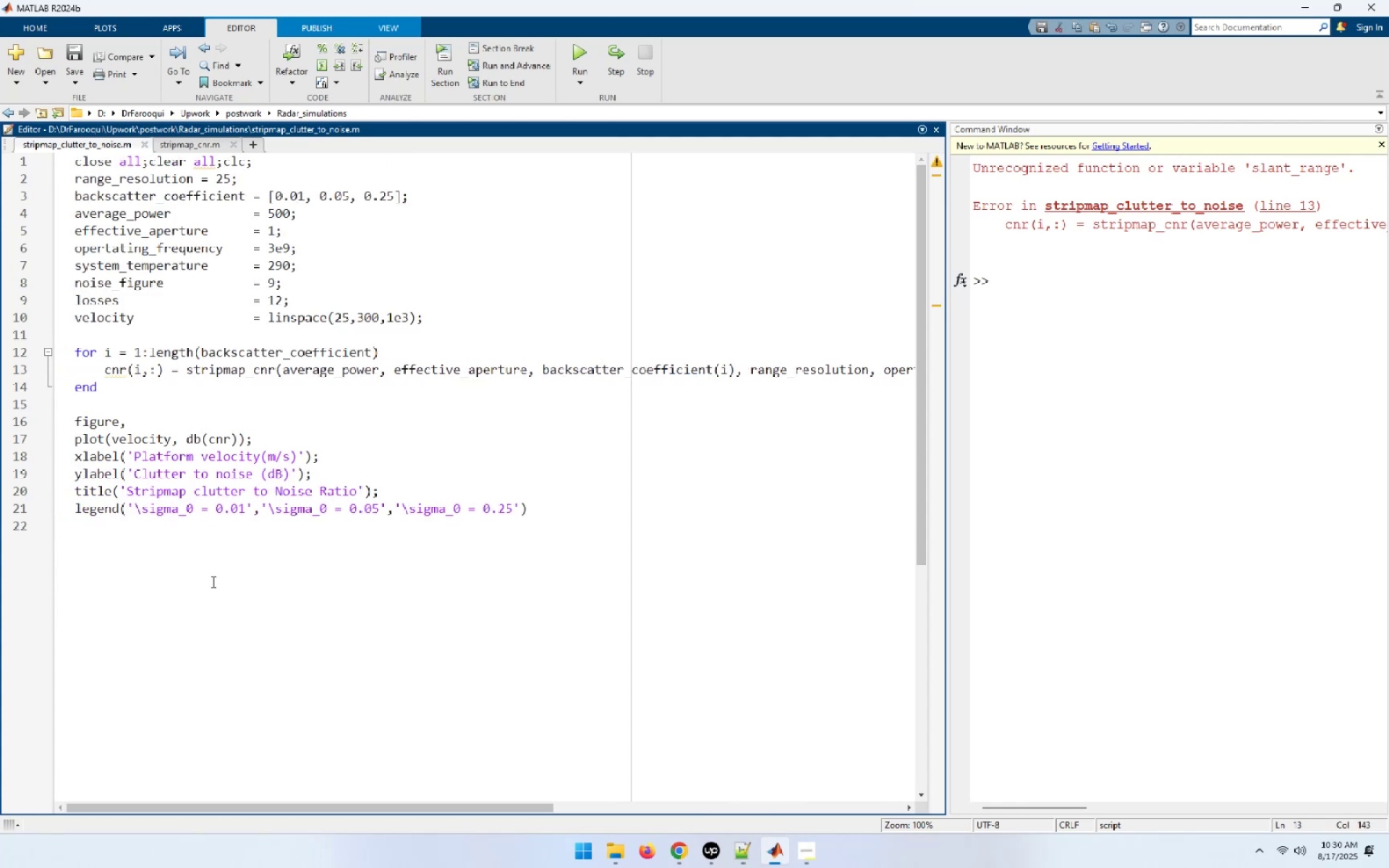 
wait(5.01)
 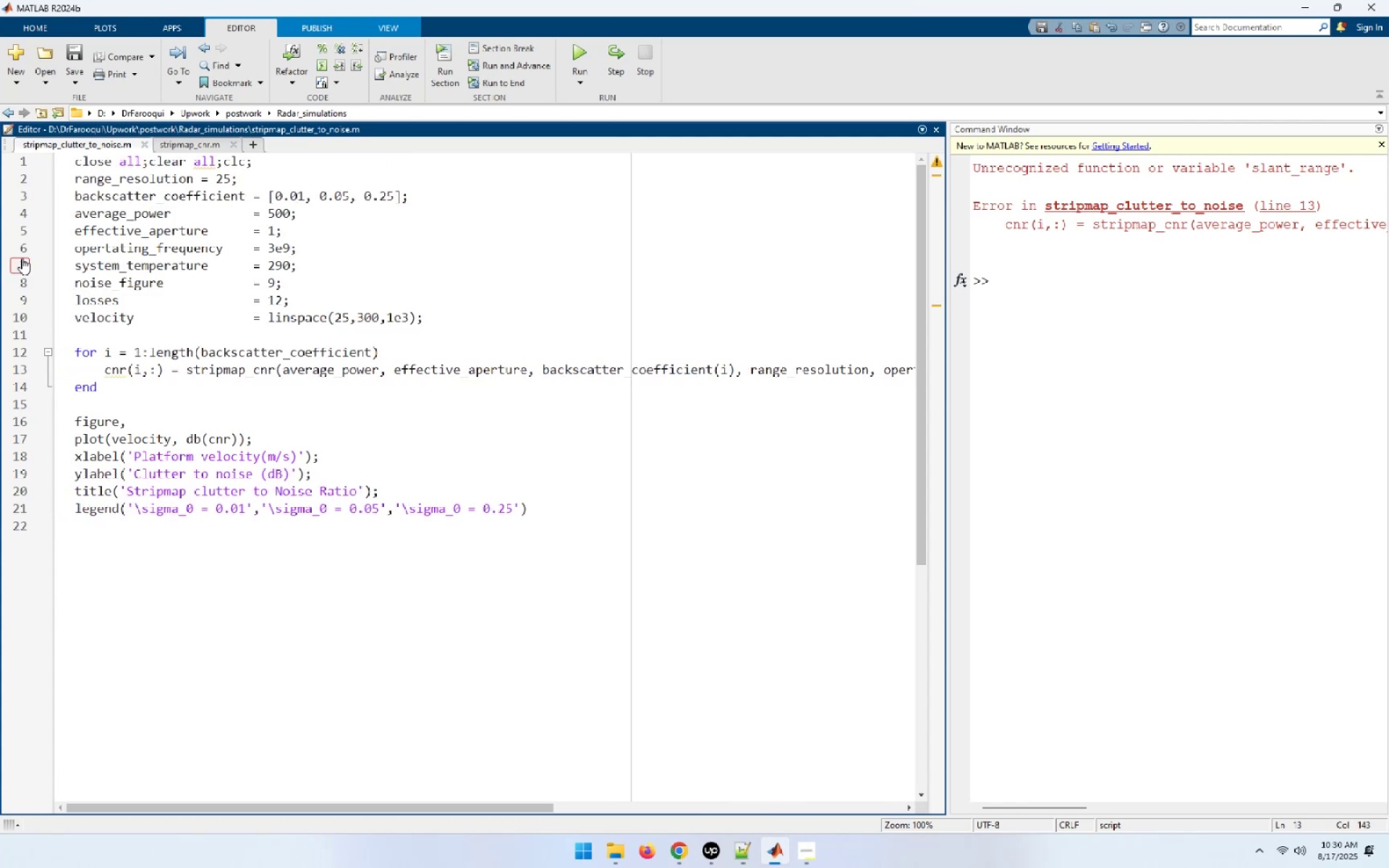 
left_click([222, 237])
 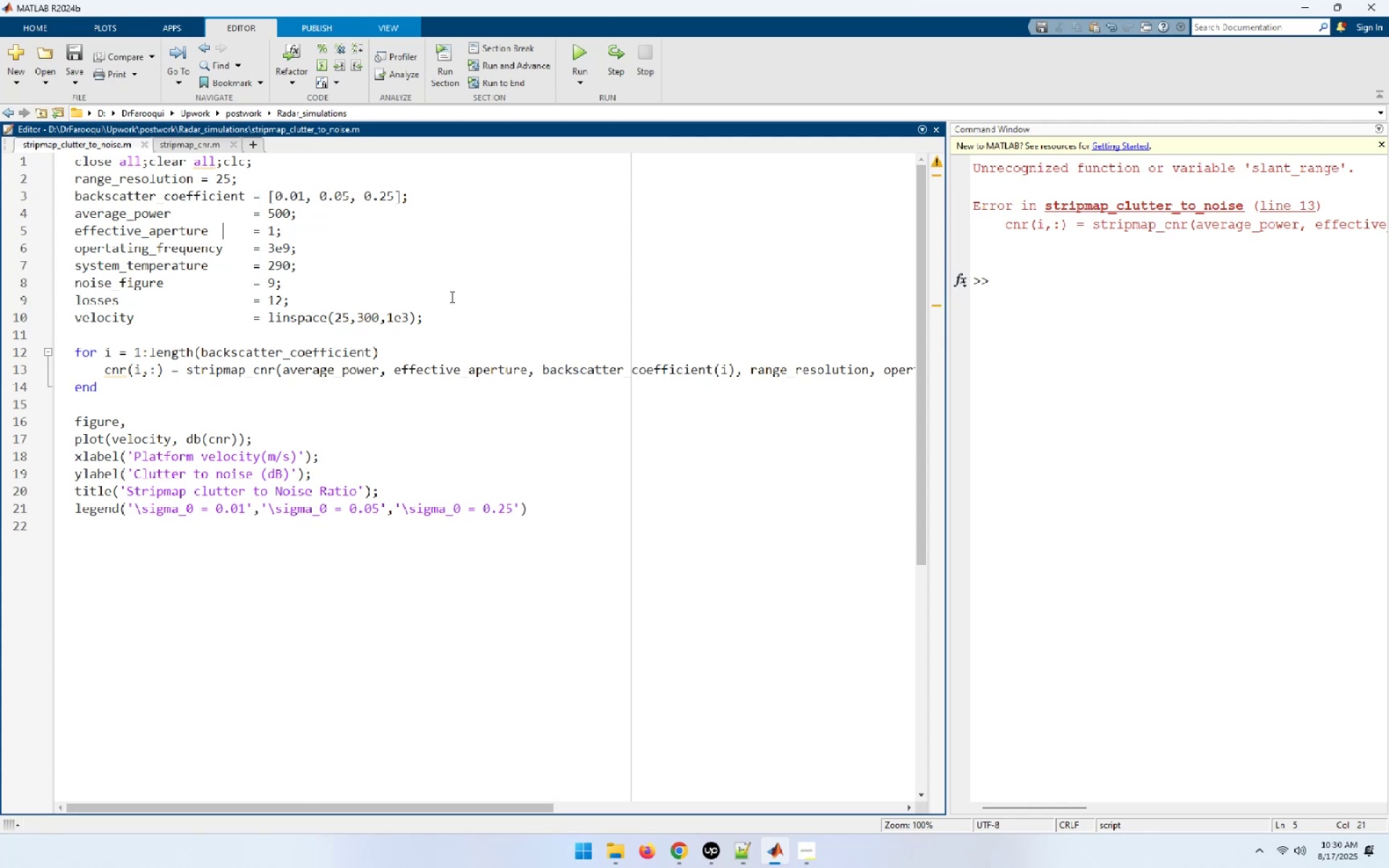 
key(ArrowDown)
 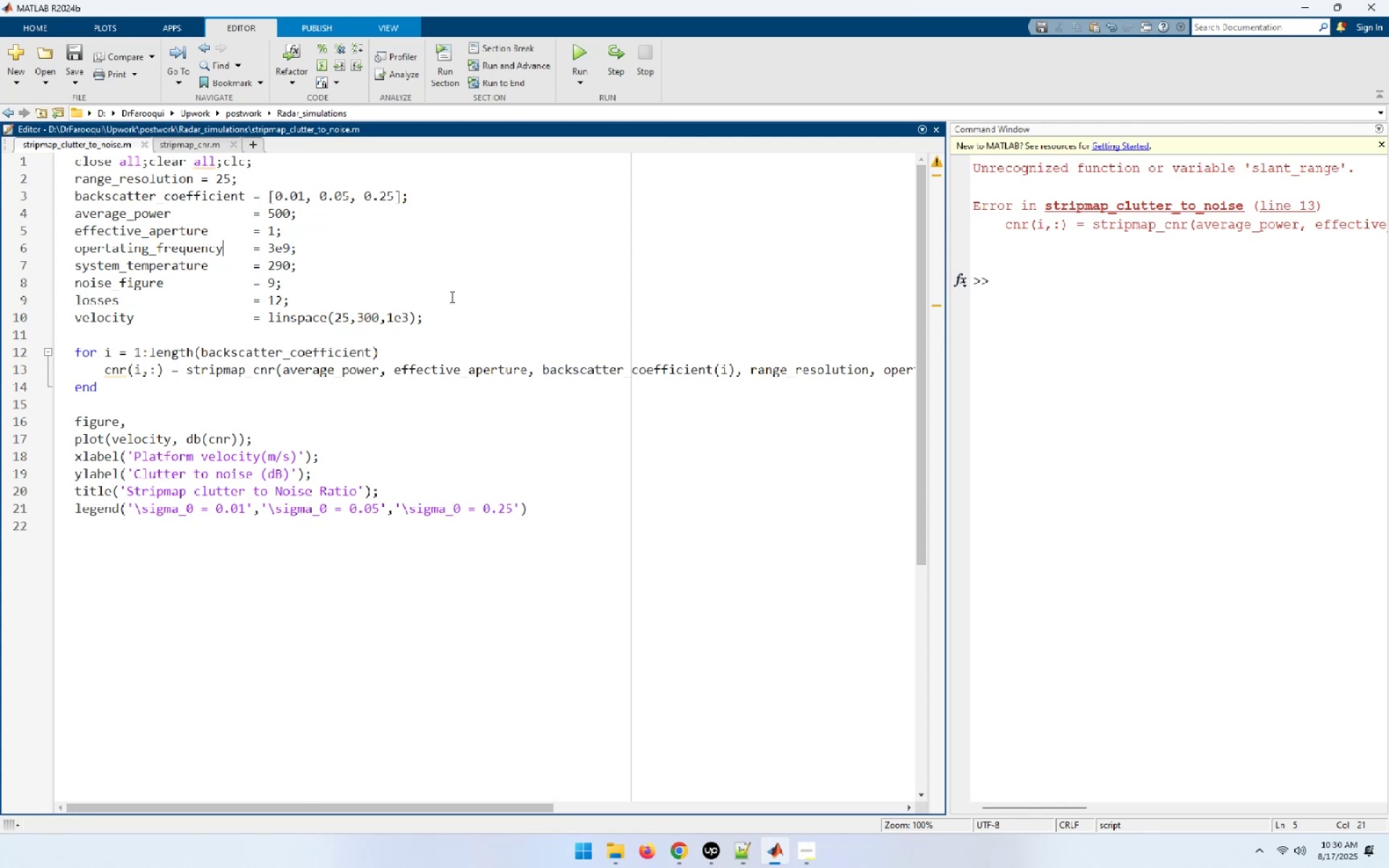 
key(End)
 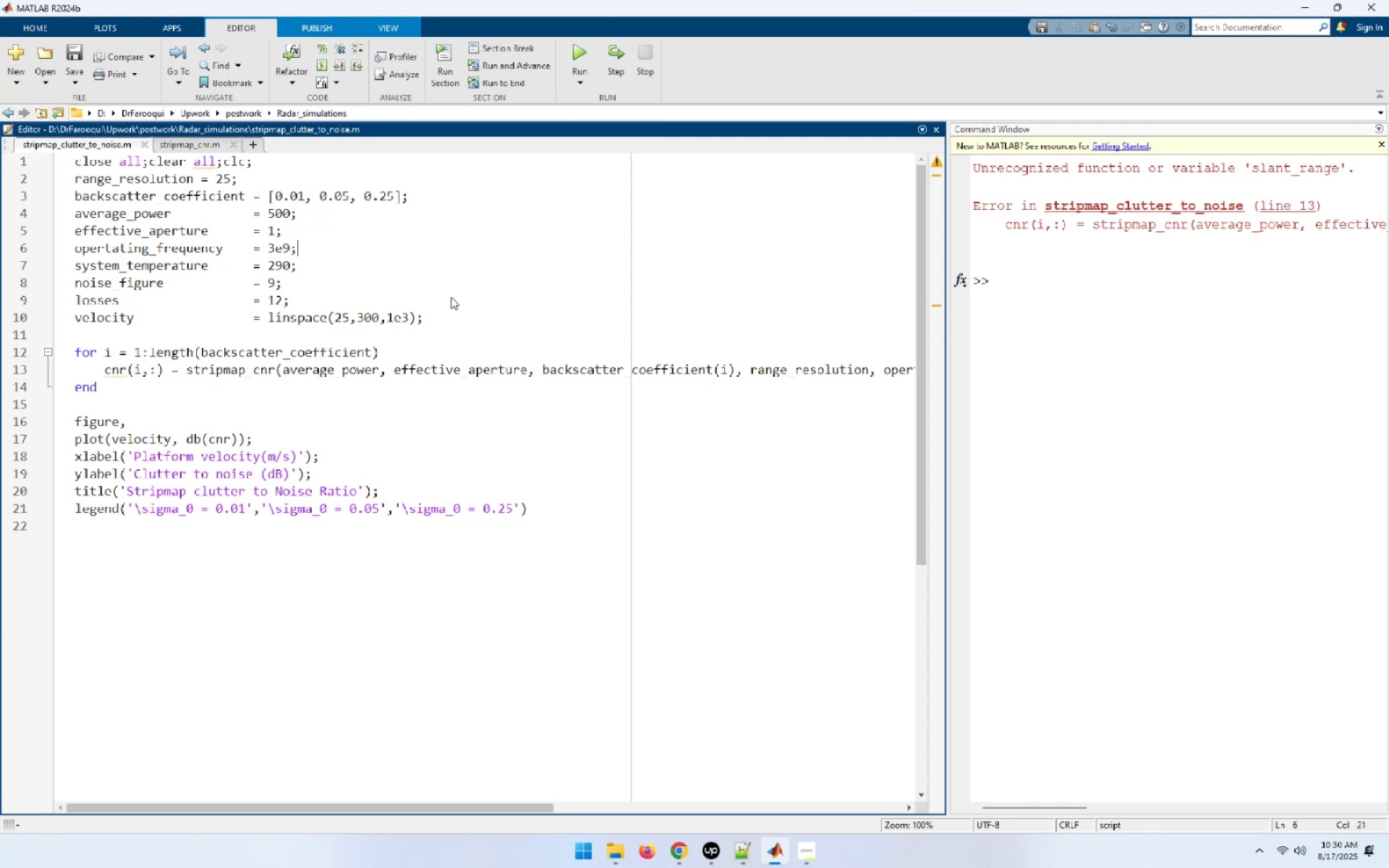 
key(NumpadEnter)
 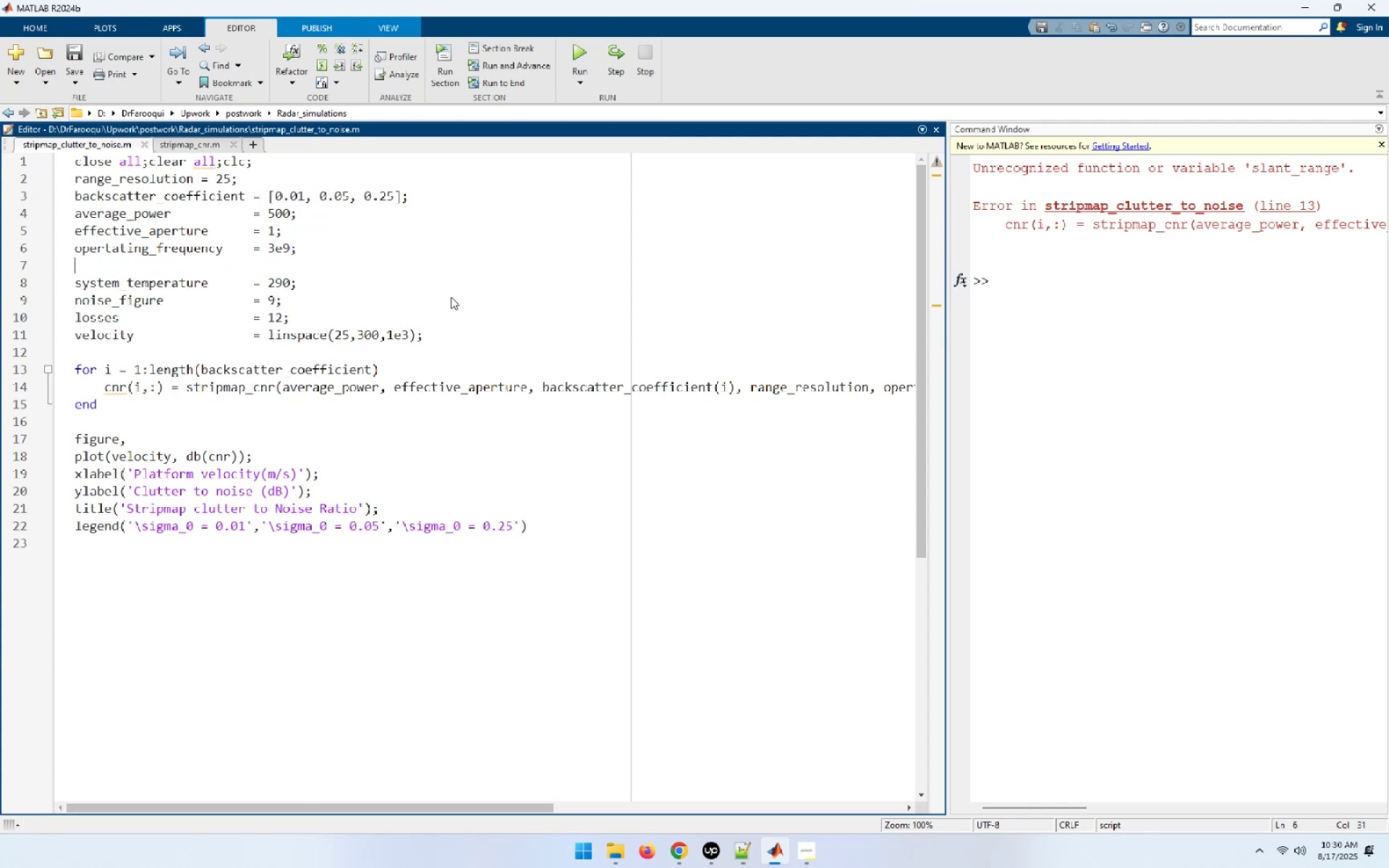 
key(Control+ControlLeft)
 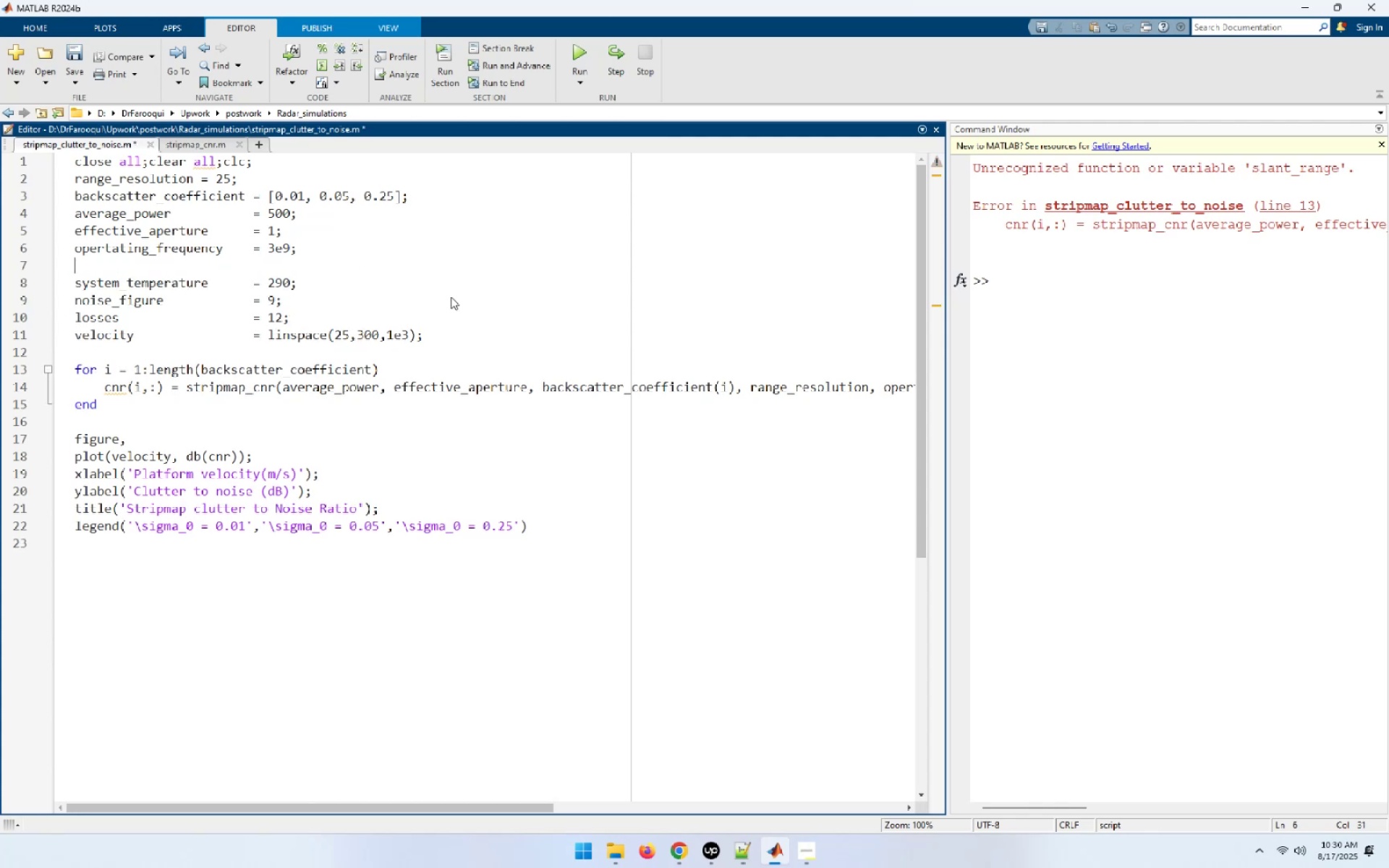 
key(Control+V)
 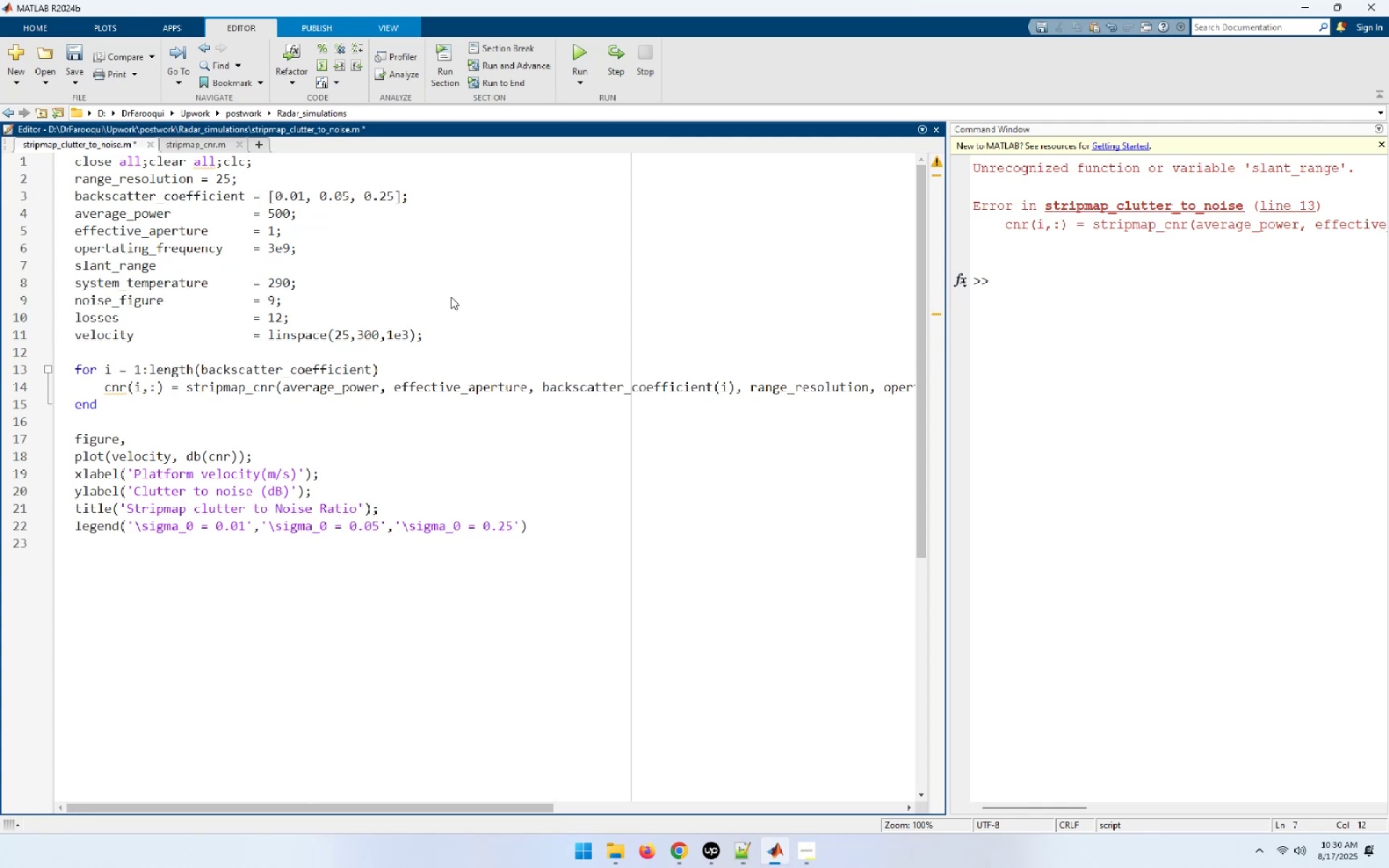 
hold_key(key=Space, duration=0.81)
 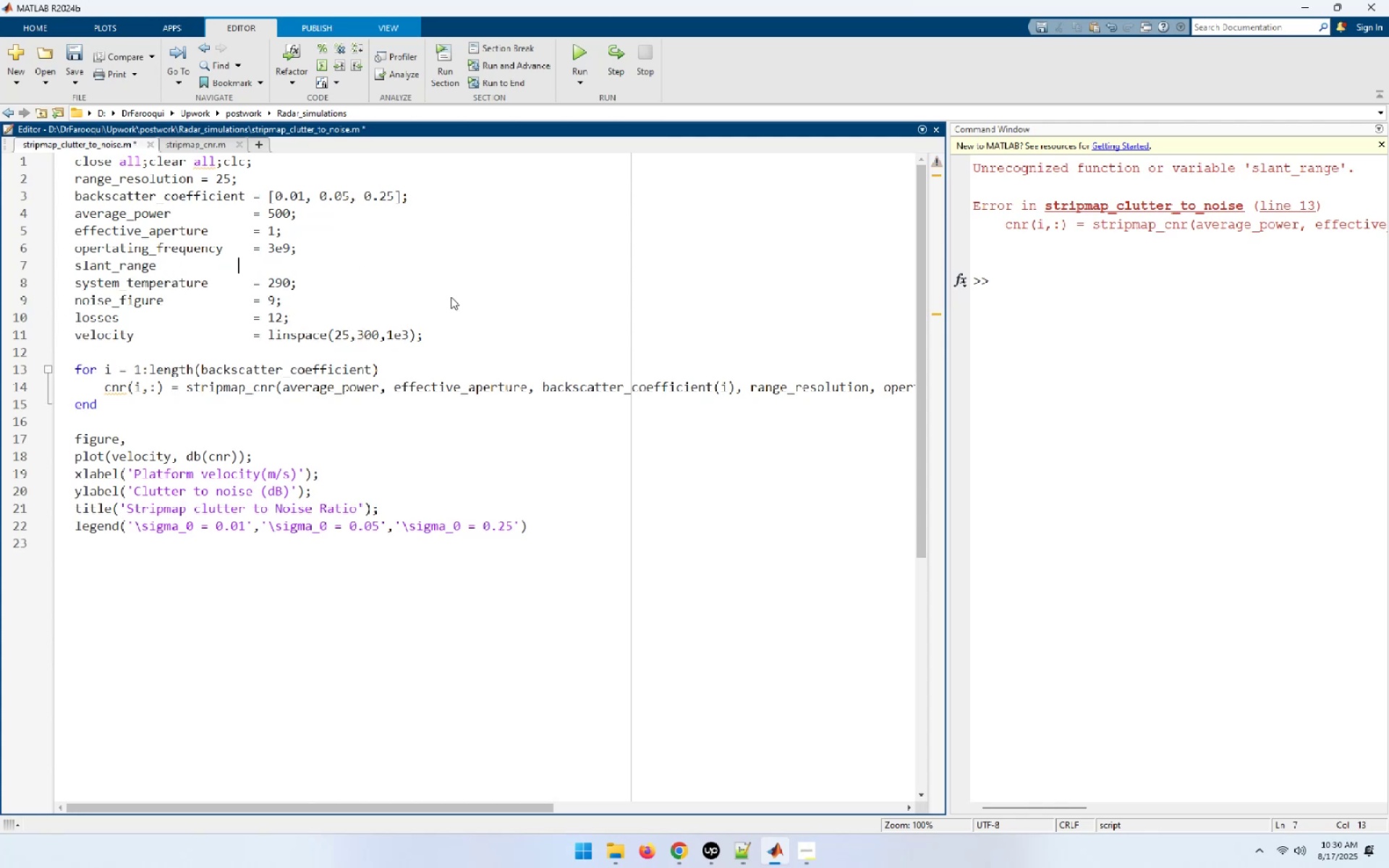 
type(  = 100e3;)
 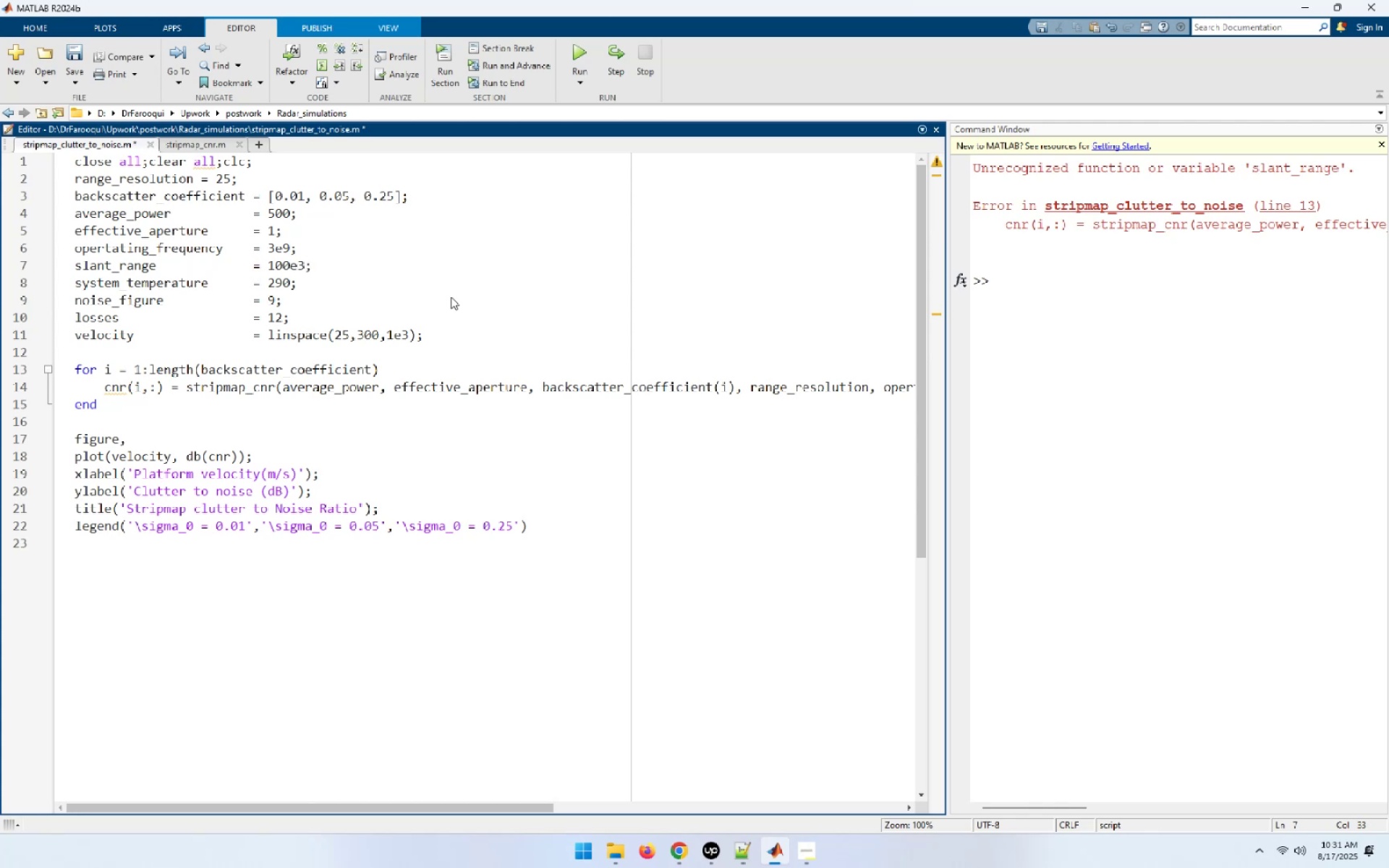 
key(Control+S)
 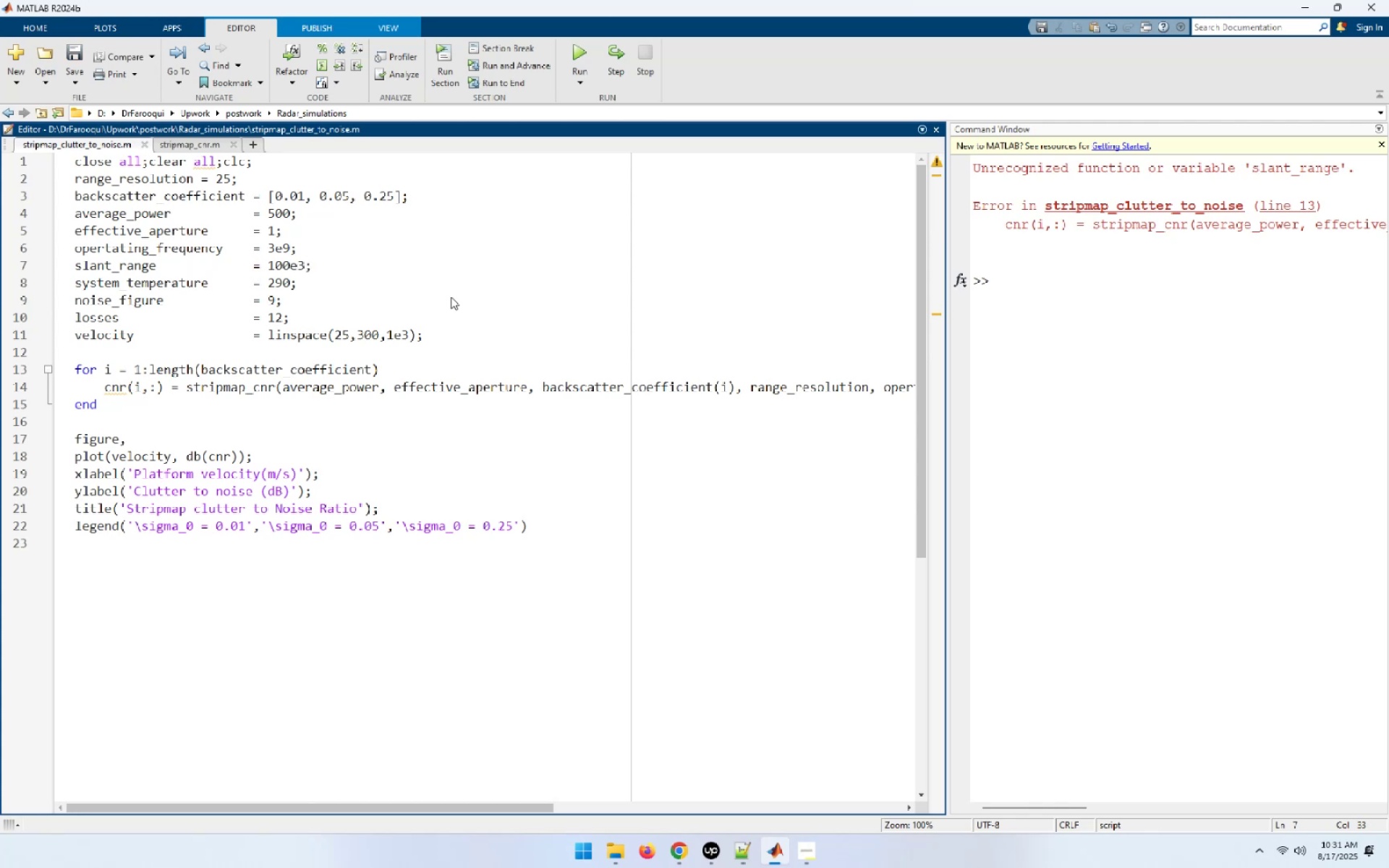 
key(F5)
 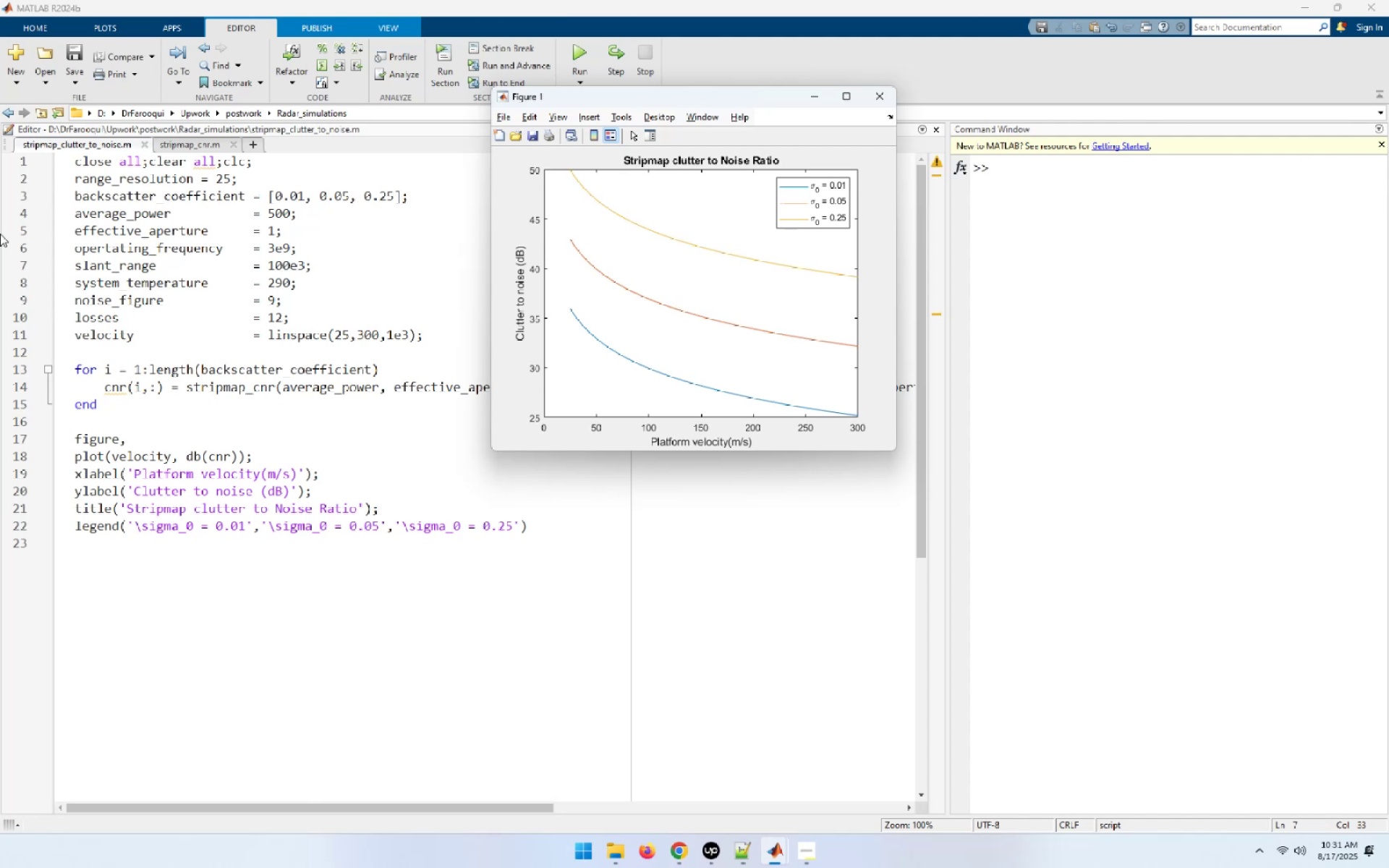 
wait(24.69)
 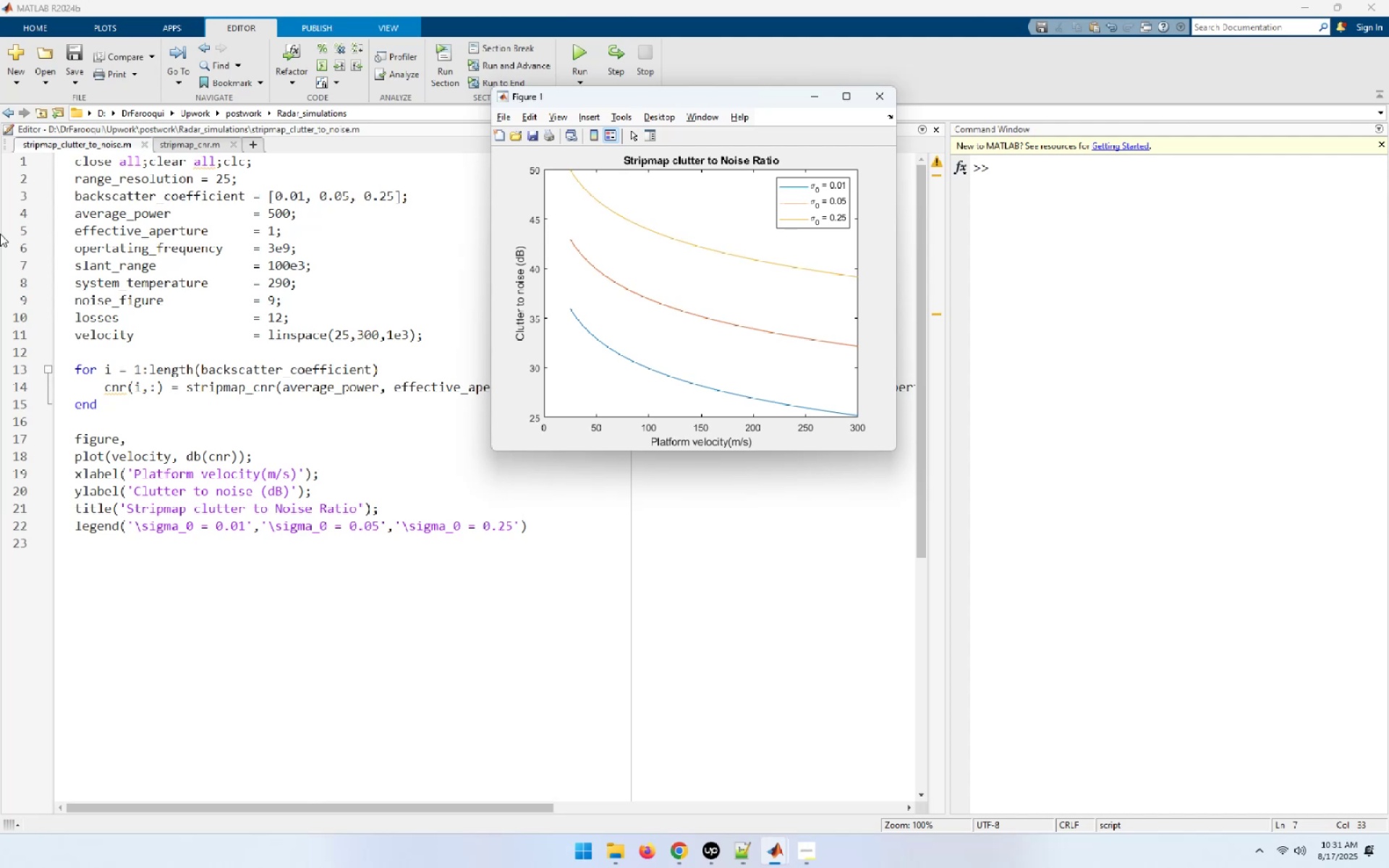 
left_click([883, 96])
 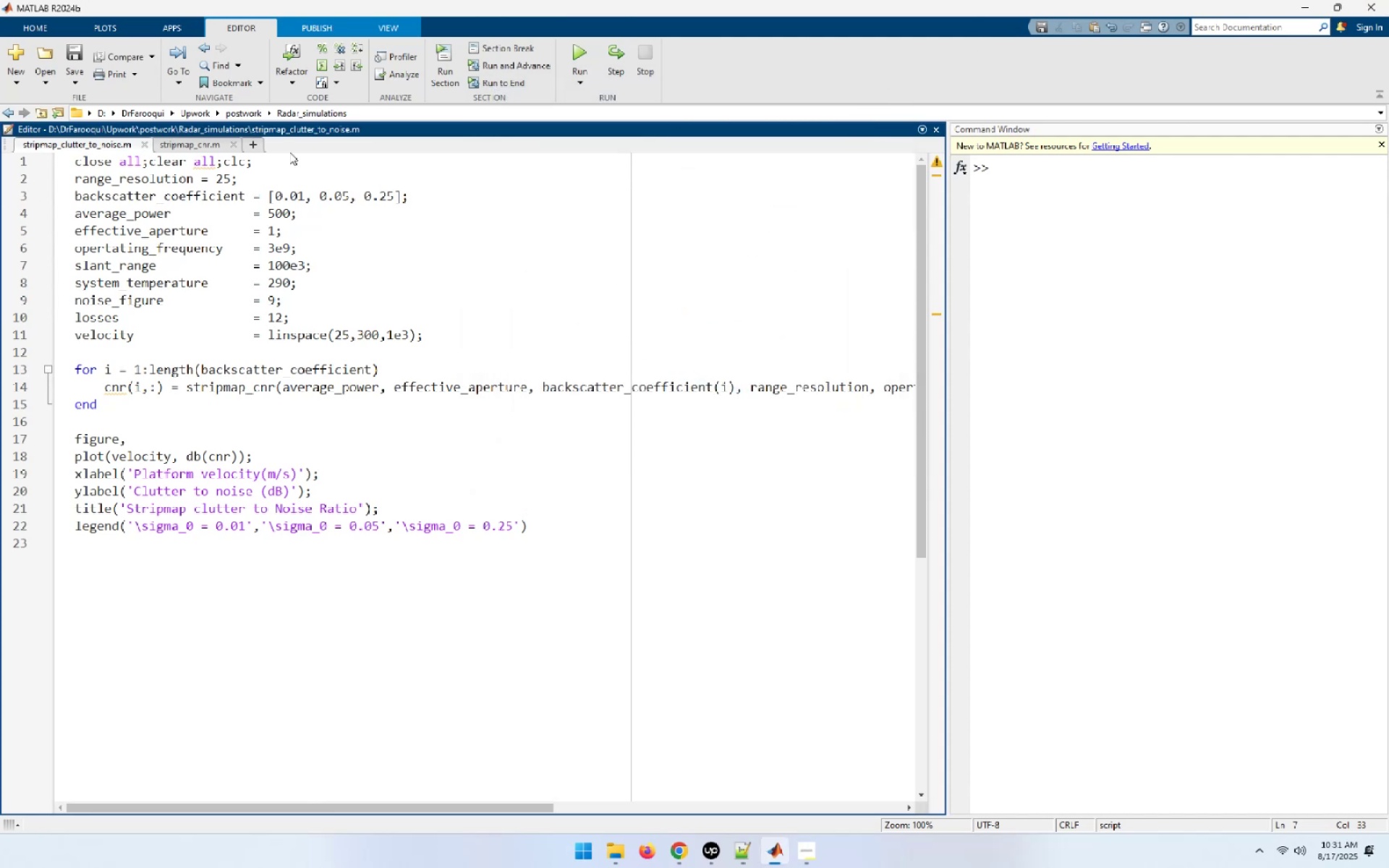 
left_click([254, 151])
 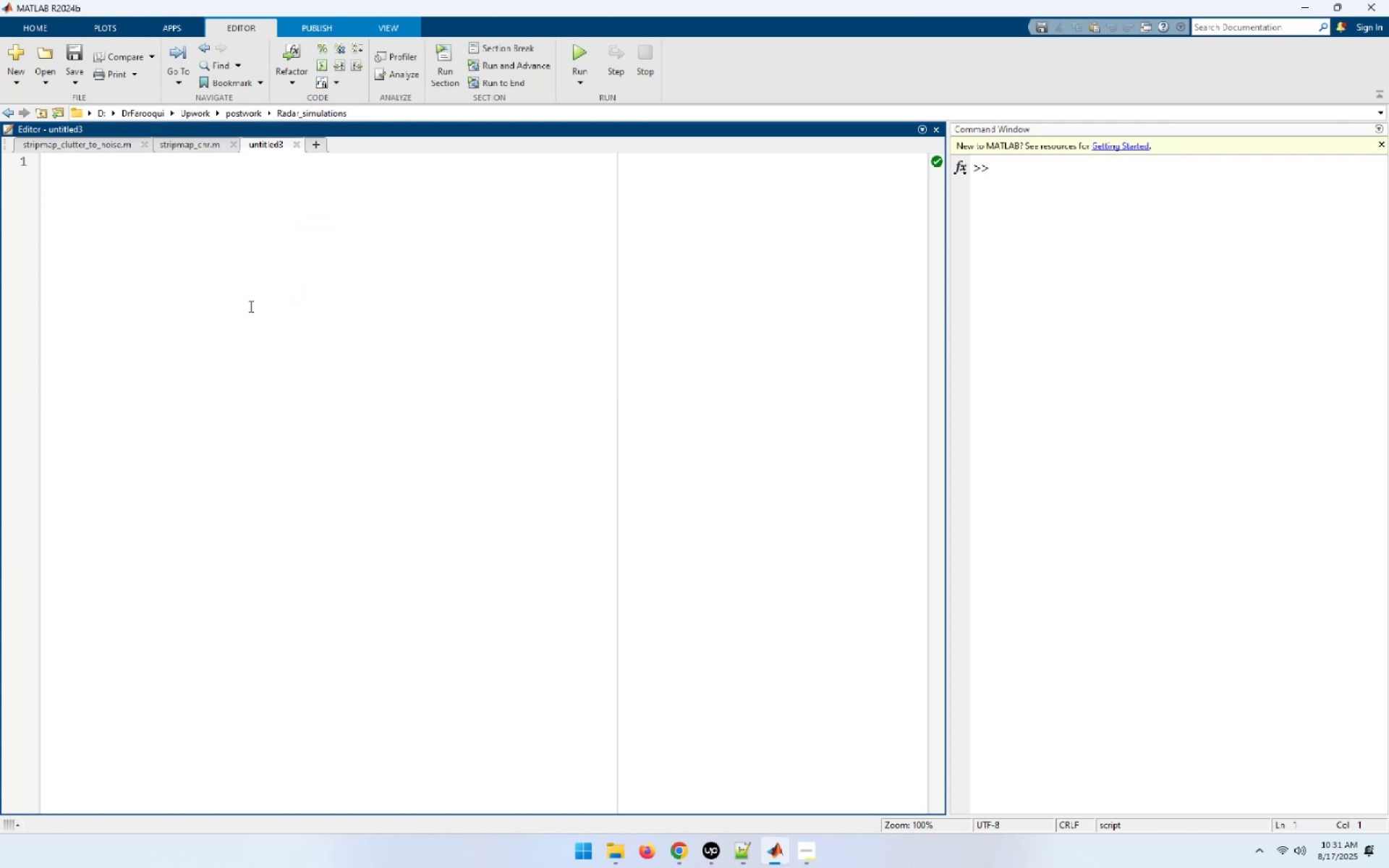 
left_click([250, 306])
 